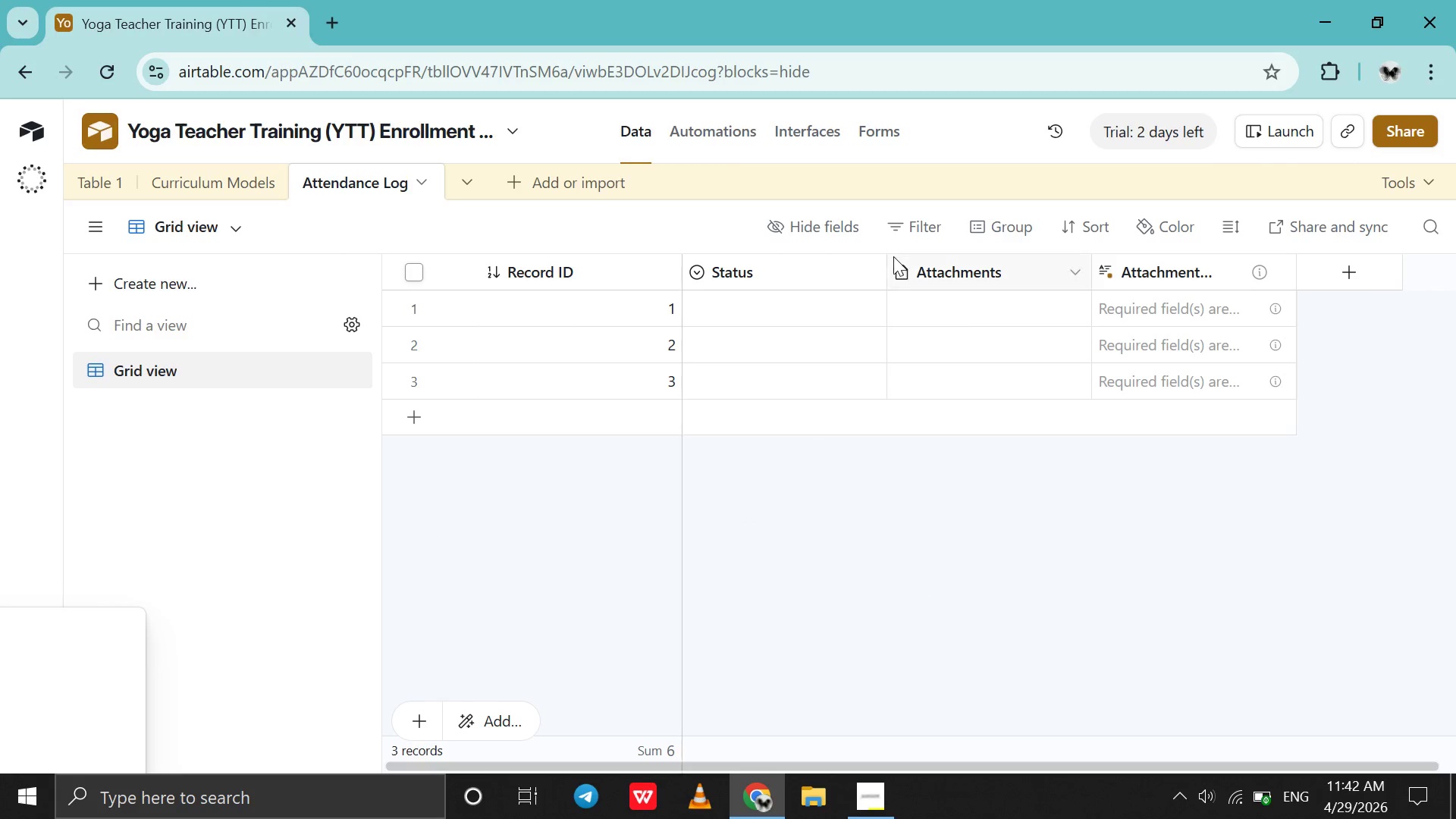 
left_click([859, 268])
 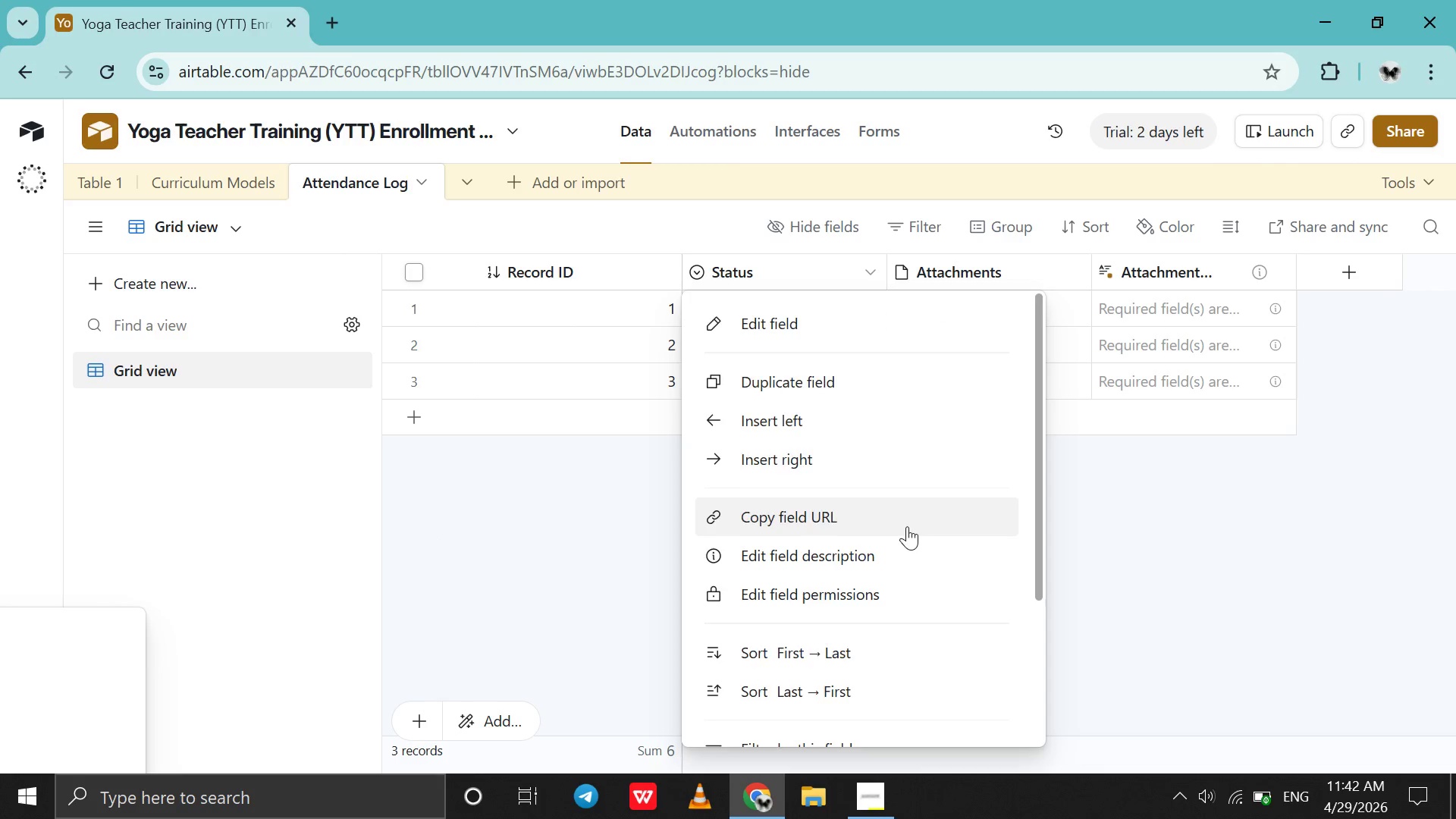 
scroll: coordinate [907, 526], scroll_direction: down, amount: 63.0
 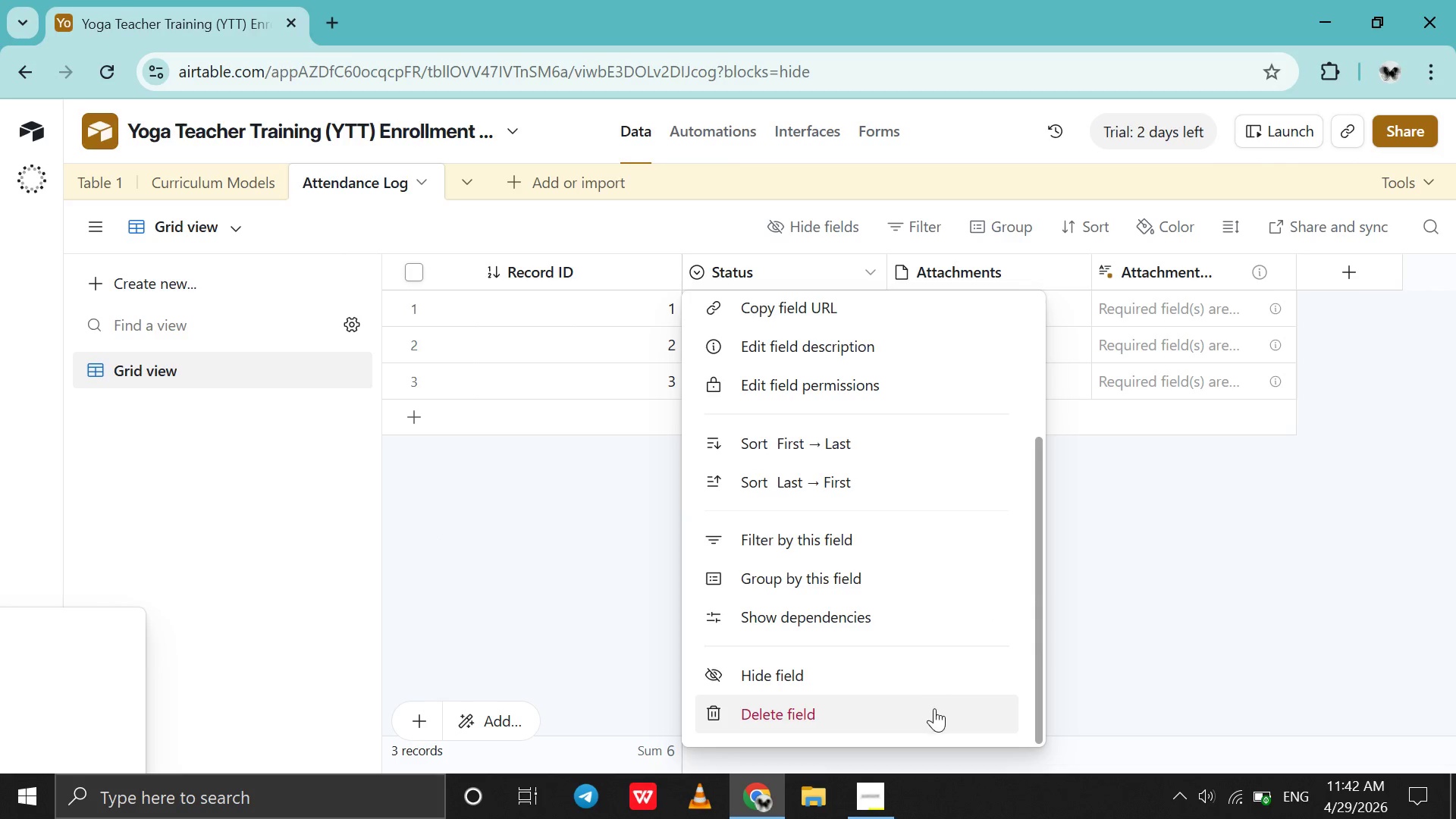 
left_click([934, 708])
 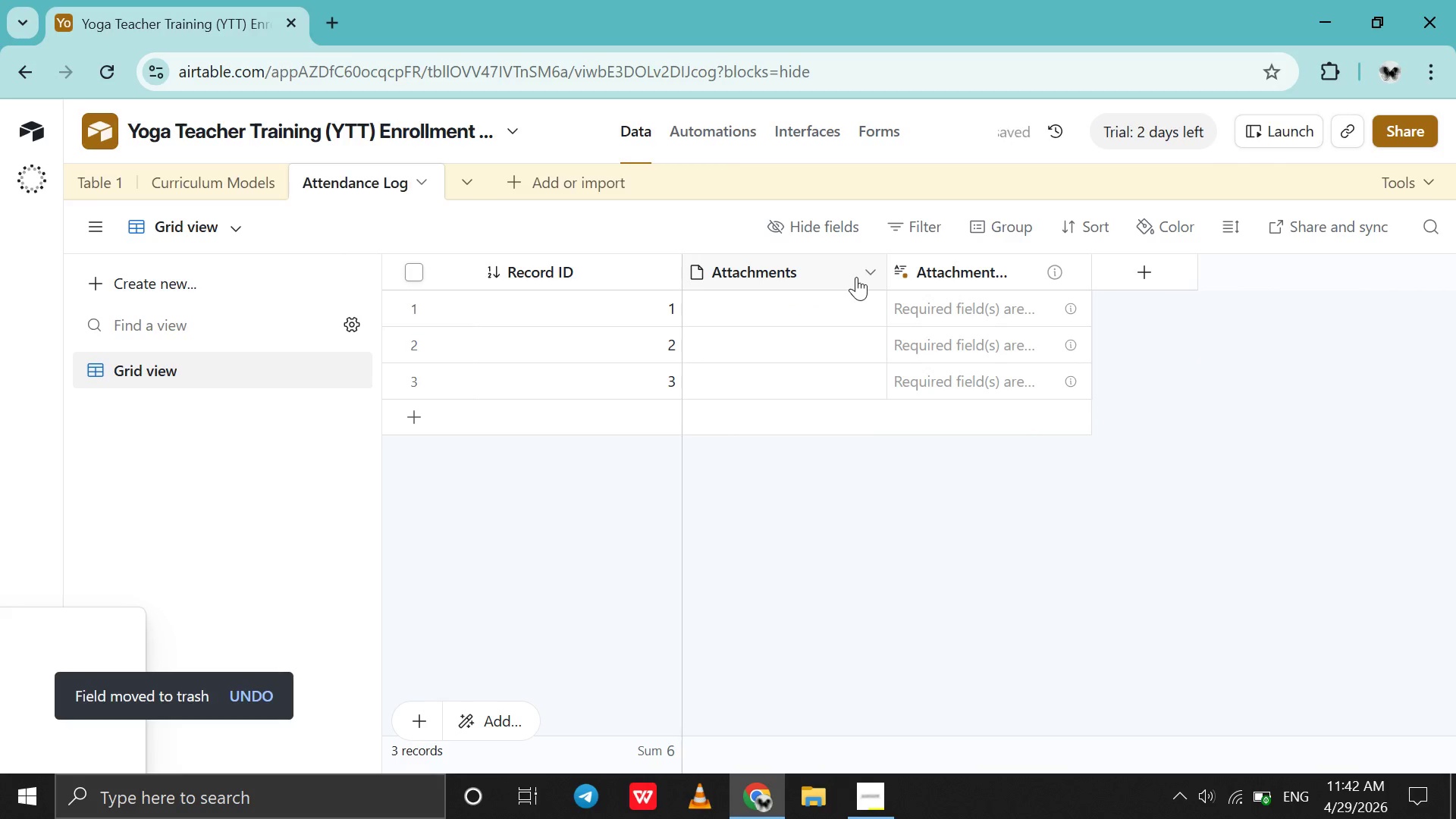 
left_click([855, 278])
 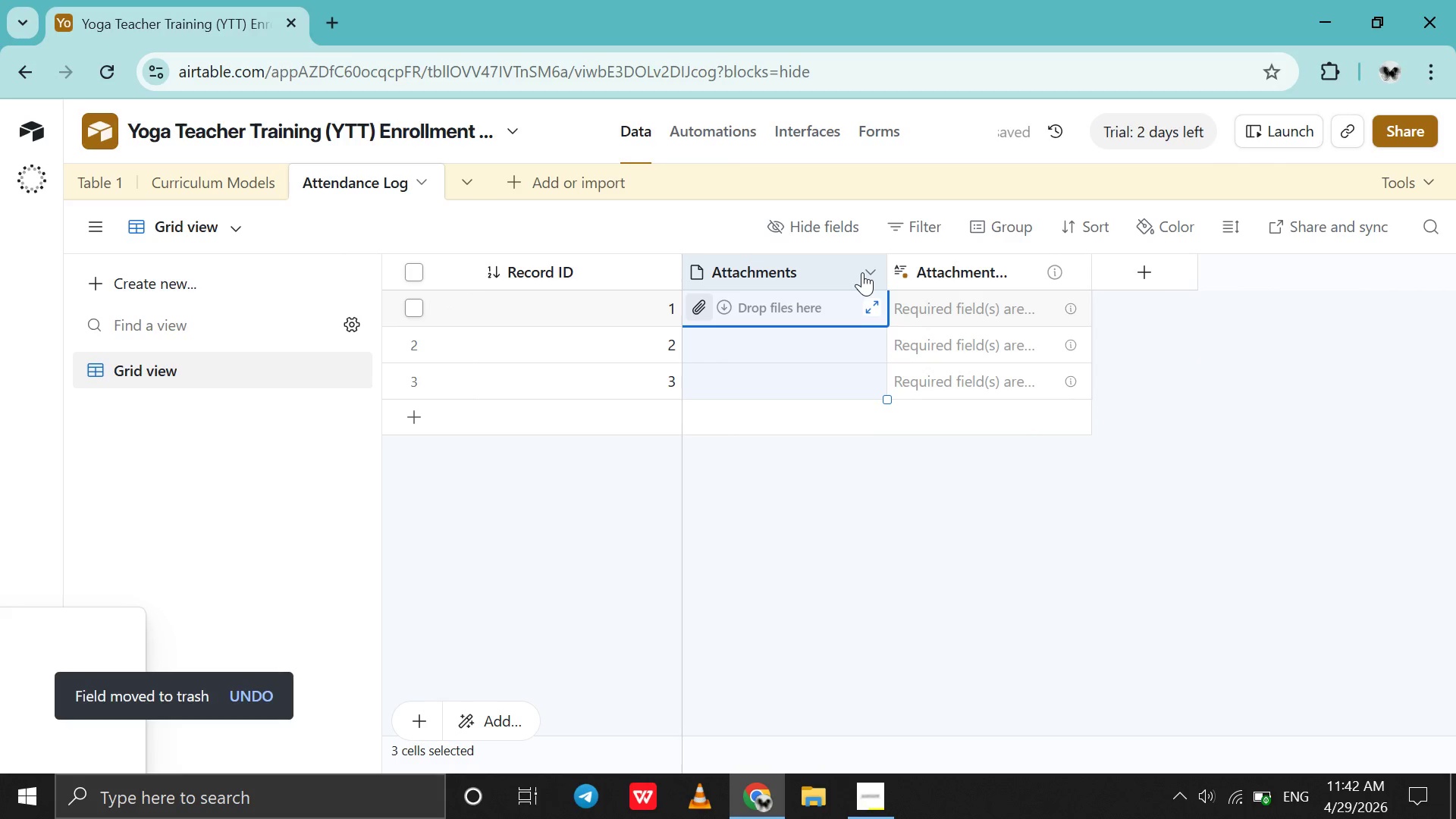 
left_click([862, 272])
 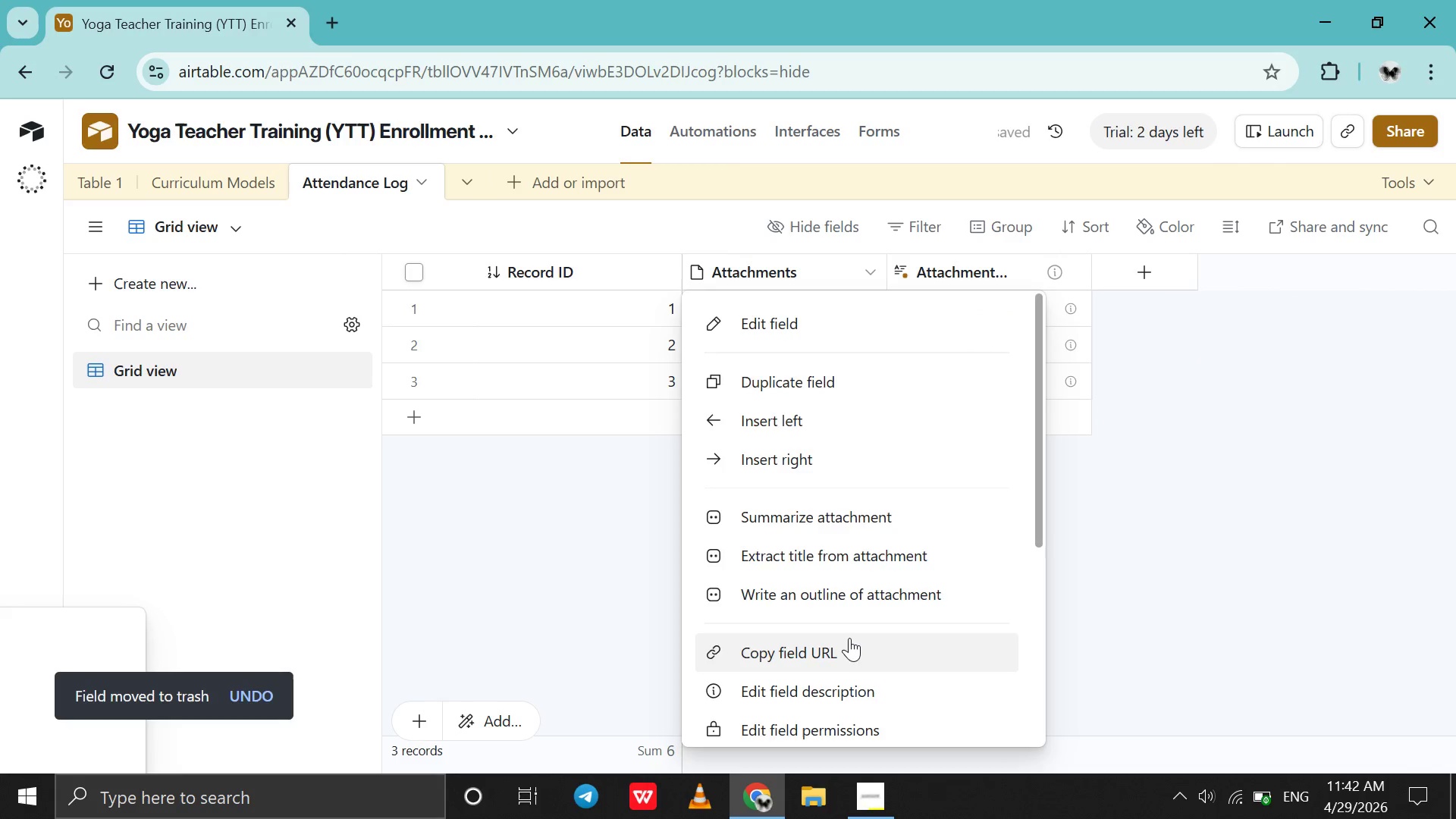 
scroll: coordinate [849, 637], scroll_direction: down, amount: 87.0
 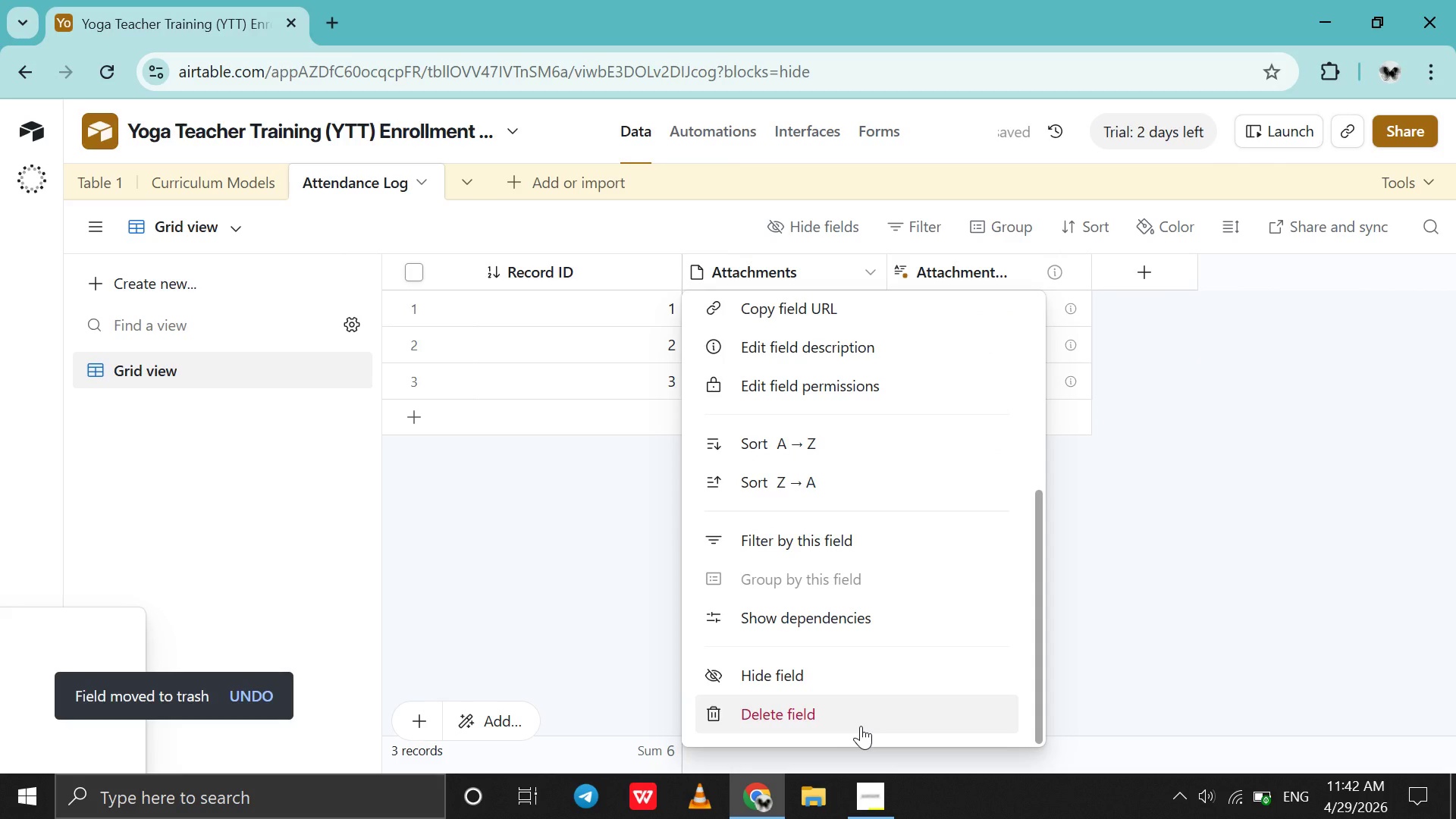 
left_click([861, 726])
 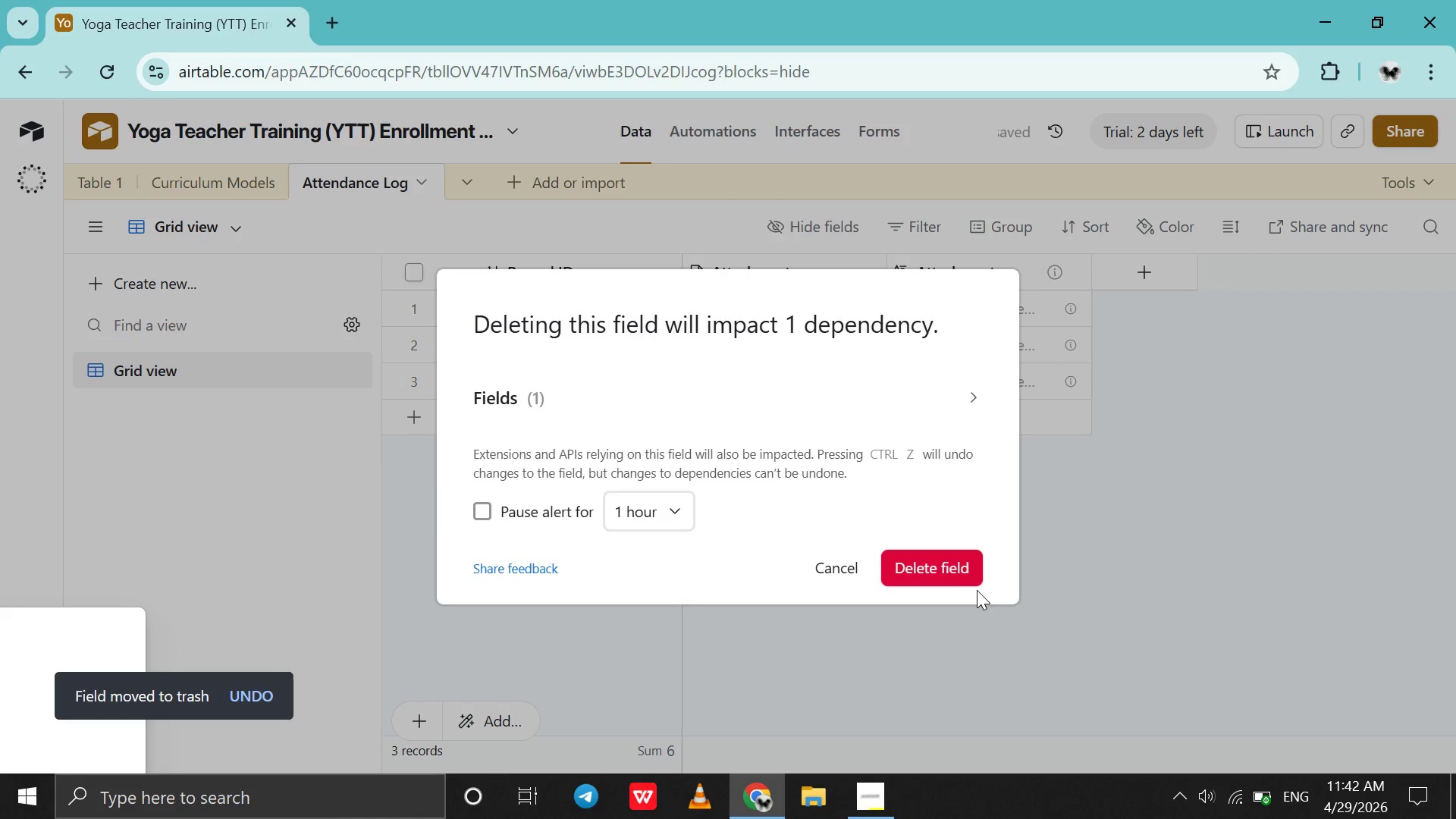 
left_click([963, 579])
 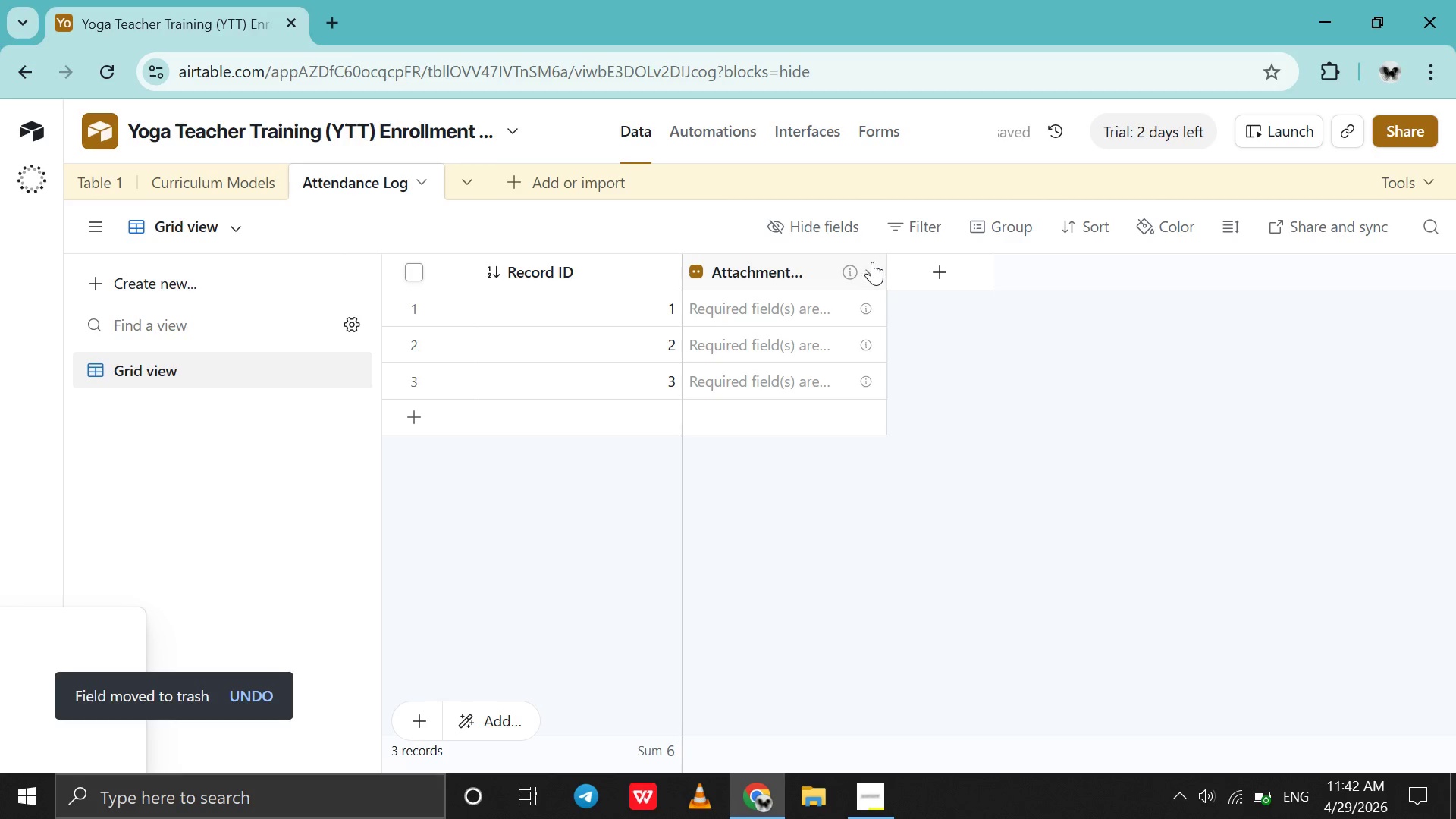 
left_click([865, 270])
 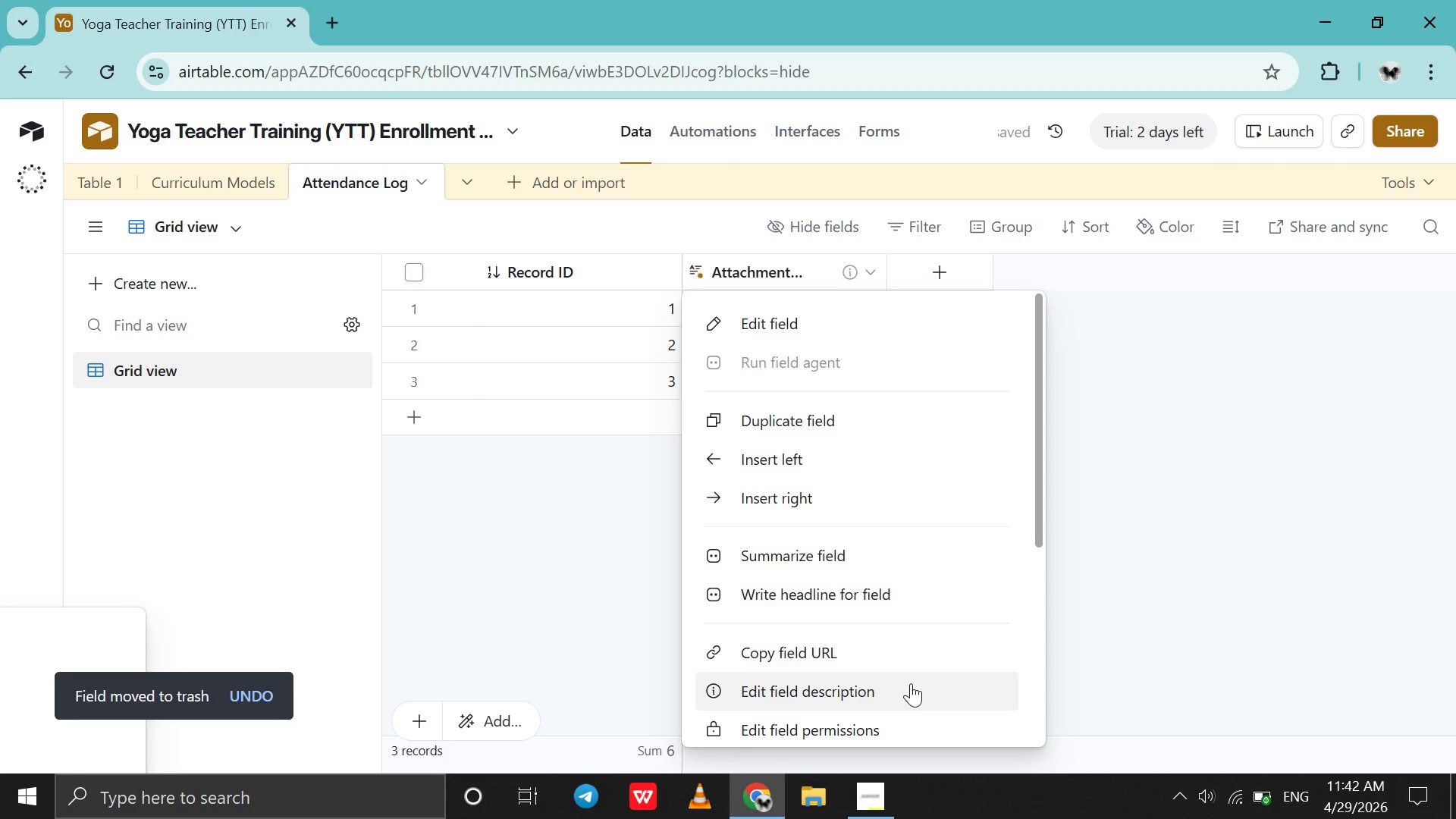 
scroll: coordinate [911, 683], scroll_direction: down, amount: 83.0
 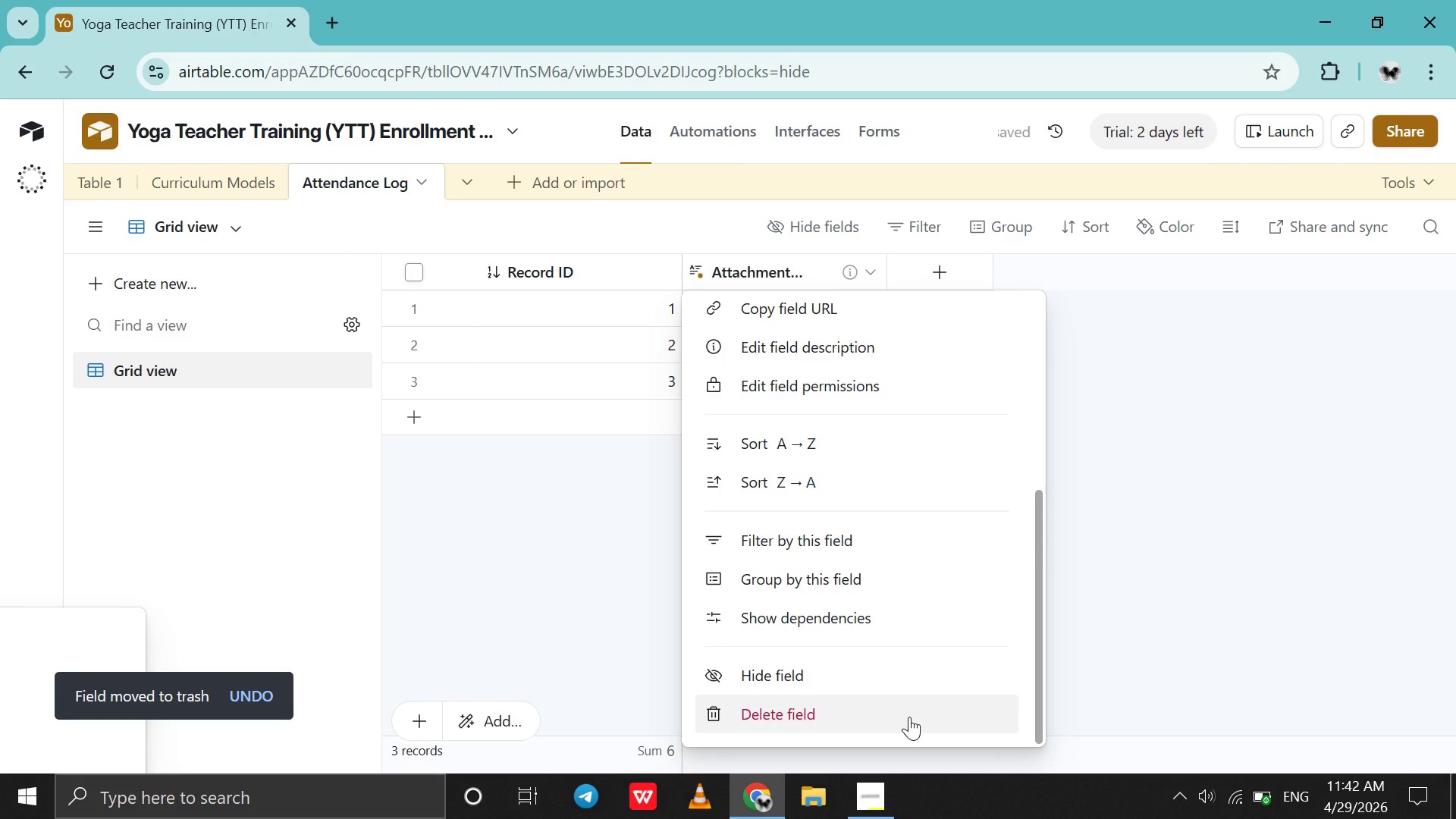 
left_click([909, 717])
 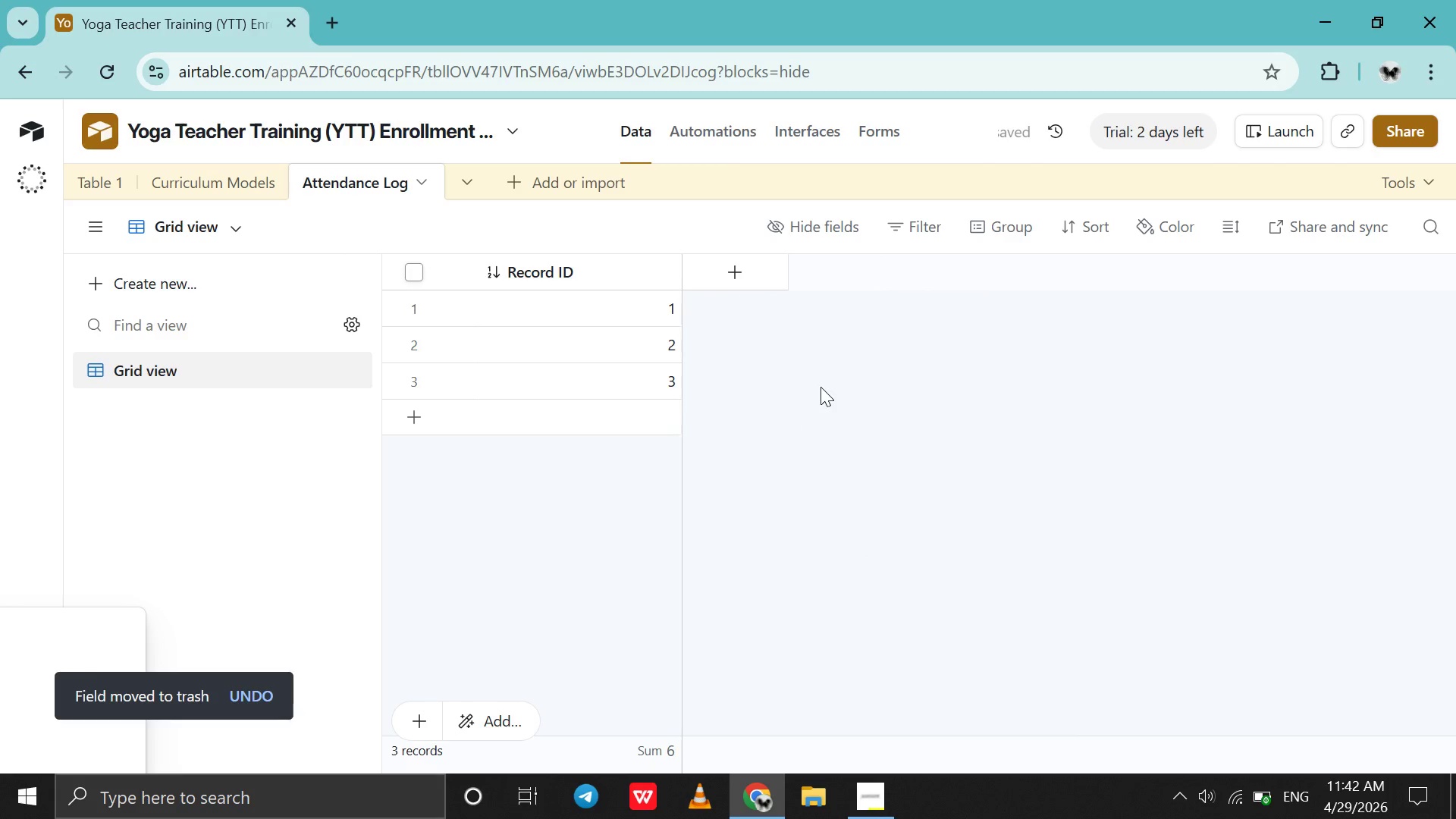 
left_click([736, 277])
 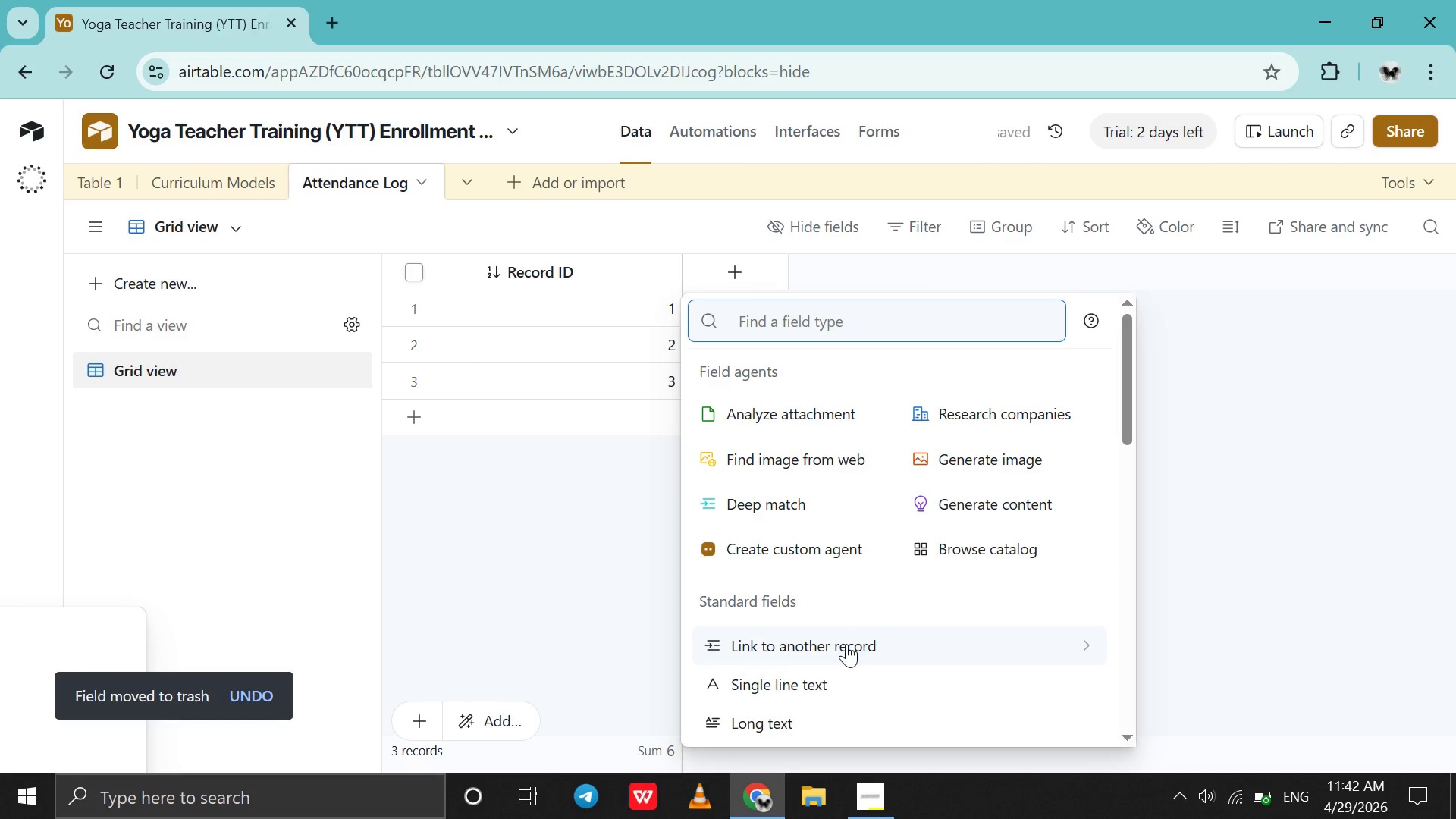 
left_click([846, 644])
 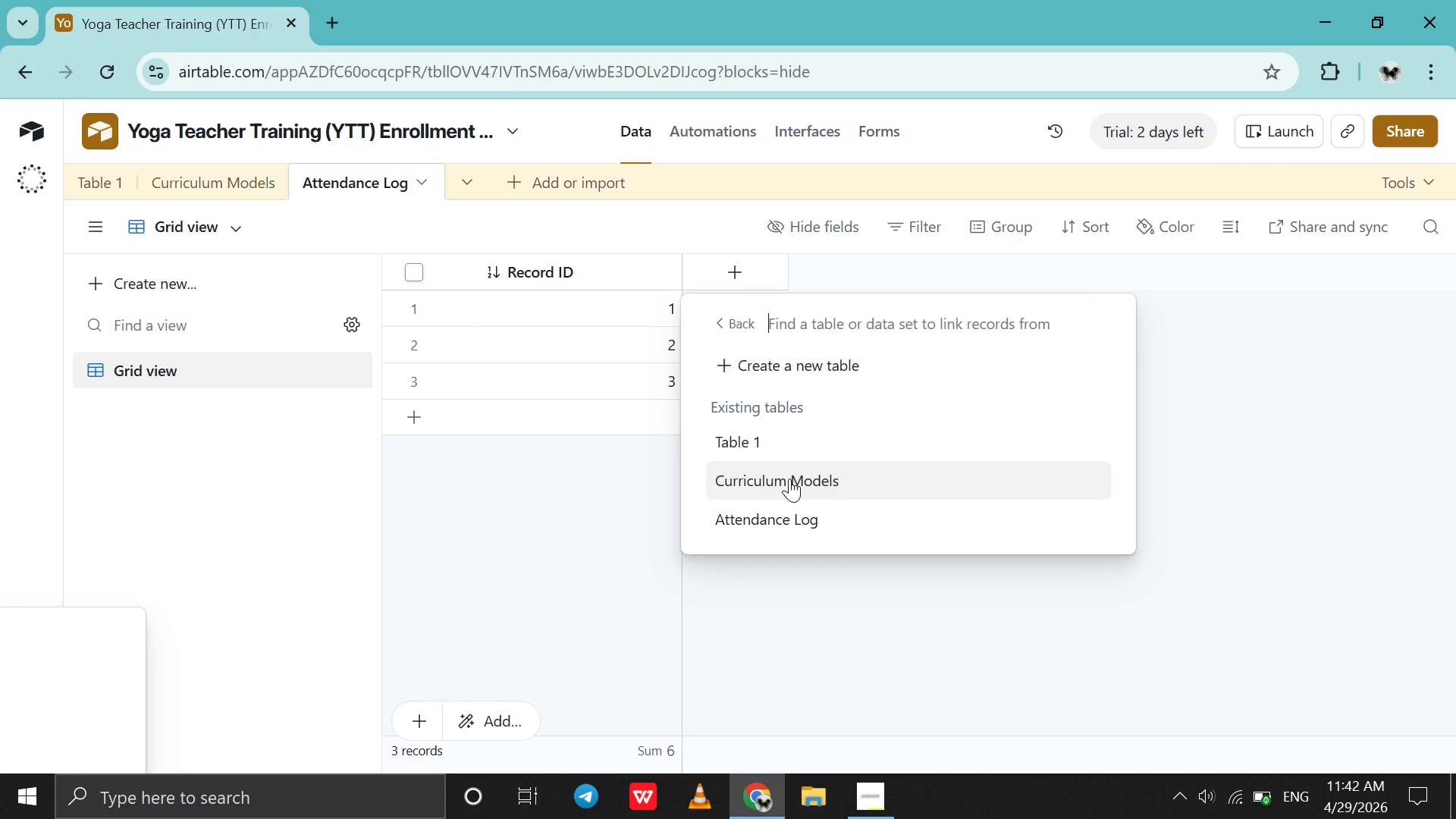 
wait(10.42)
 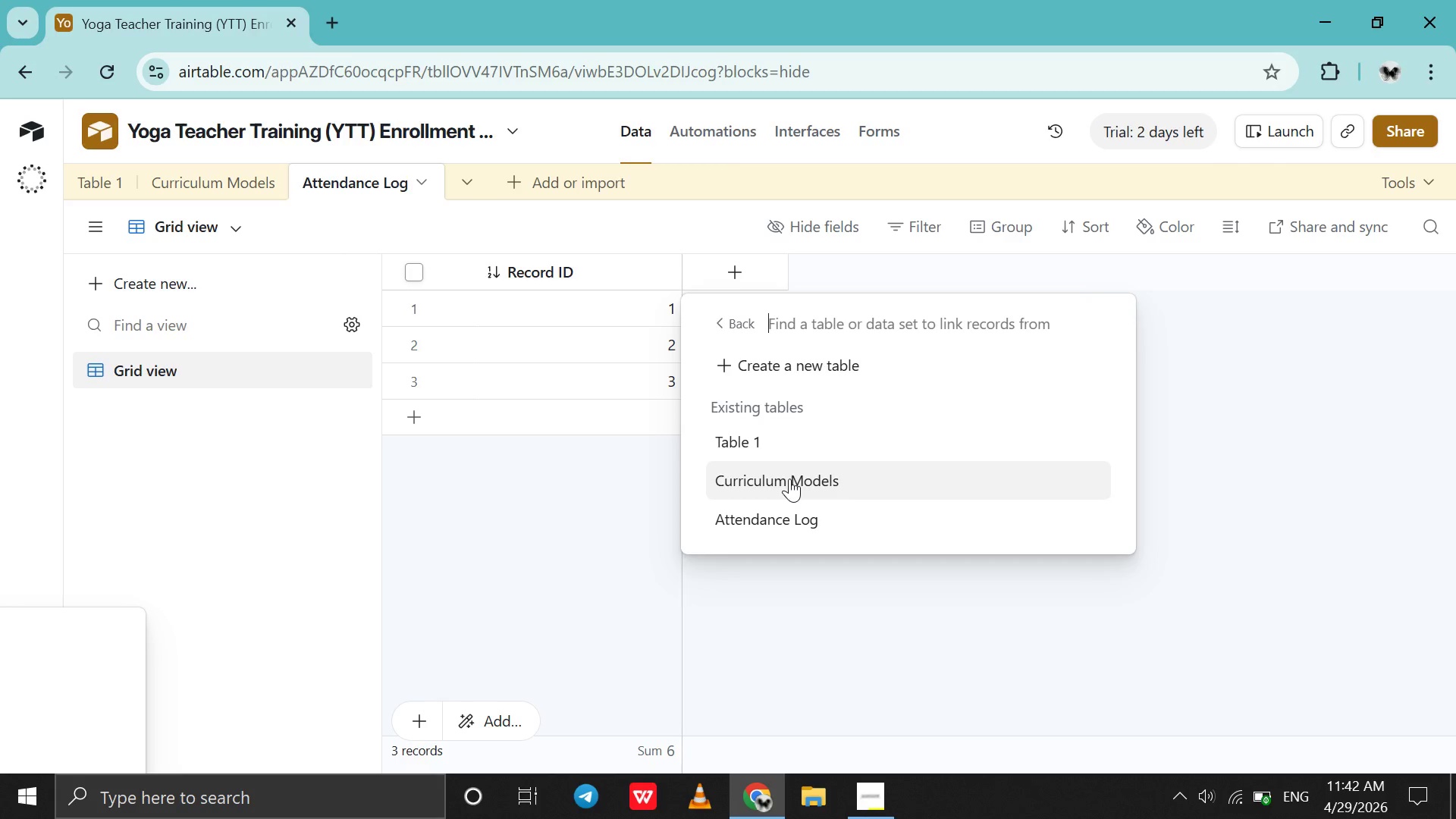 
left_click([791, 574])
 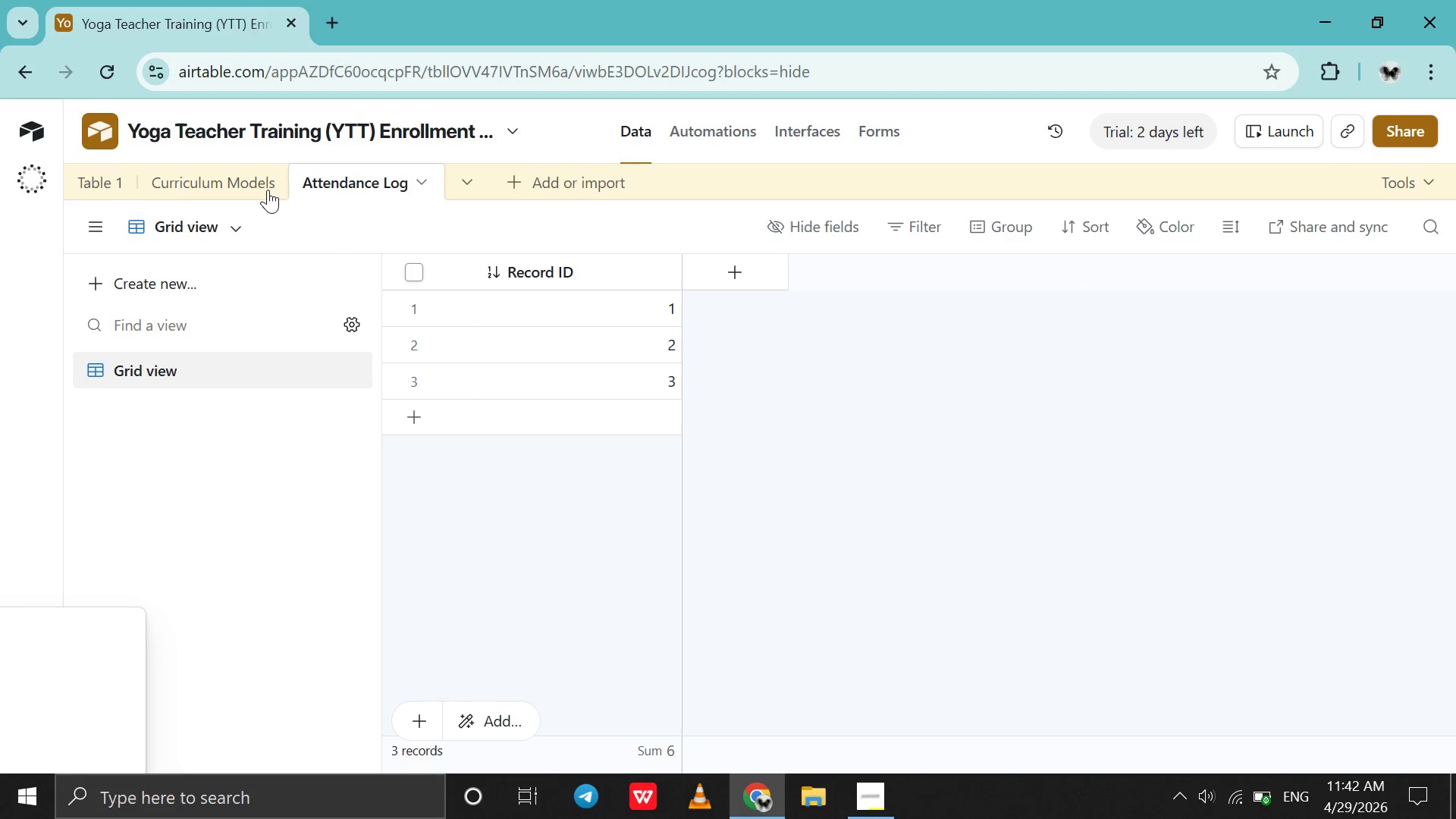 
left_click([112, 180])
 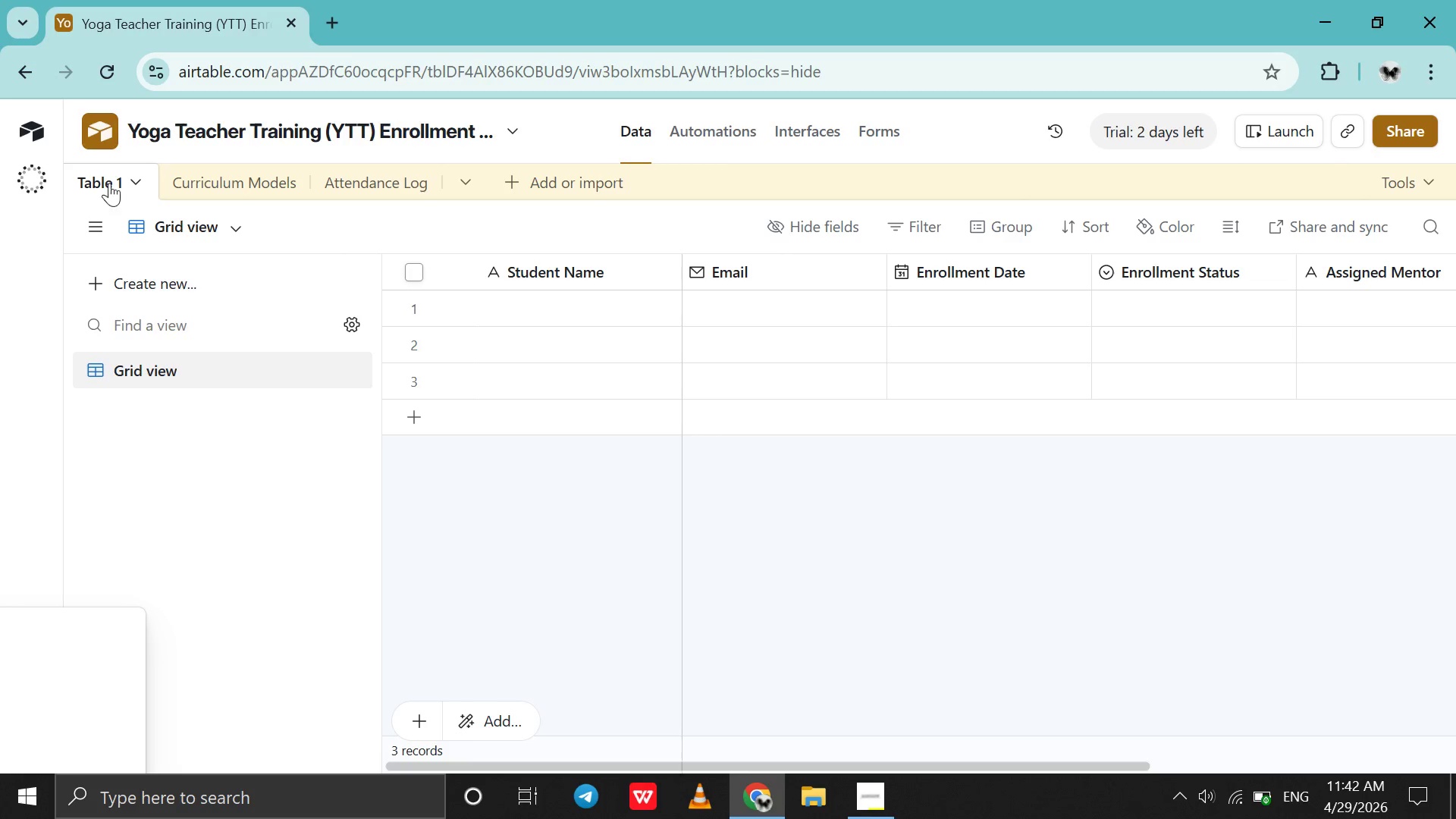 
double_click([108, 180])
 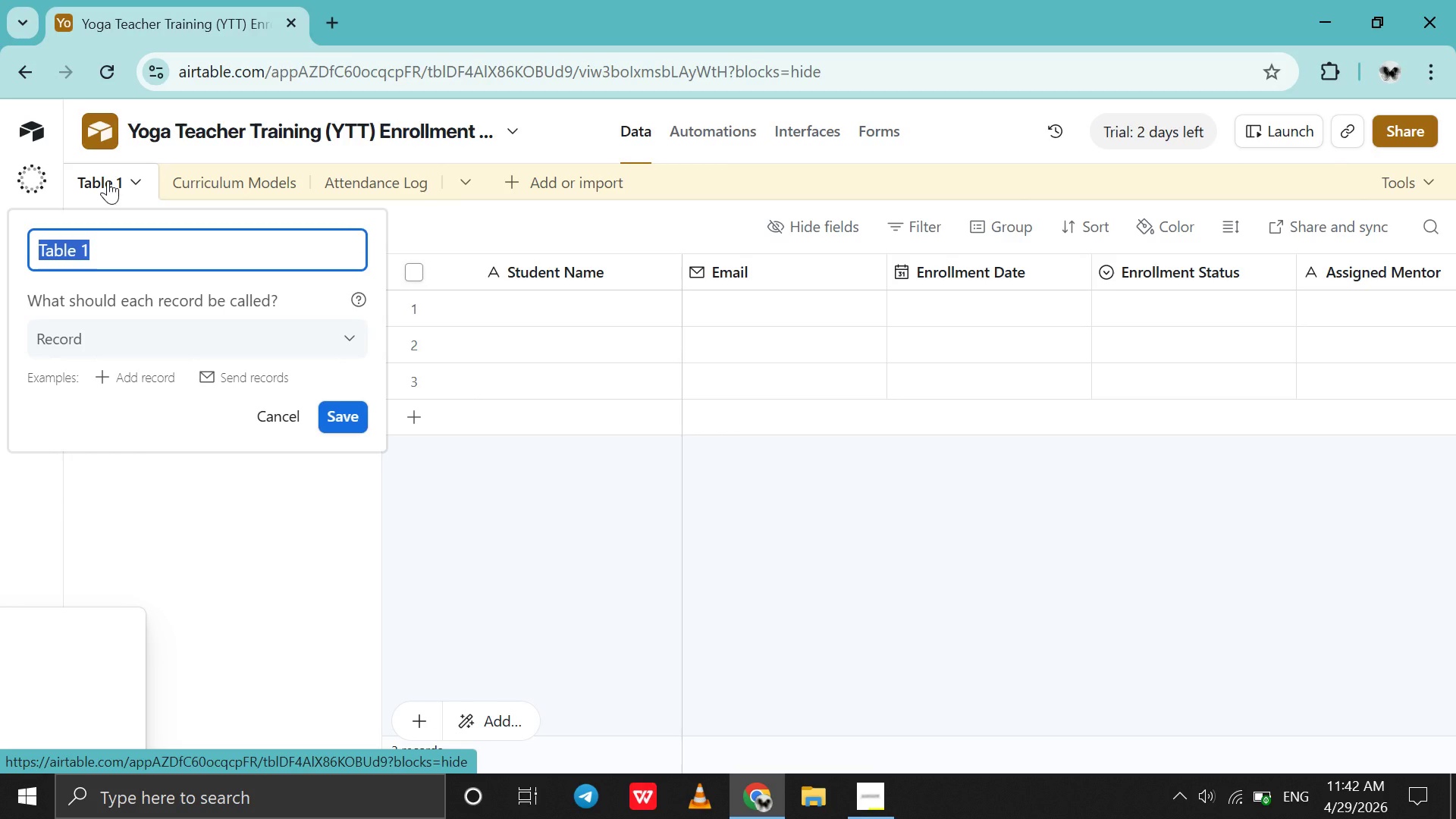 
type(Students)
 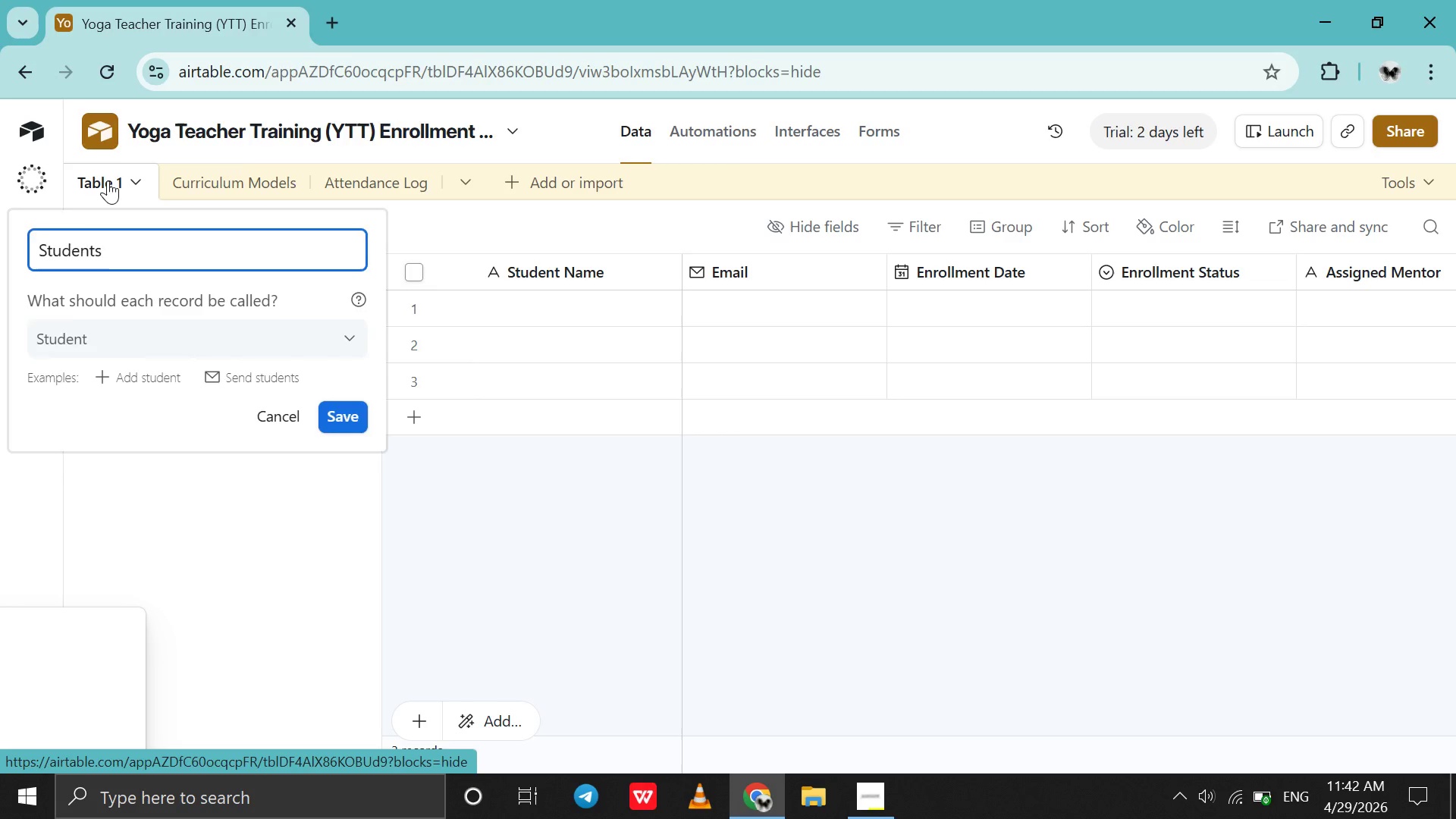 
key(Enter)
 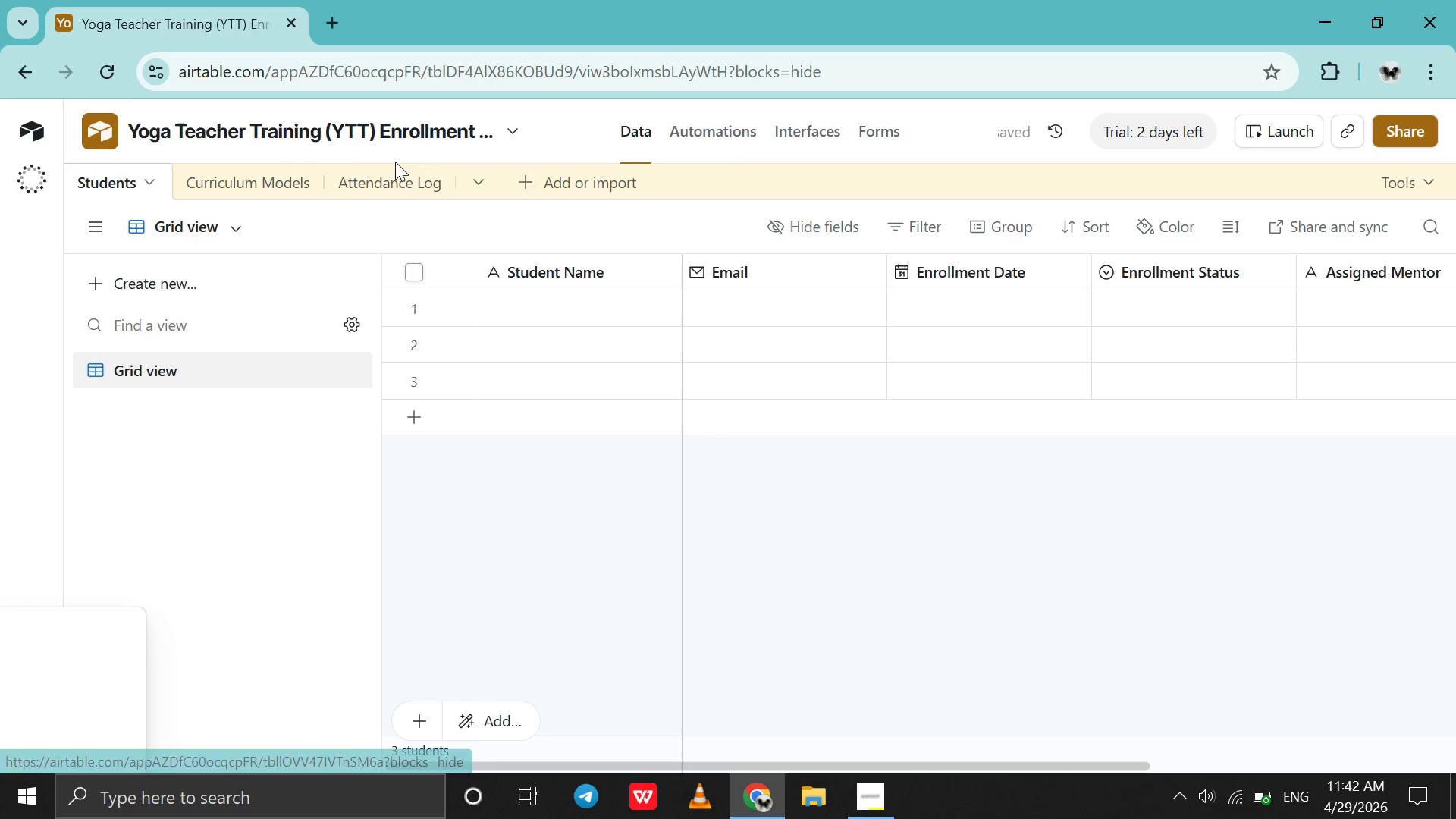 
left_click([394, 179])
 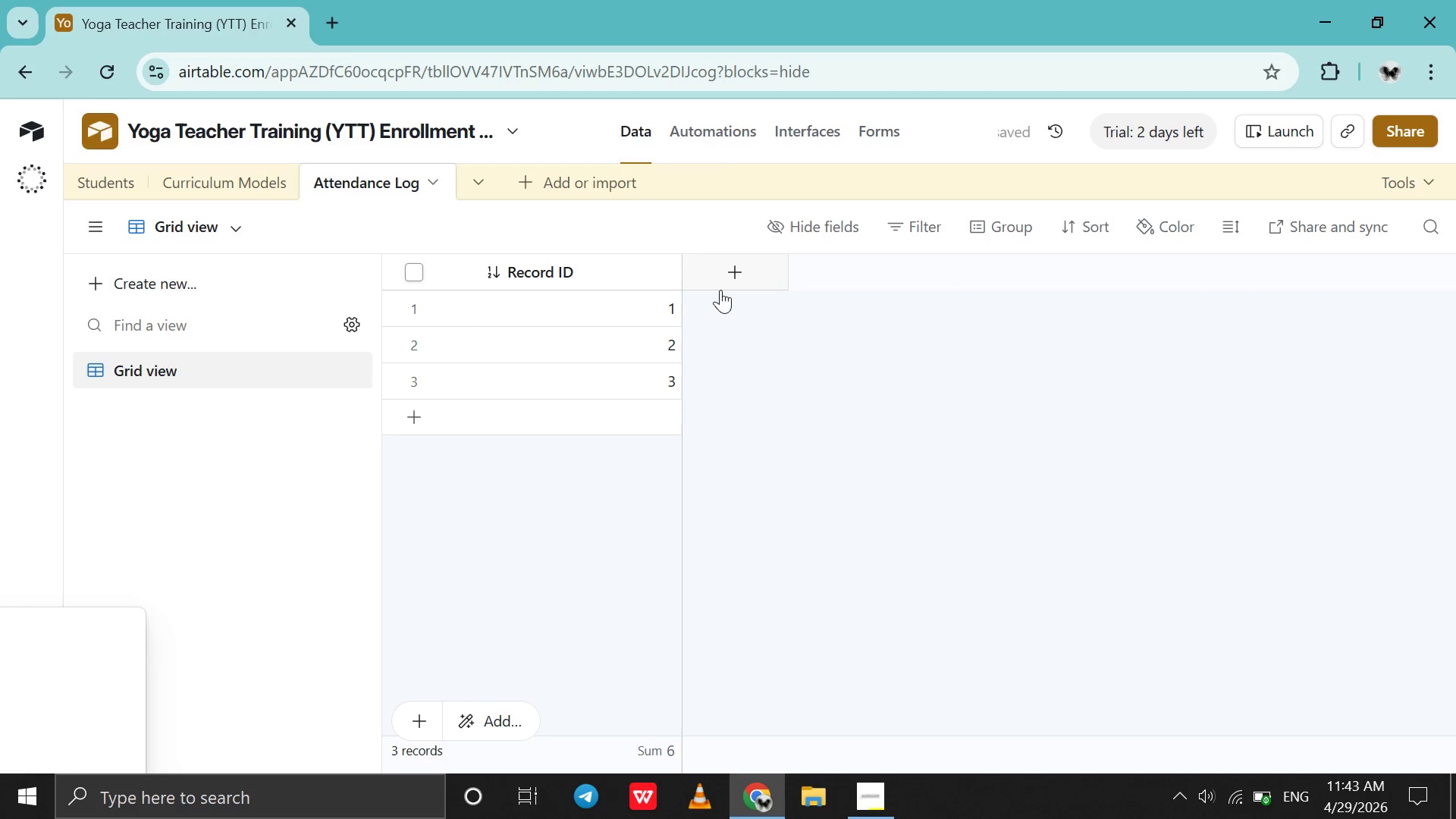 
left_click([720, 290])
 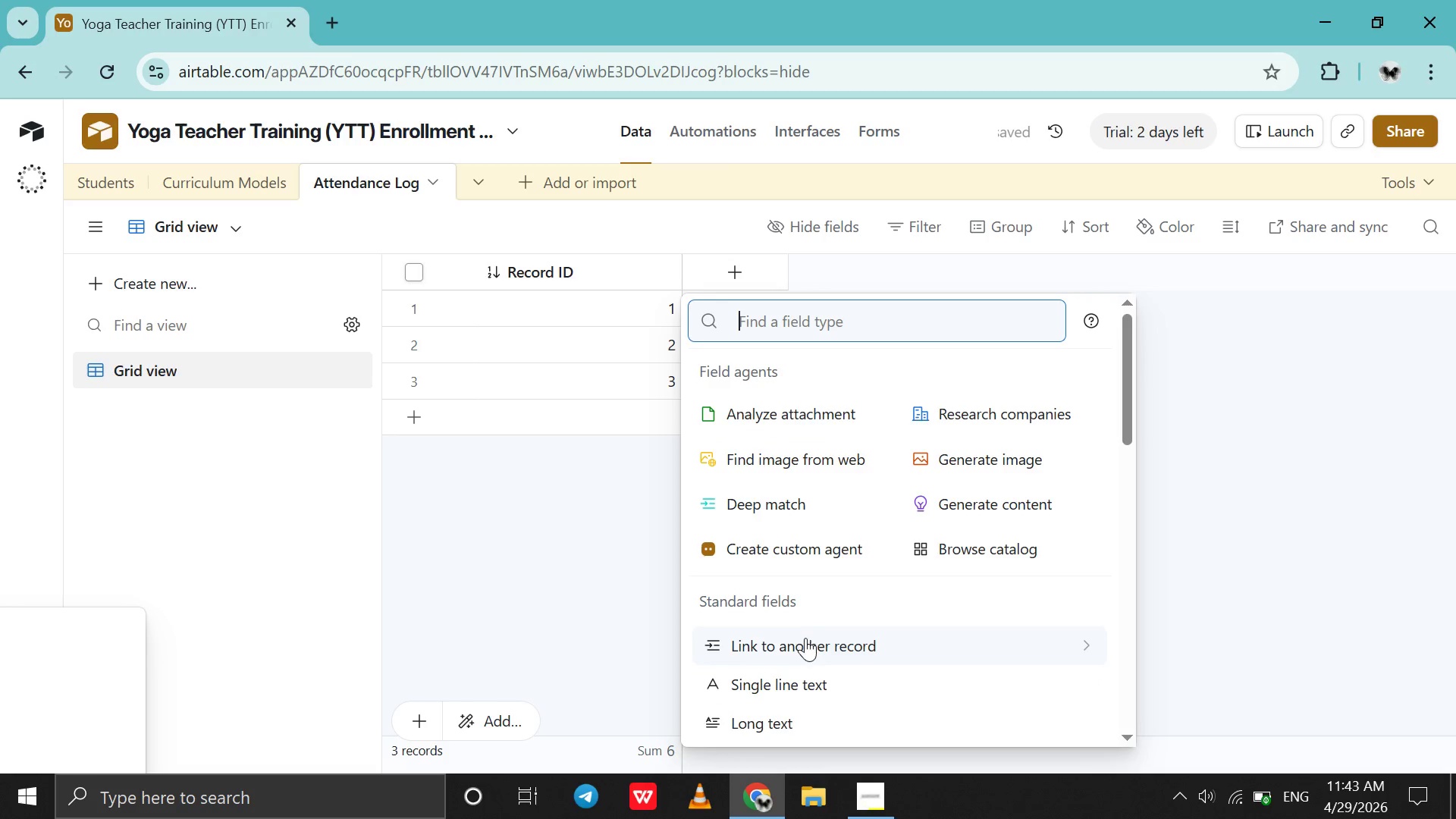 
left_click([805, 639])
 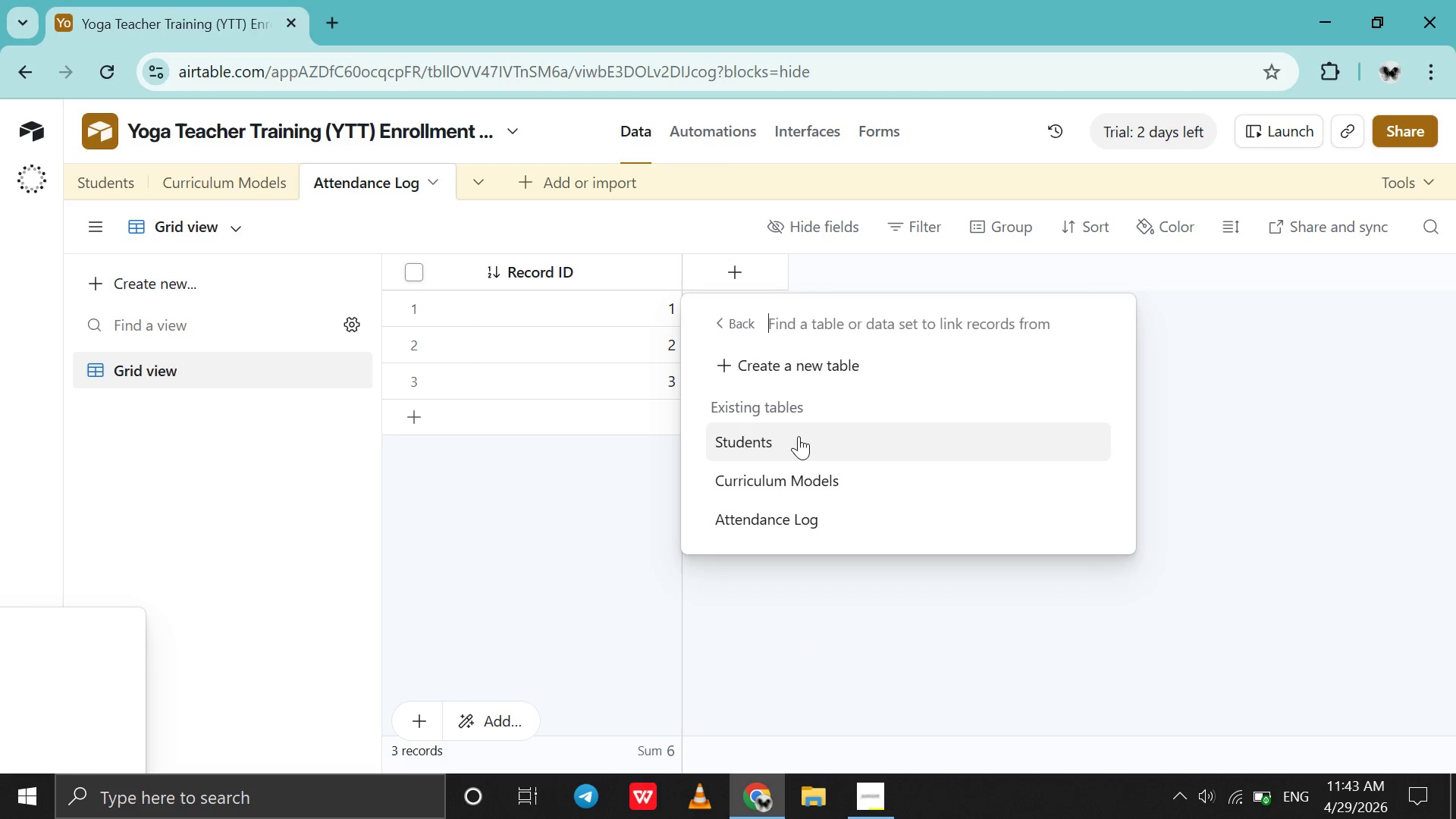 
left_click([801, 447])
 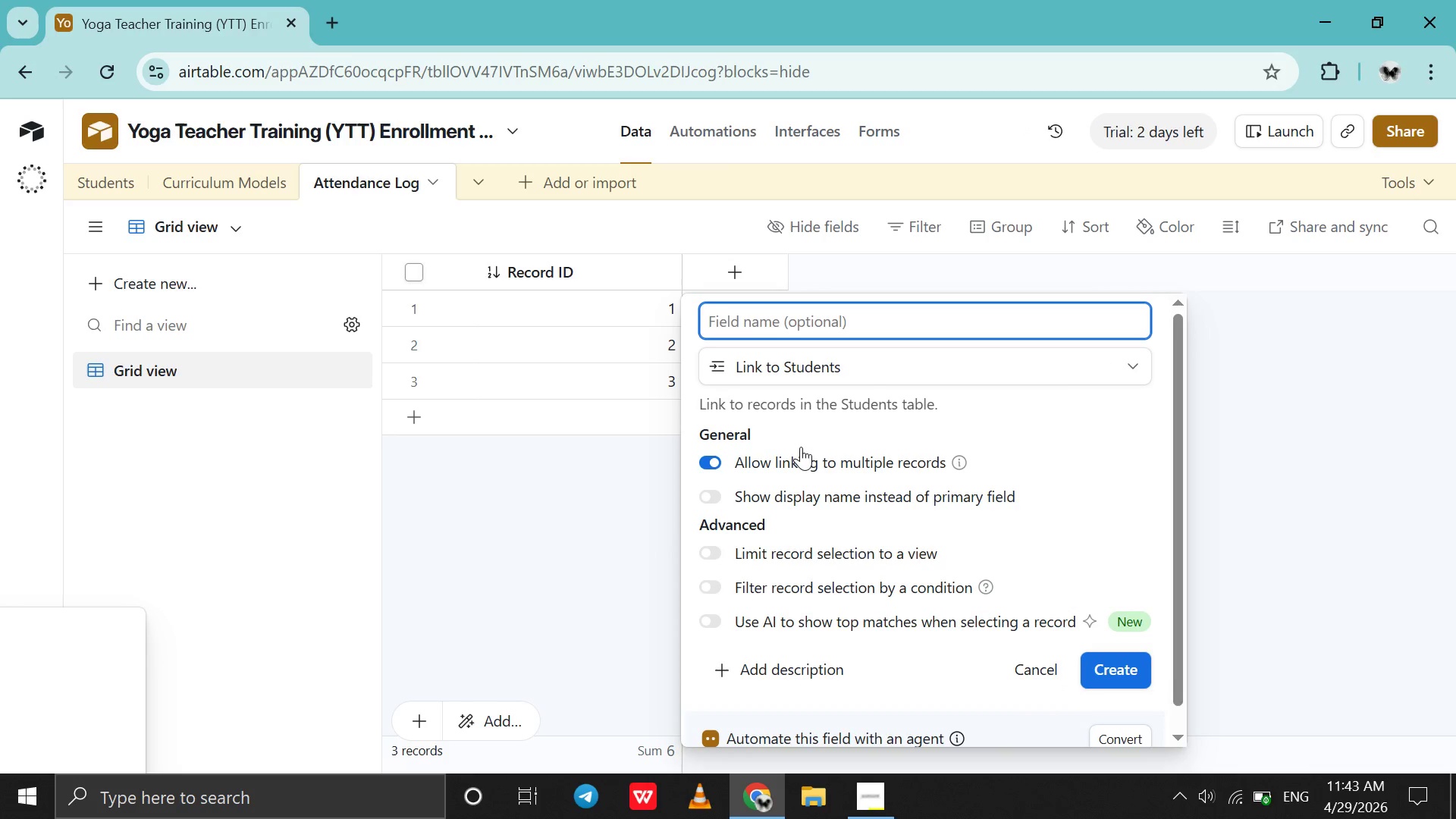 
type(Students)
 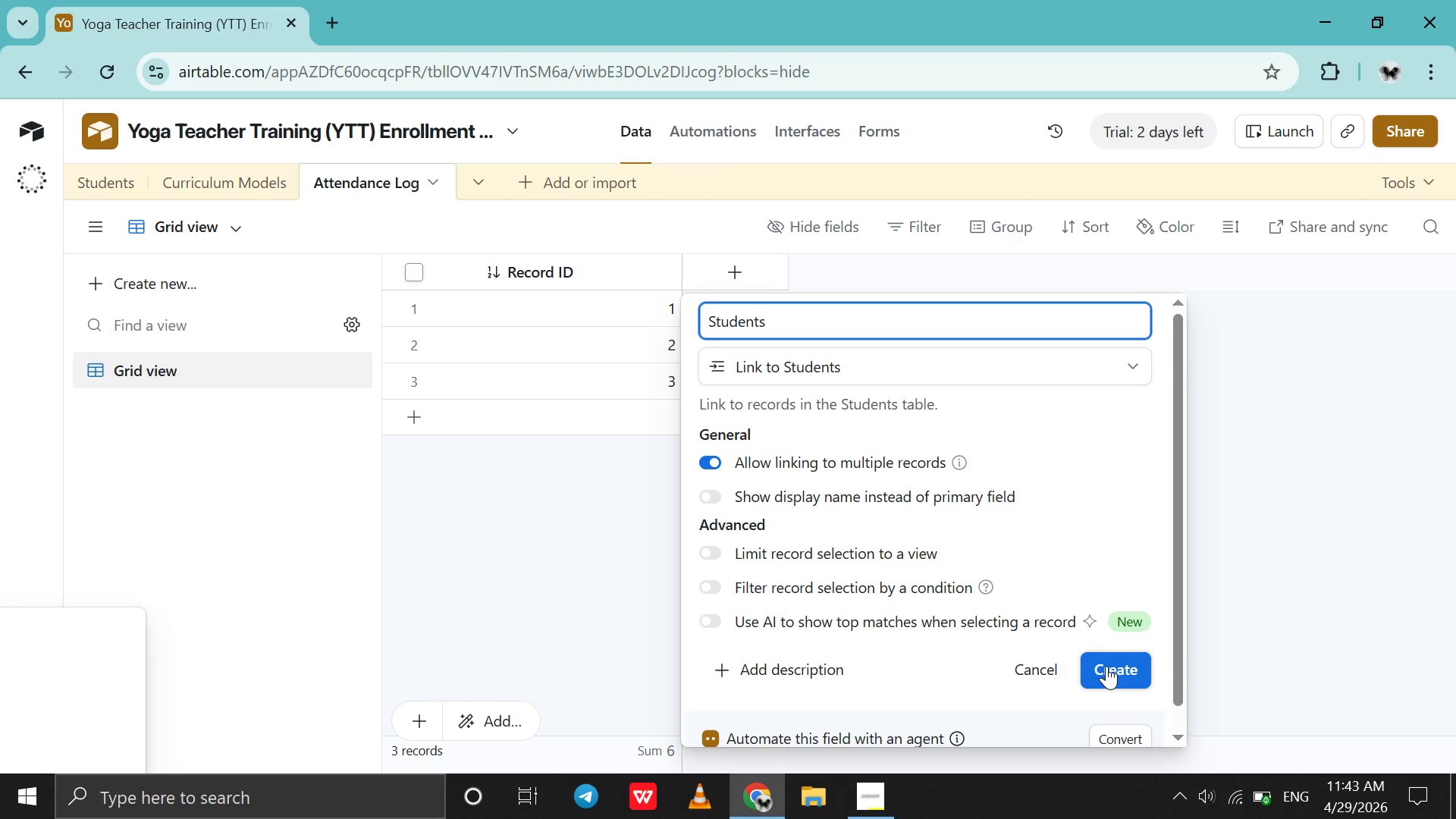 
left_click([1107, 667])
 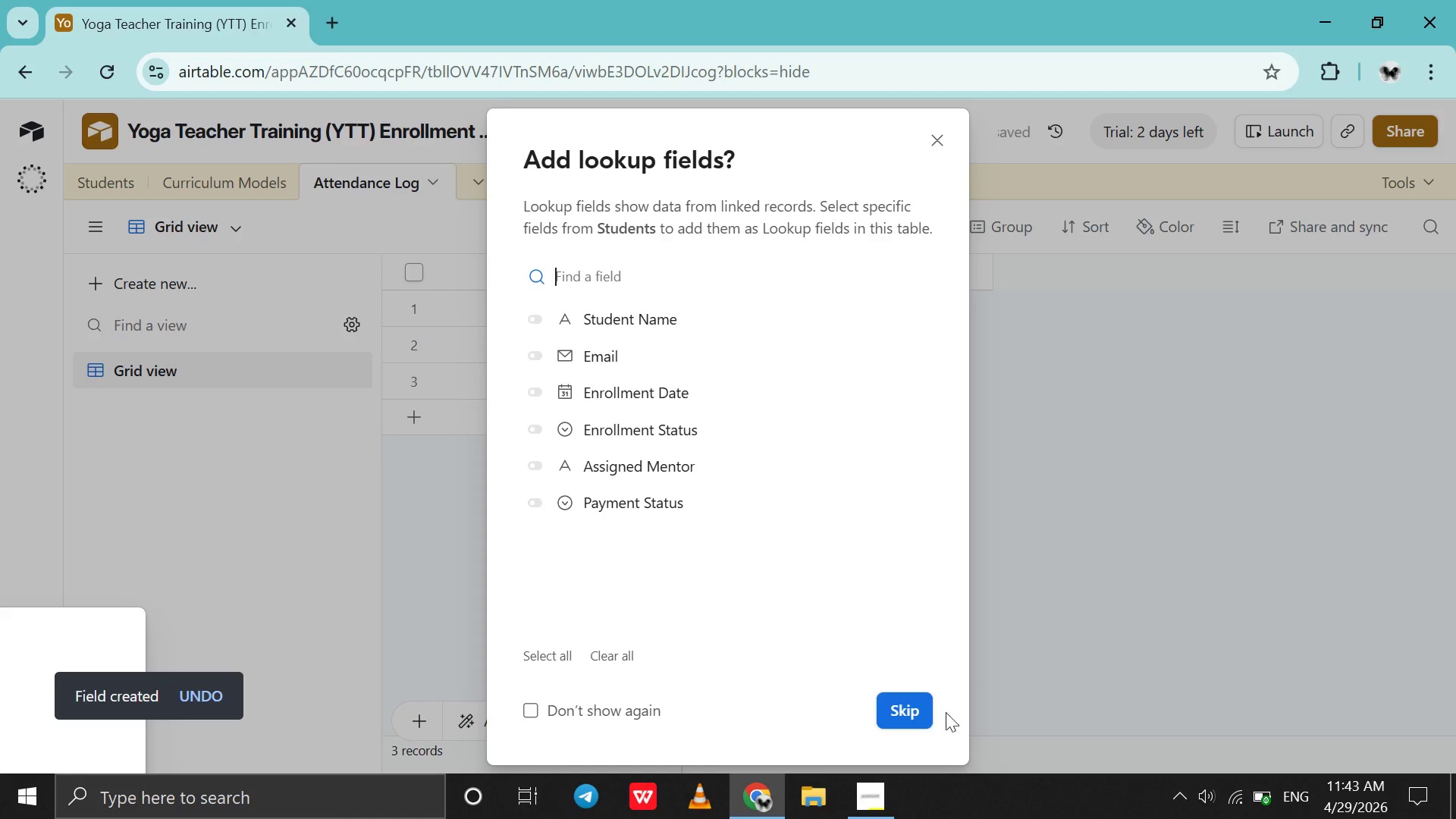 
left_click([893, 716])
 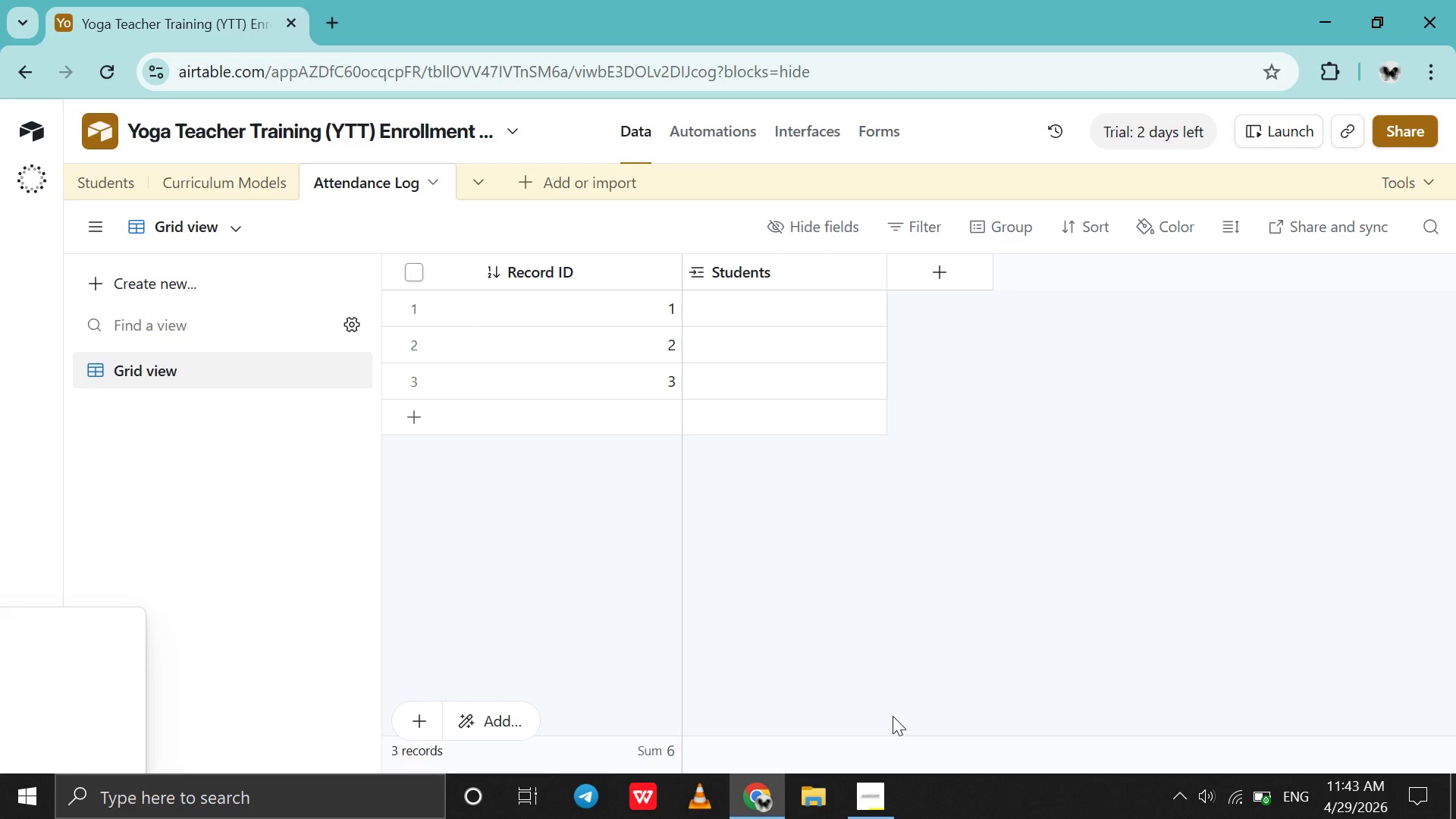 
wait(12.11)
 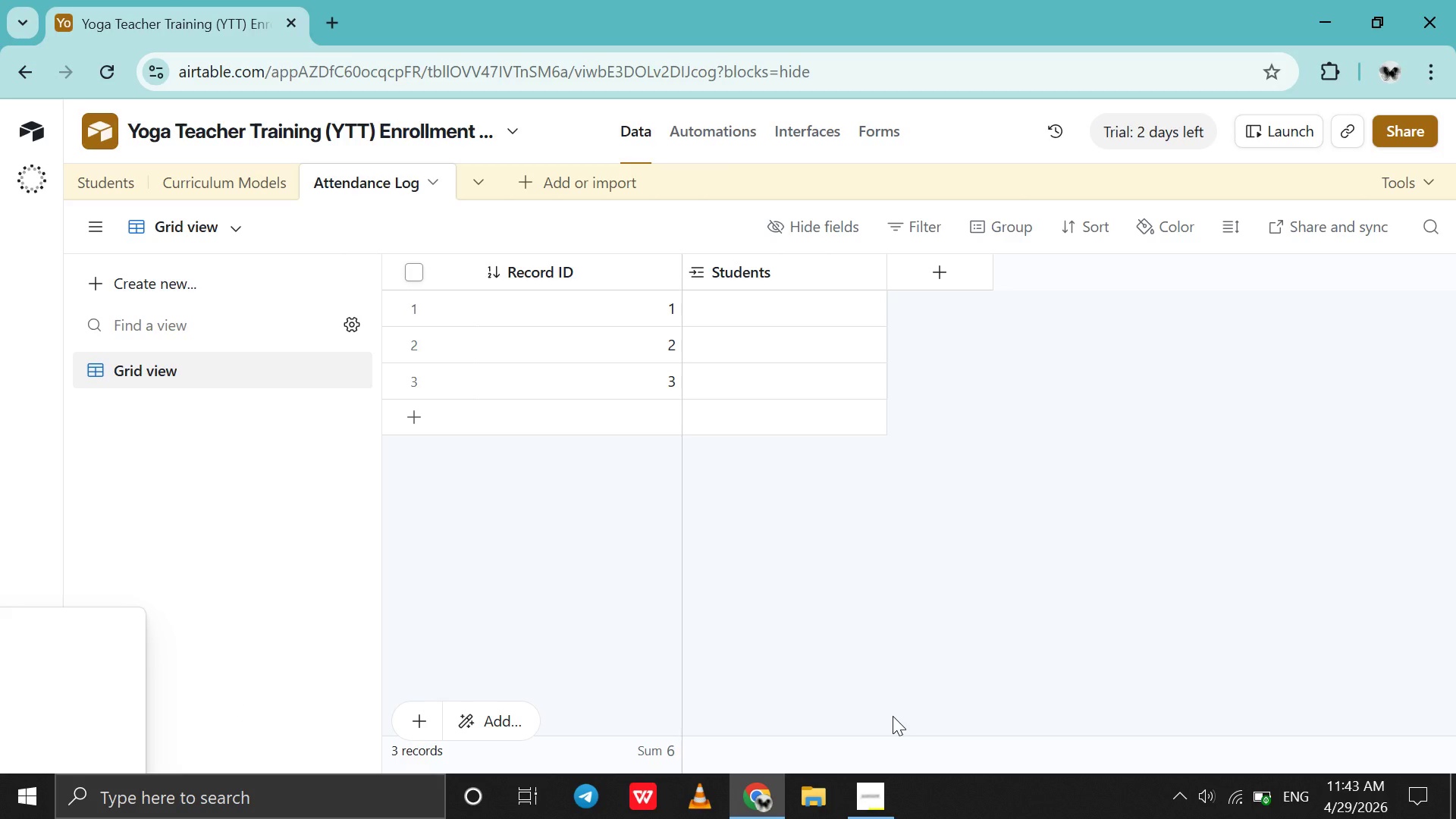 
left_click([932, 276])
 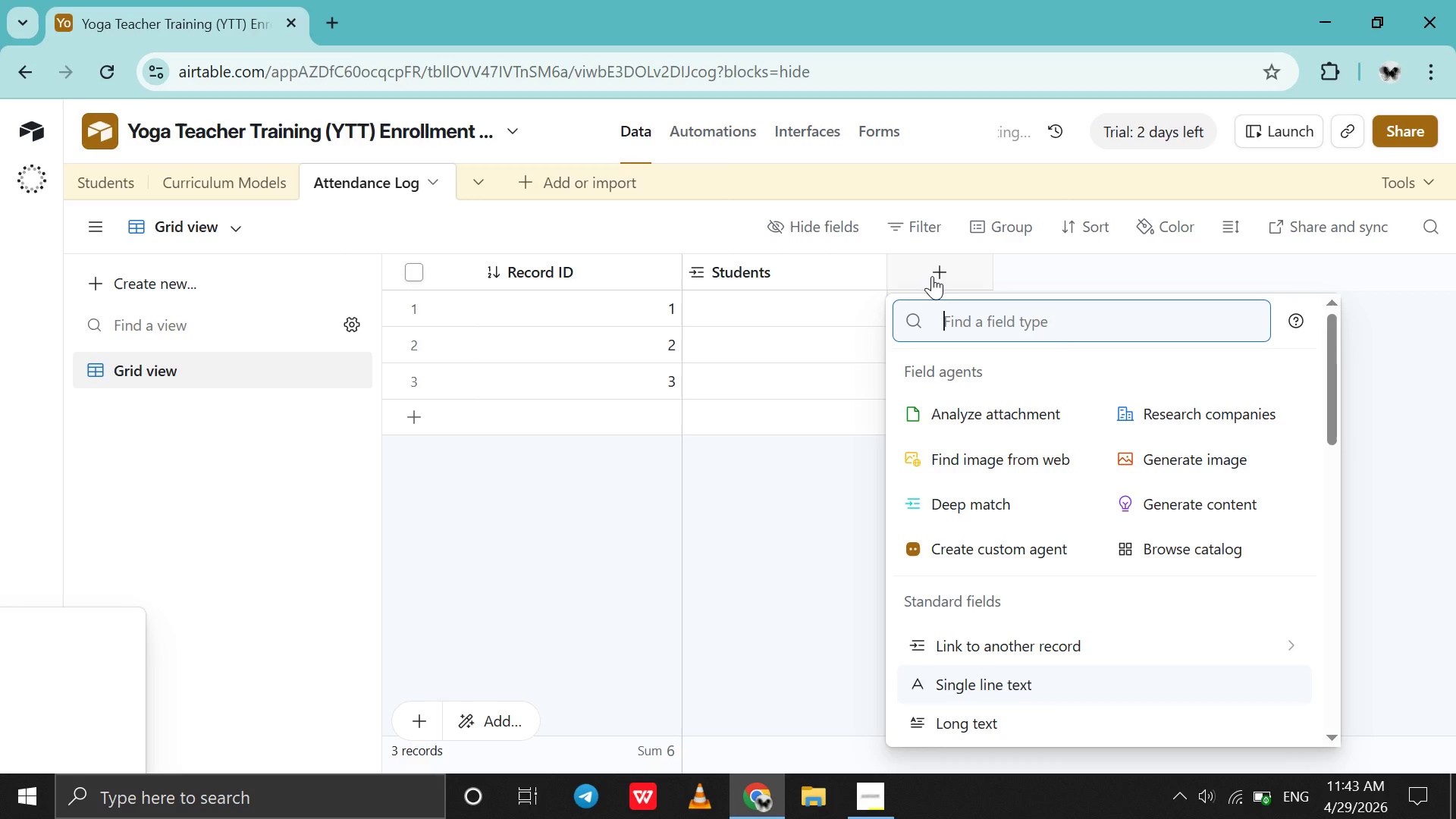 
wait(8.48)
 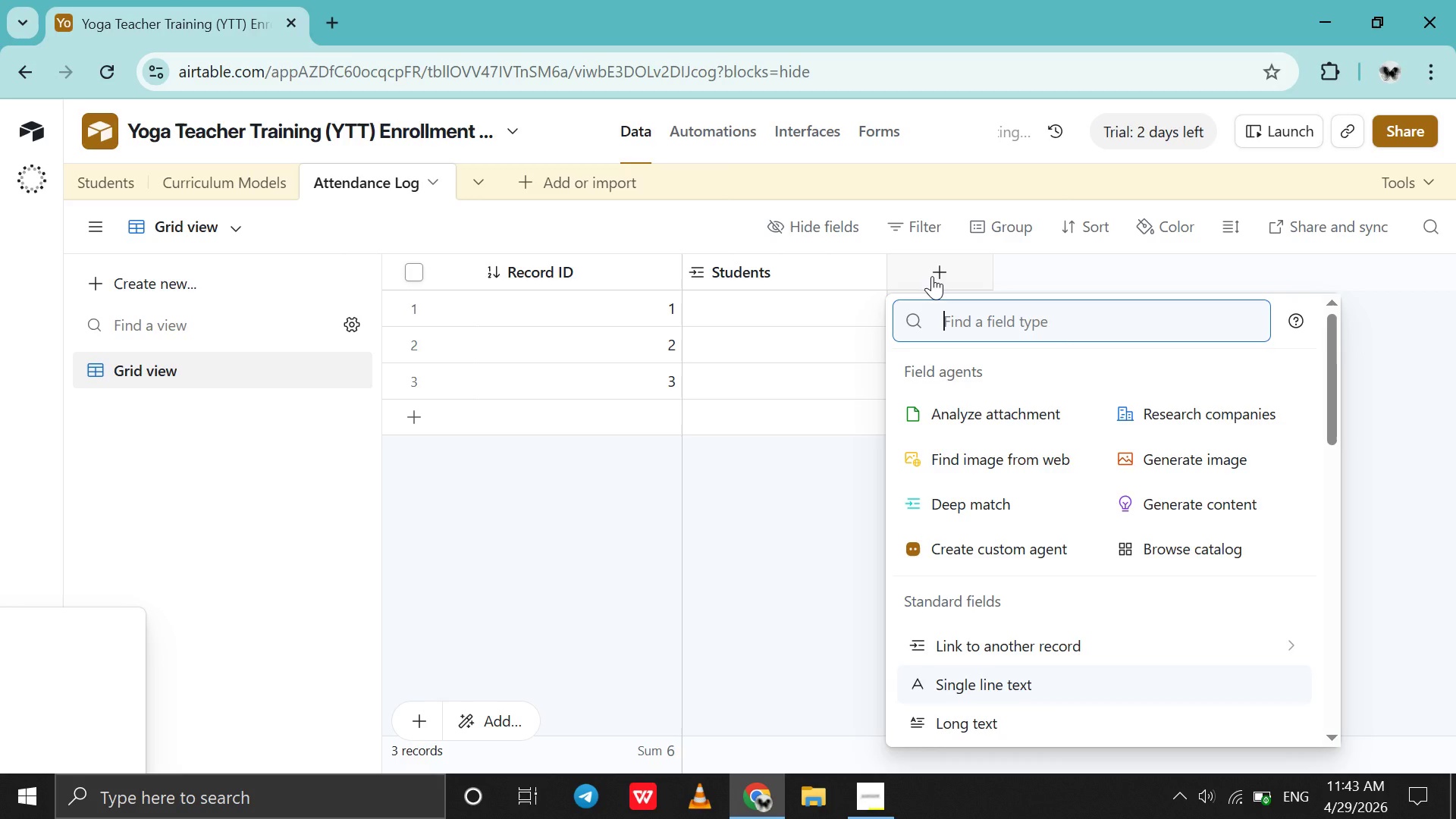 
left_click([1048, 645])
 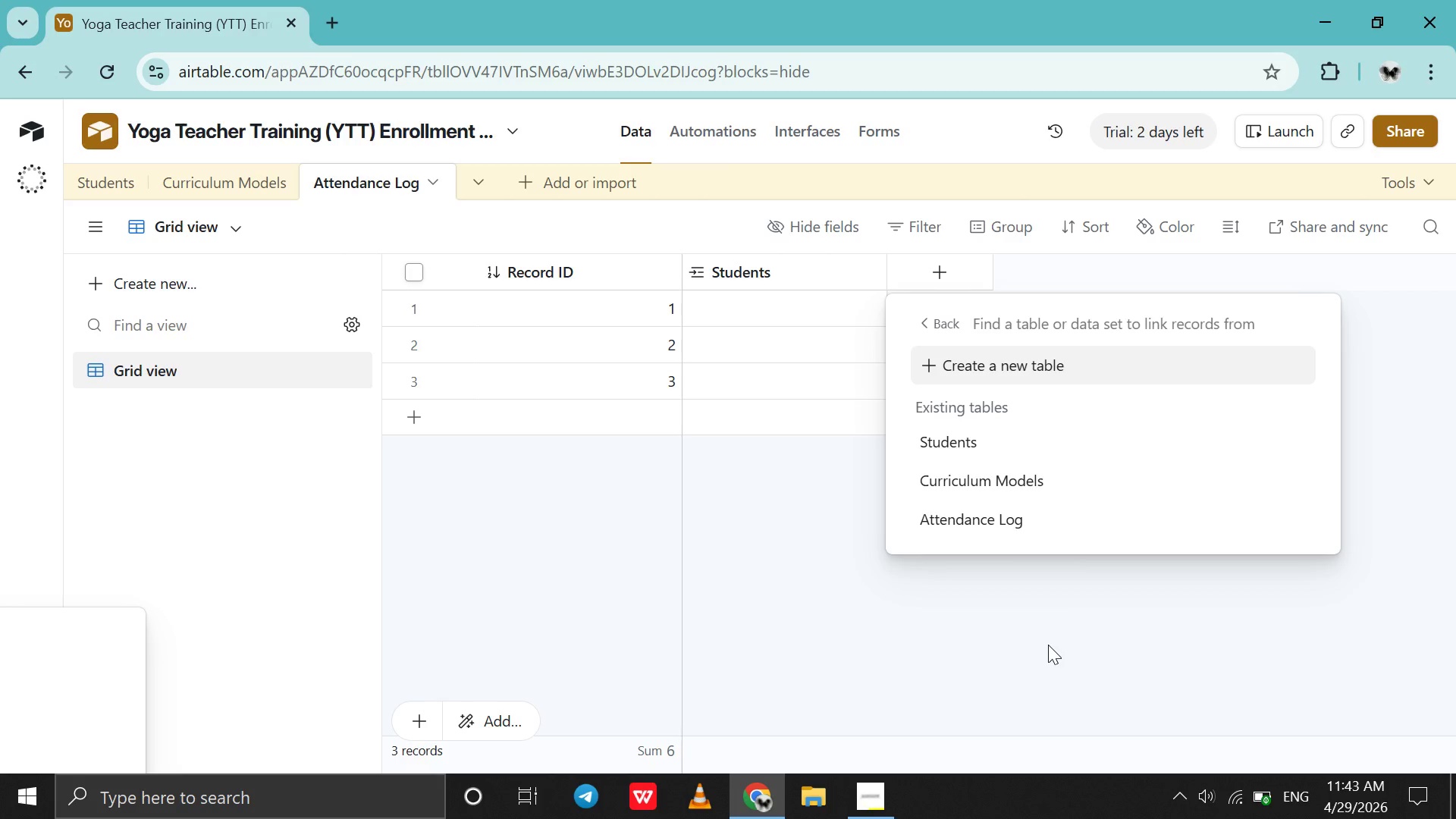 
wait(20.33)
 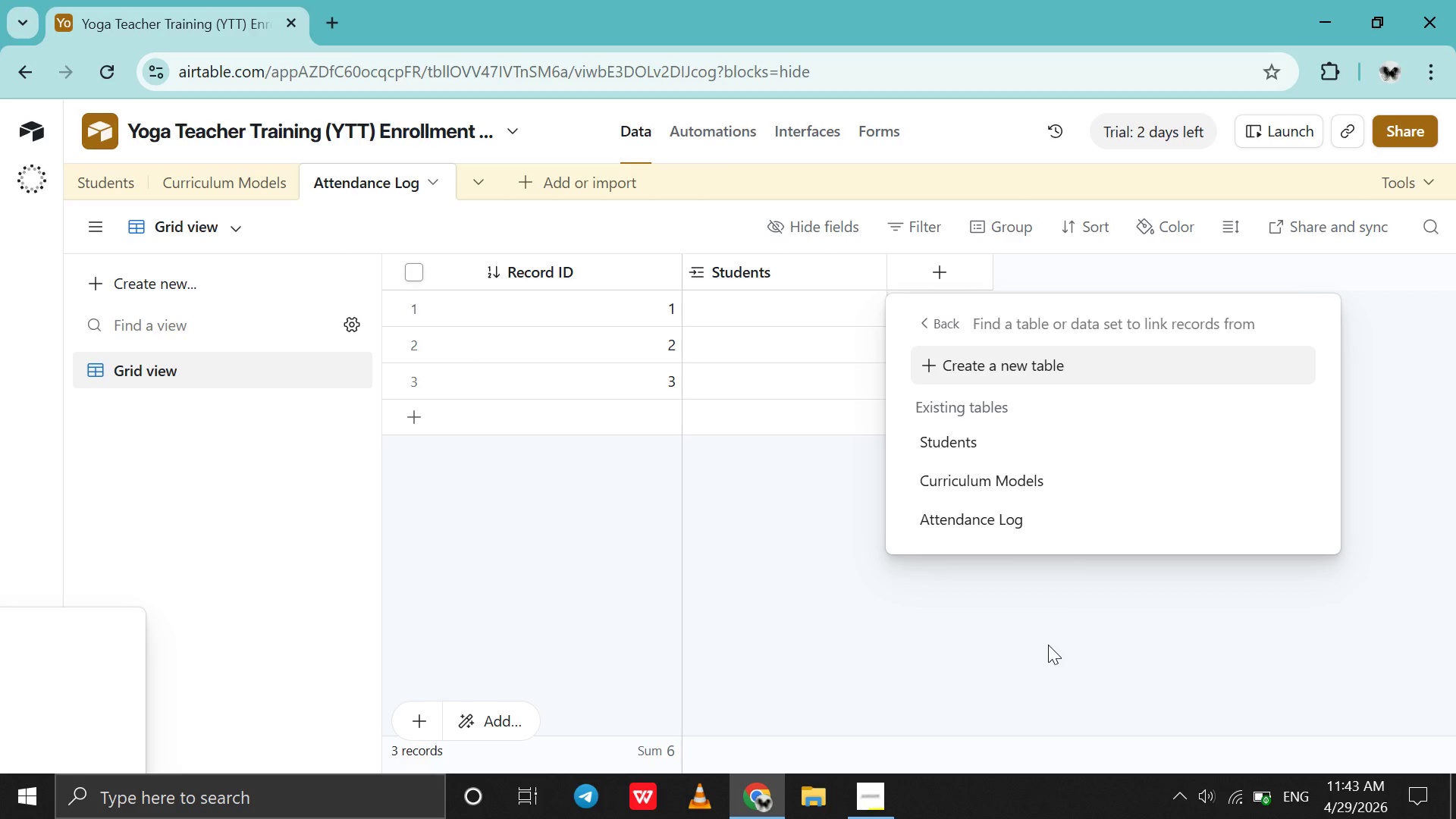 
left_click([986, 471])
 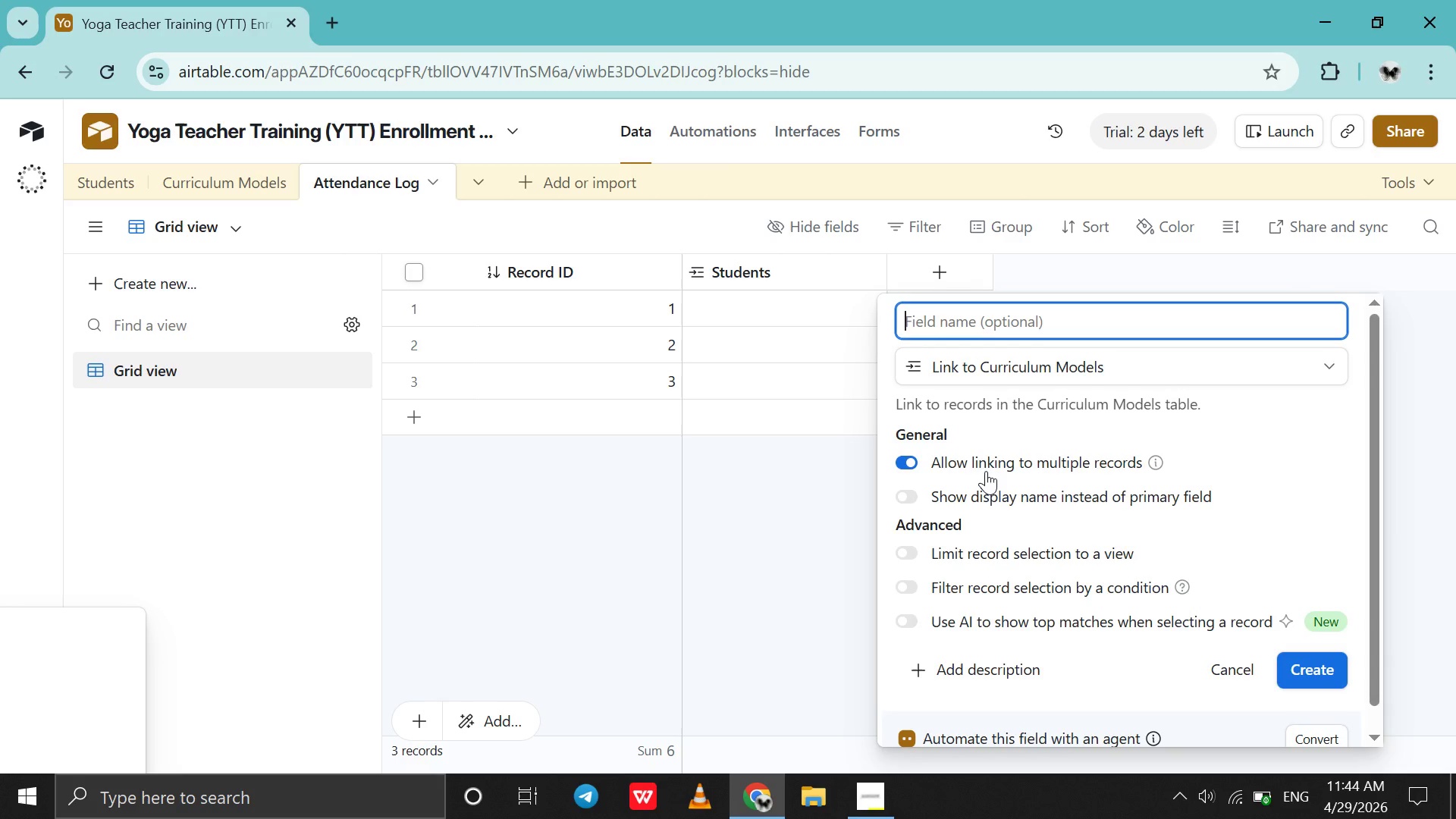 
type(Curriculum Models)
 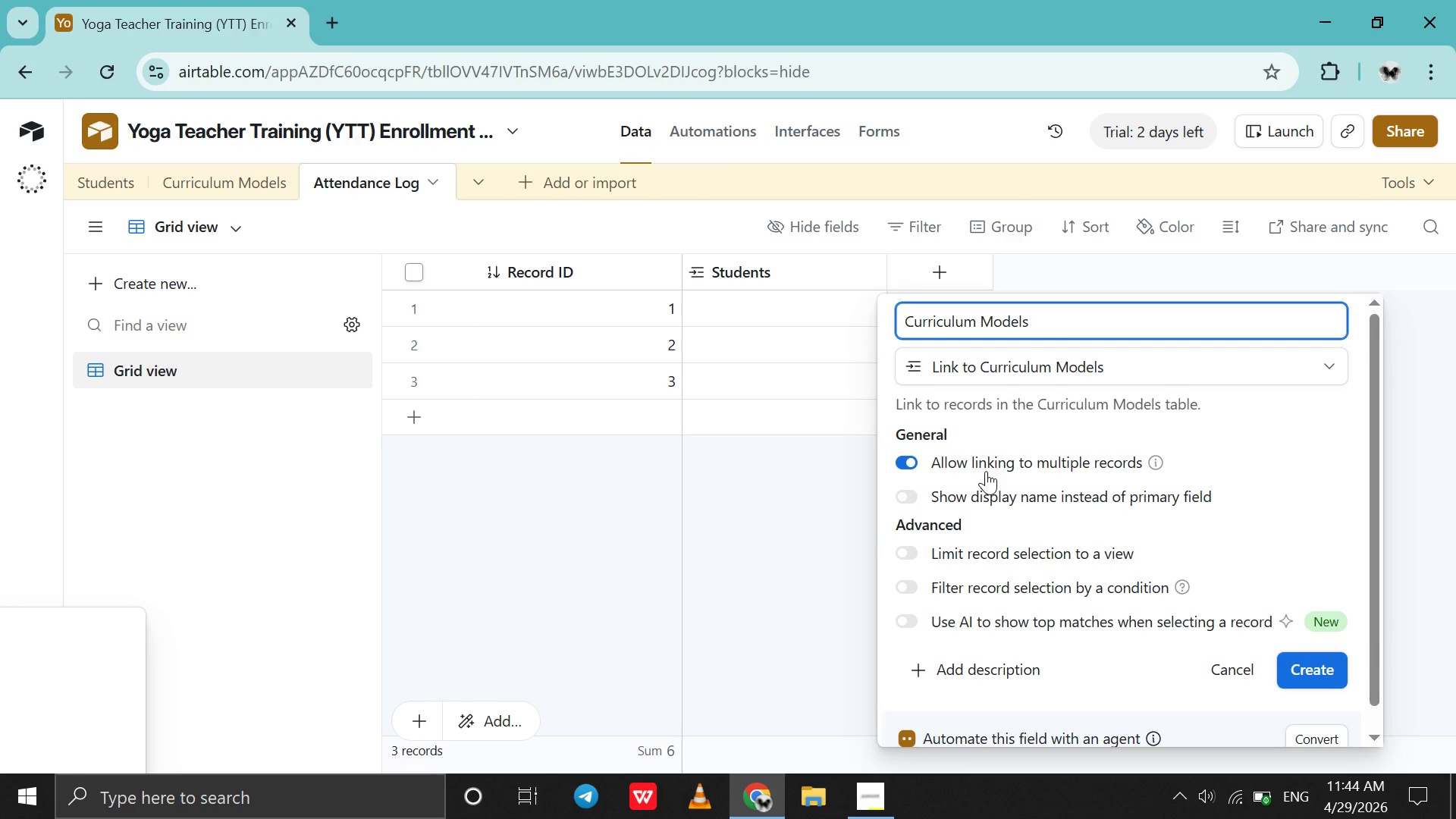 
key(Enter)
 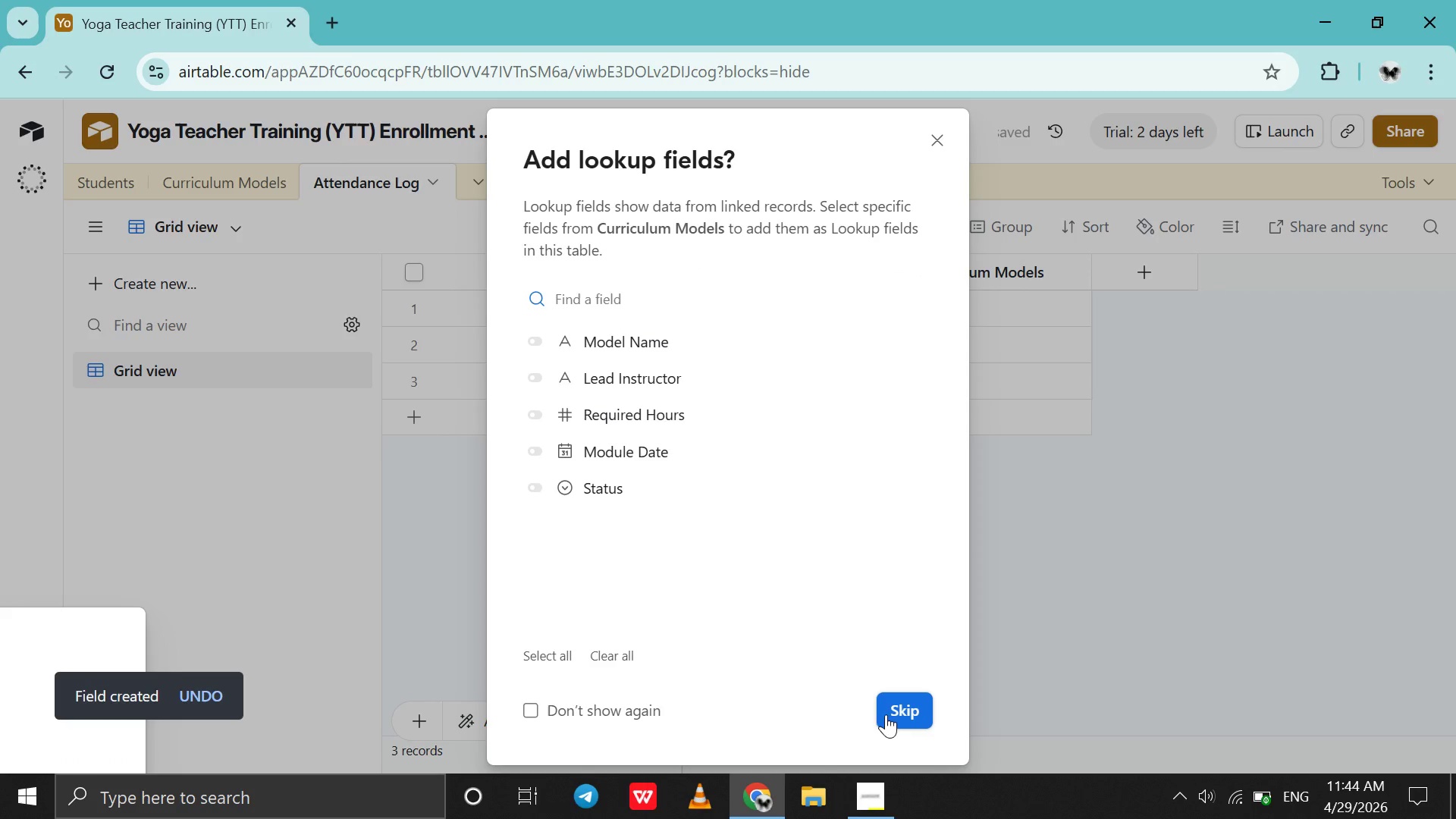 
left_click([895, 714])
 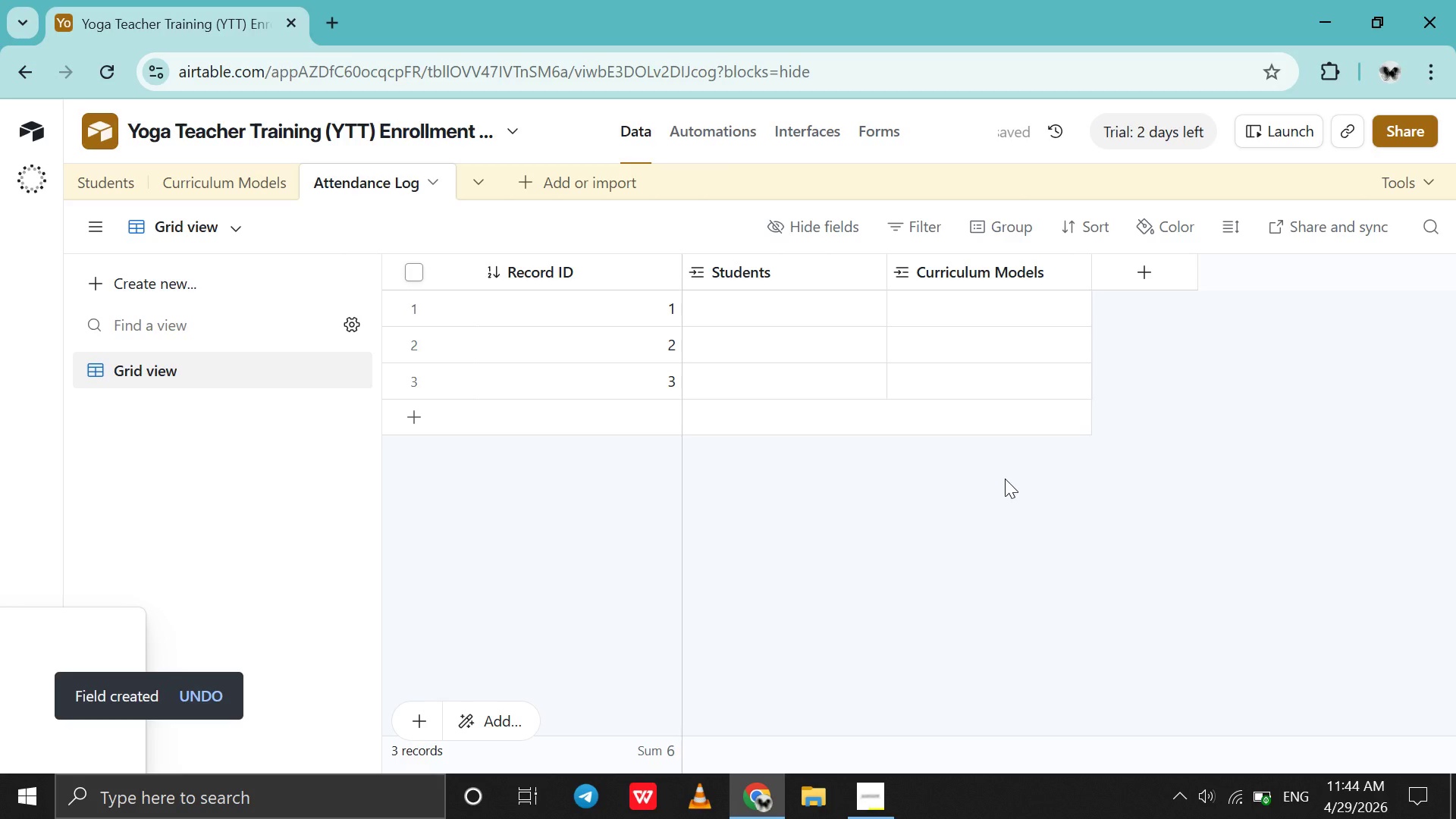 
scroll: coordinate [1005, 479], scroll_direction: down, amount: 3.0
 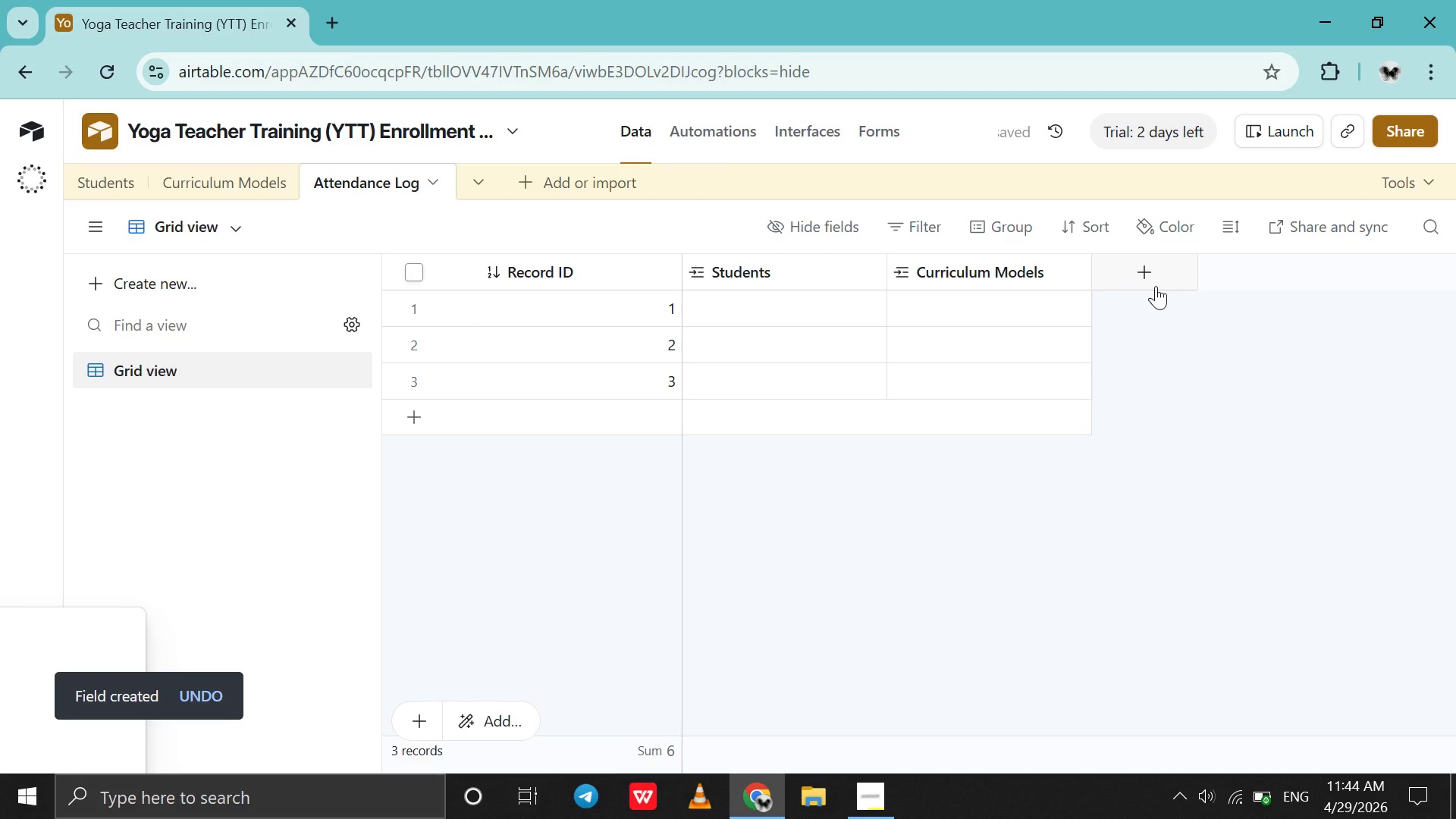 
left_click([1156, 286])
 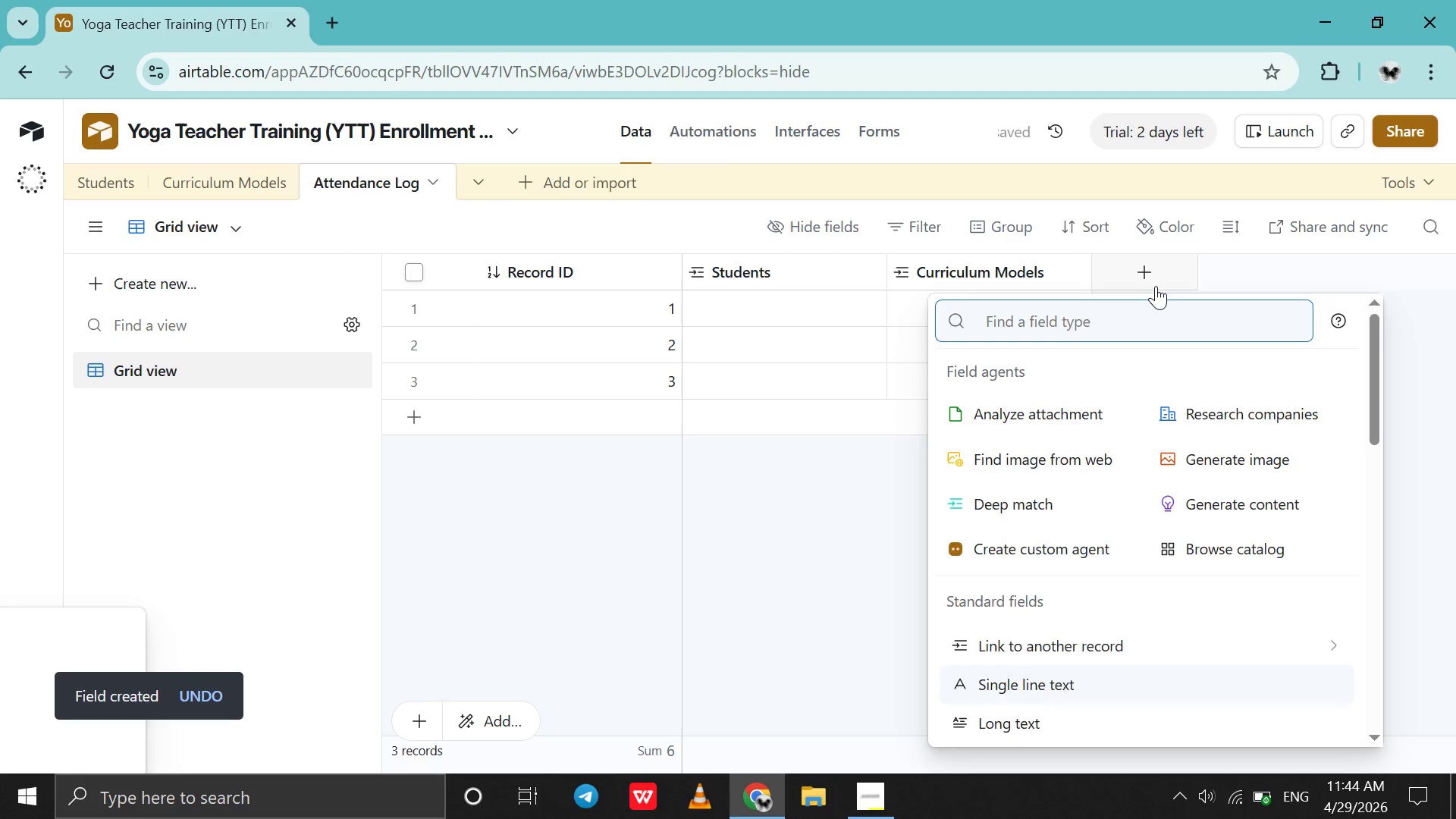 
type(nu)
 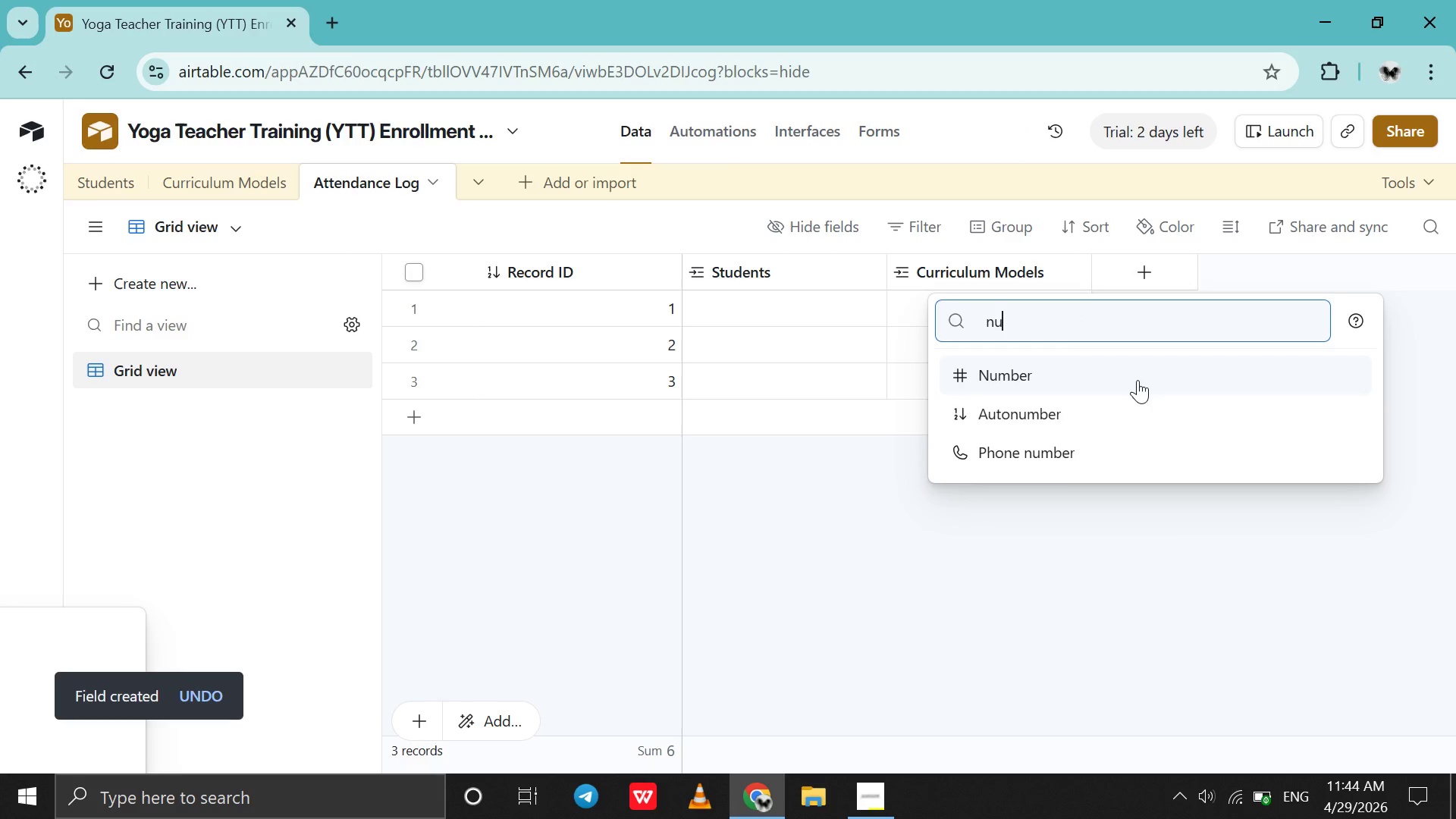 
left_click([1138, 380])
 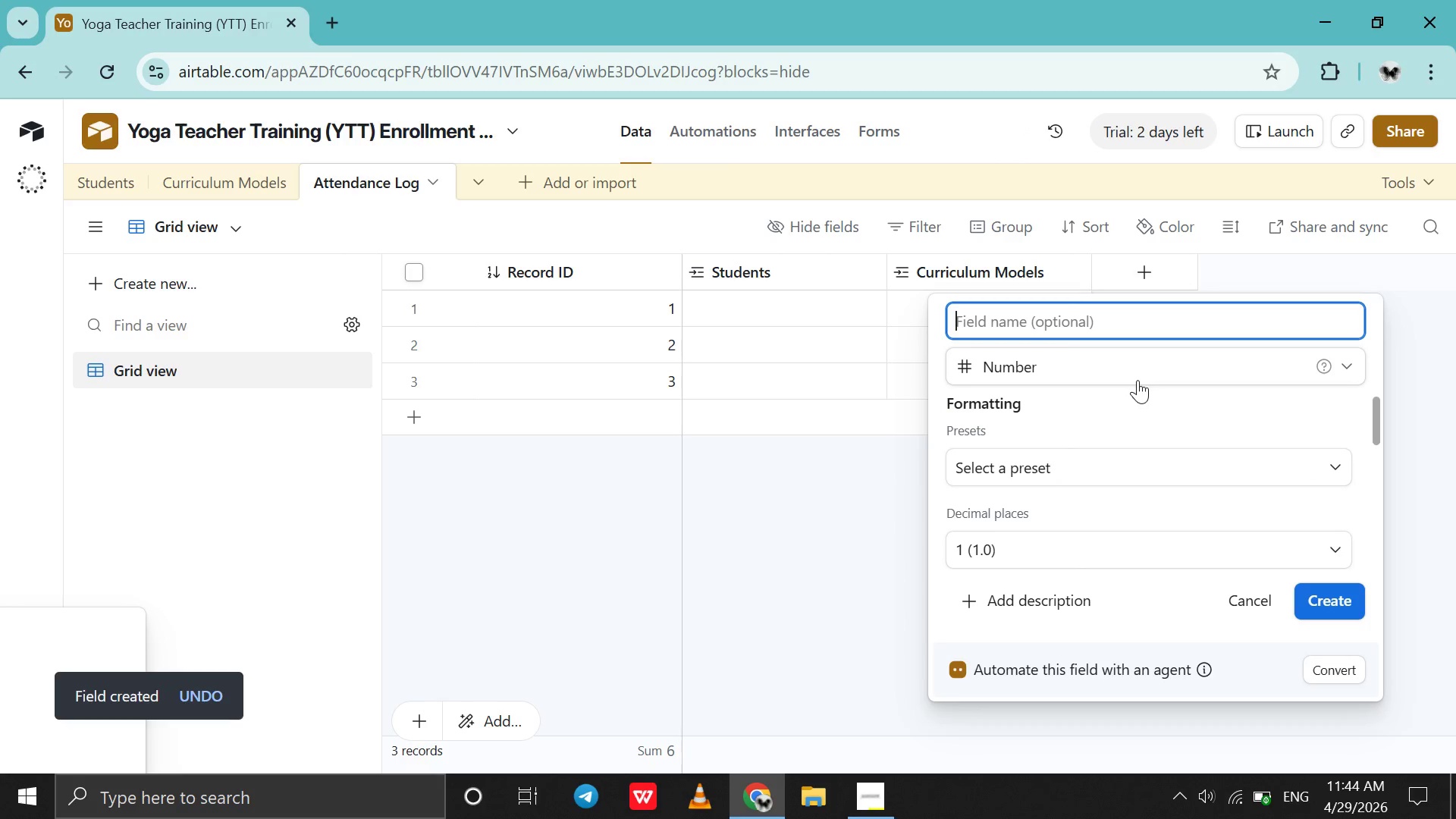 
type(Hours Earned )
 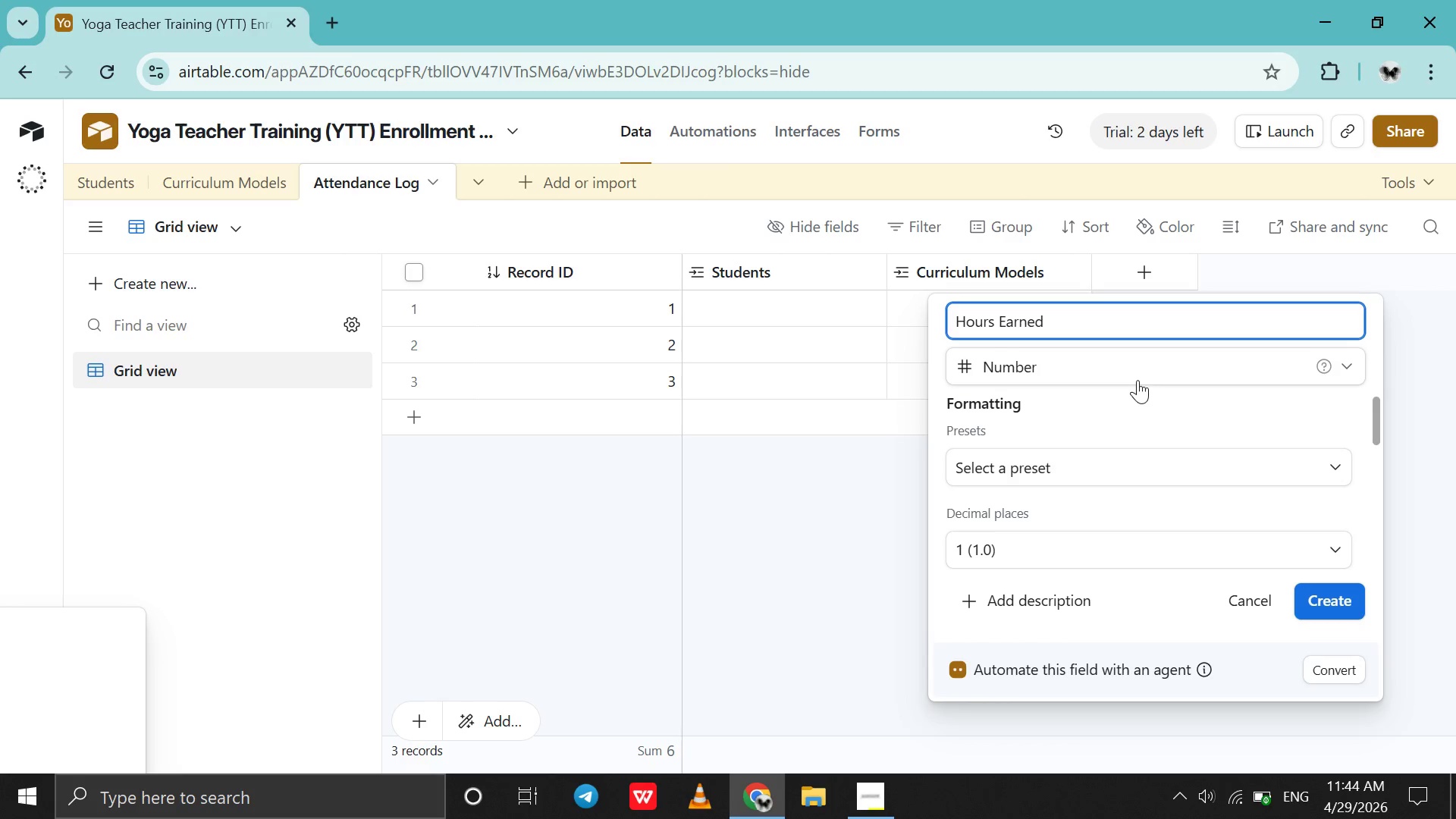 
key(Backspace)
 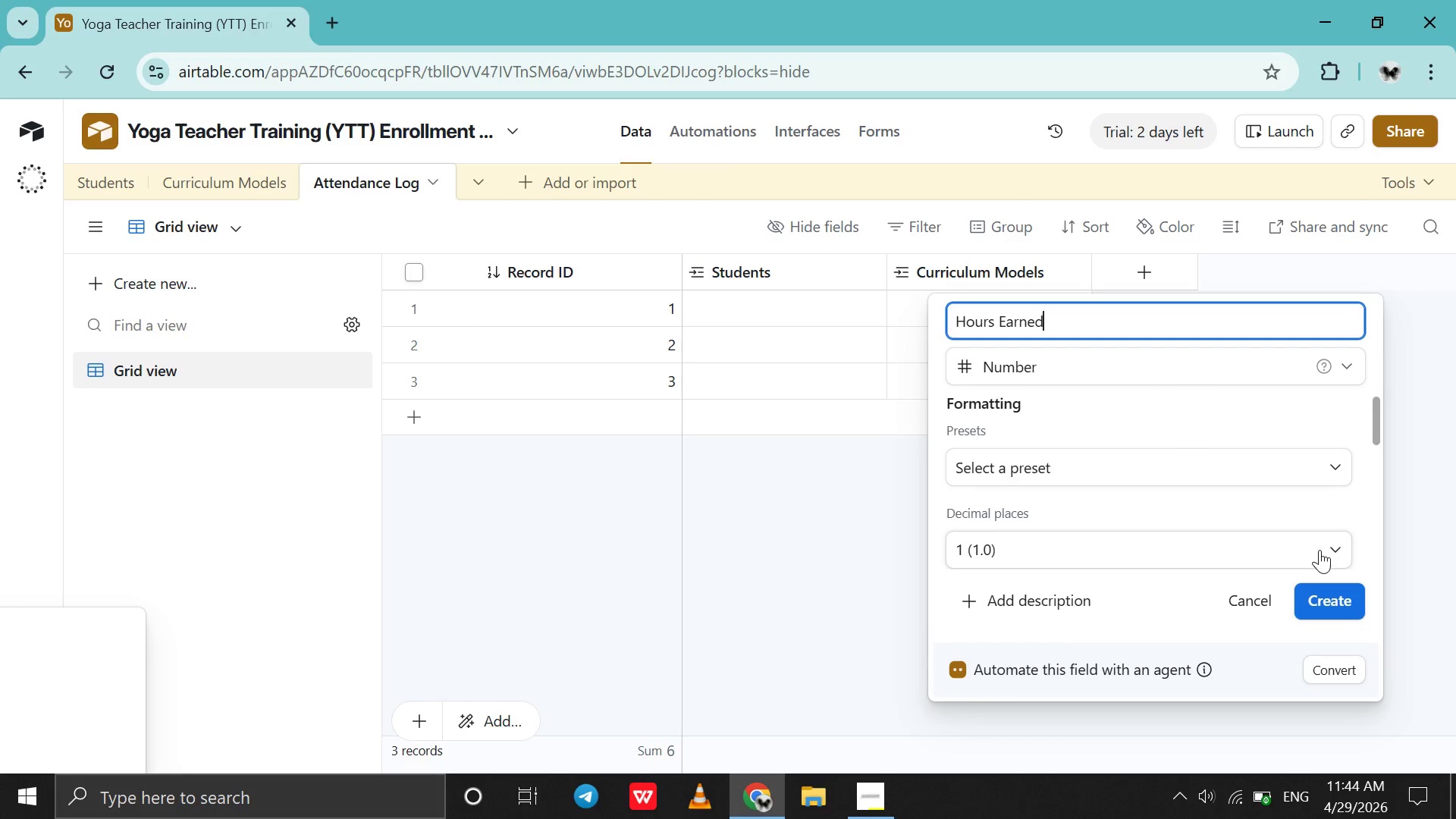 
left_click([1320, 550])
 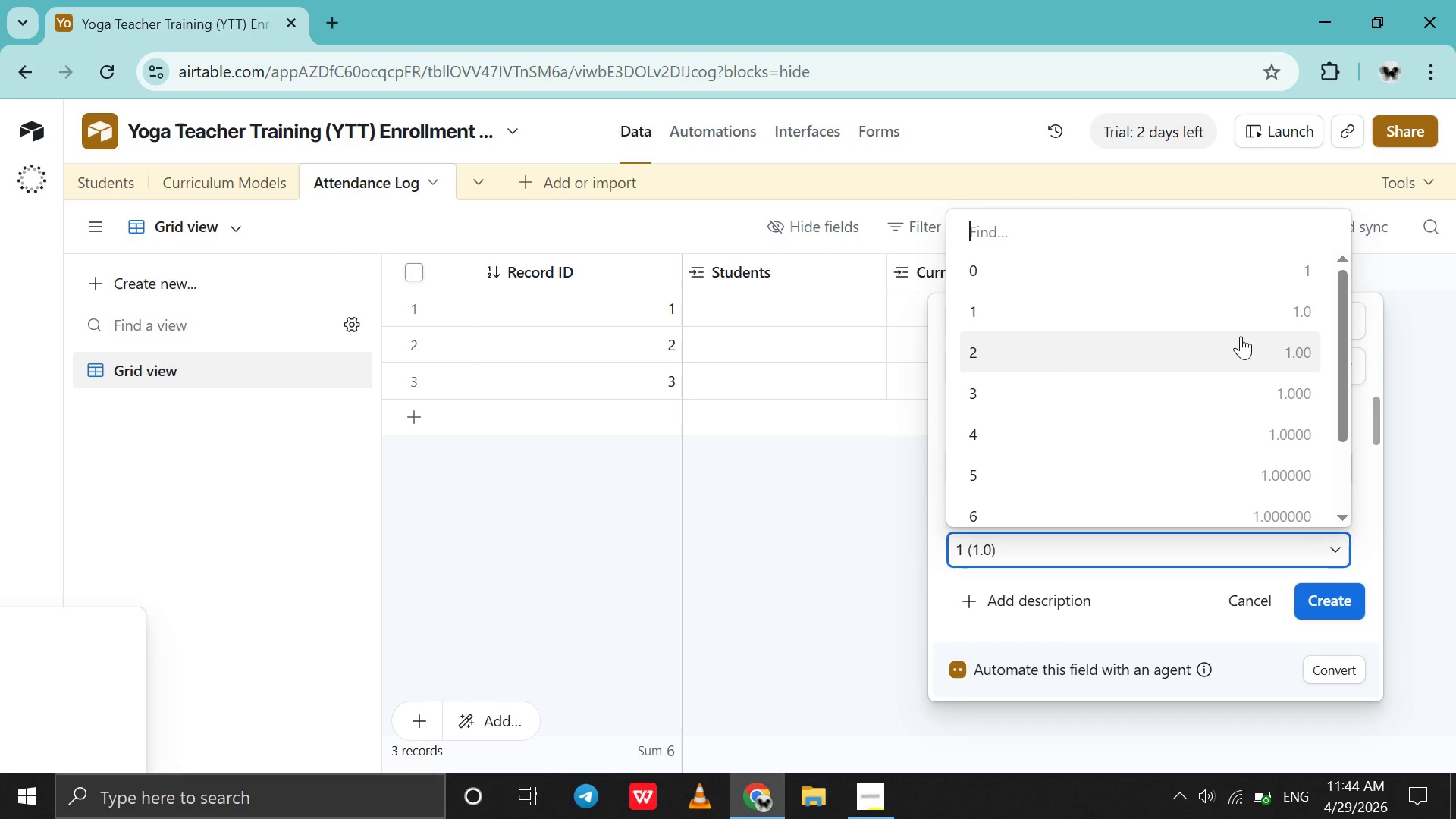 
left_click([1241, 340])
 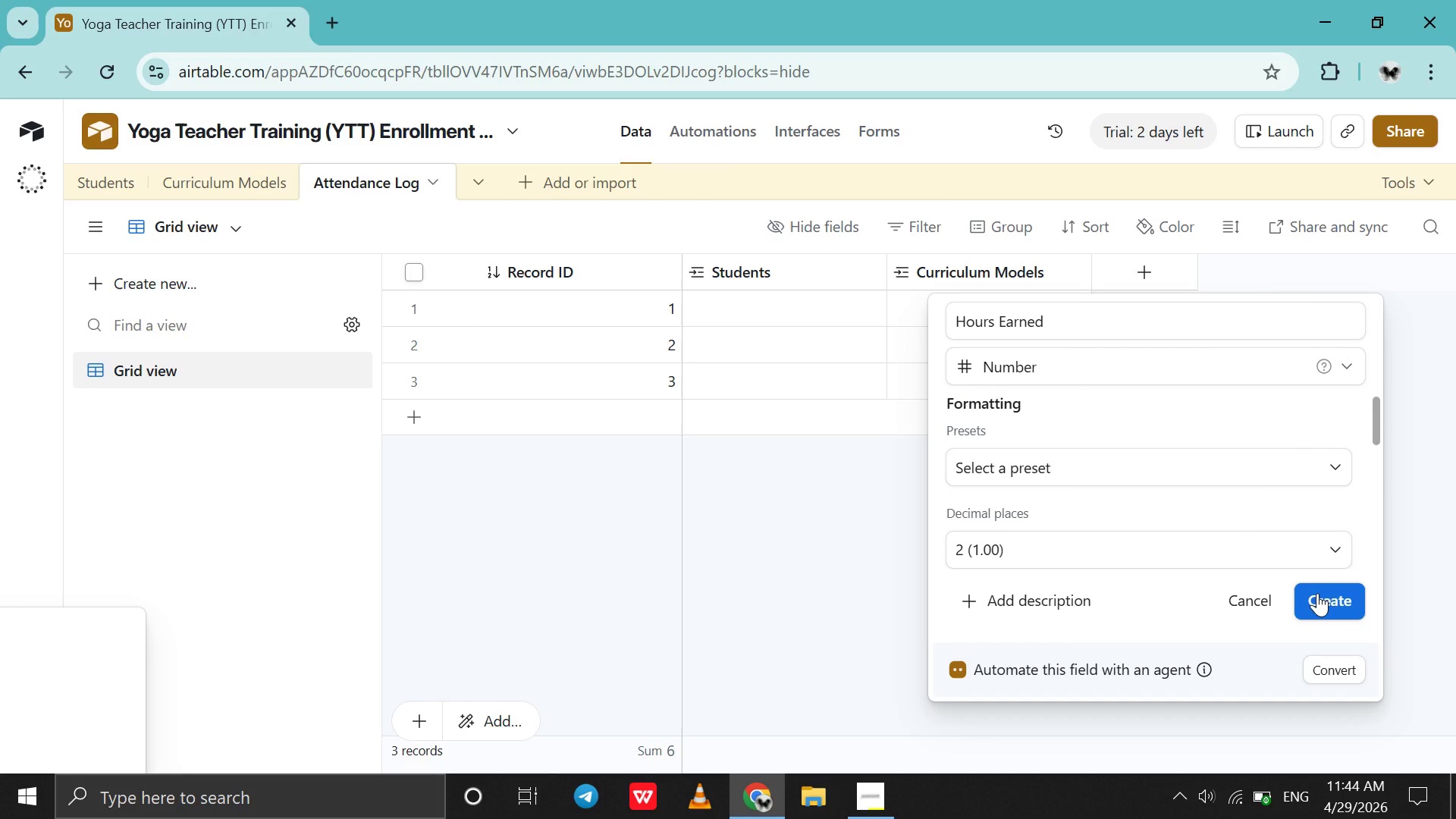 
left_click([1317, 593])
 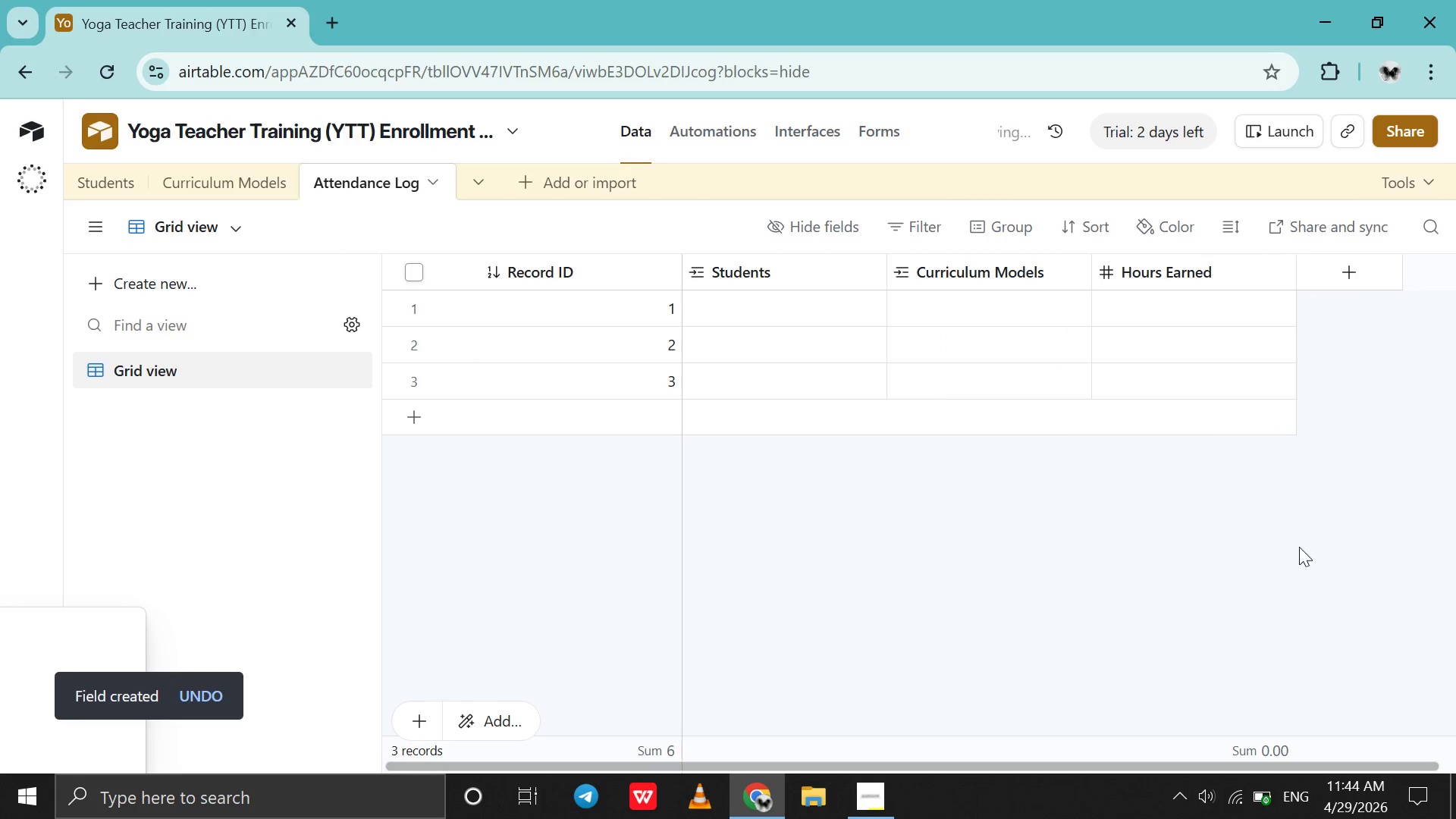 
scroll: coordinate [1291, 528], scroll_direction: down, amount: 19.0
 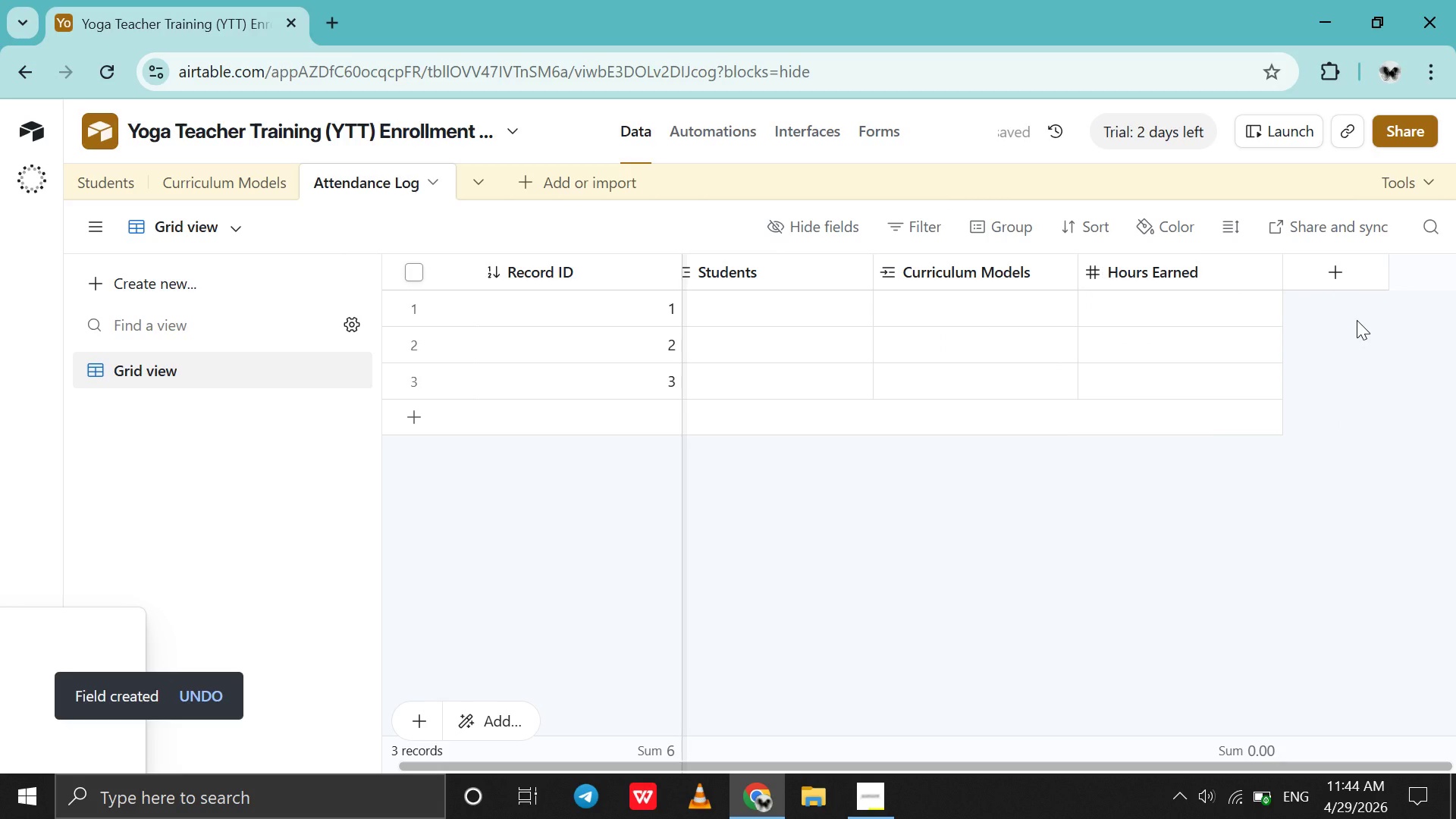 
left_click([1357, 320])
 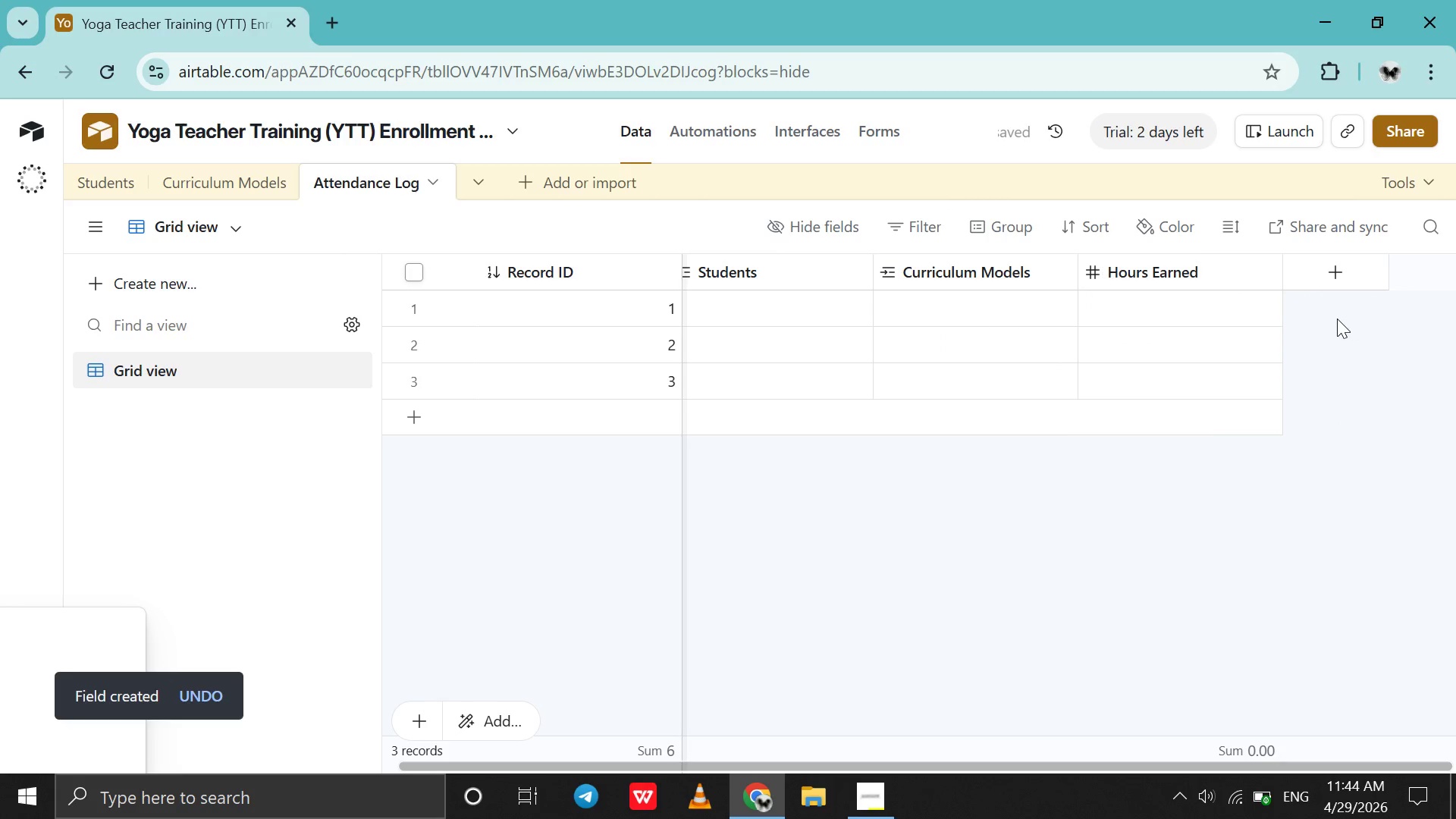 
left_click([1337, 318])
 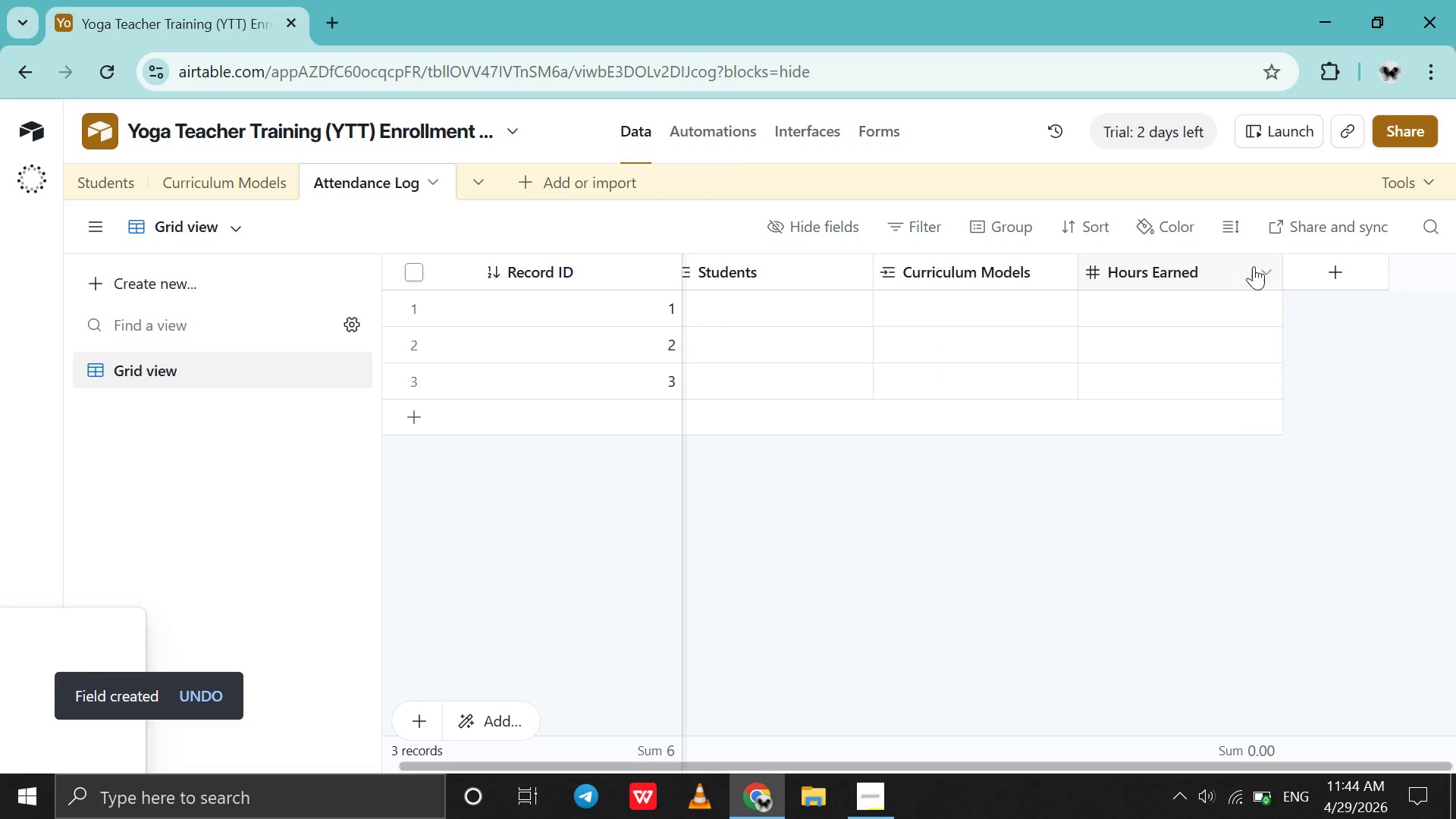 
left_click([1316, 265])
 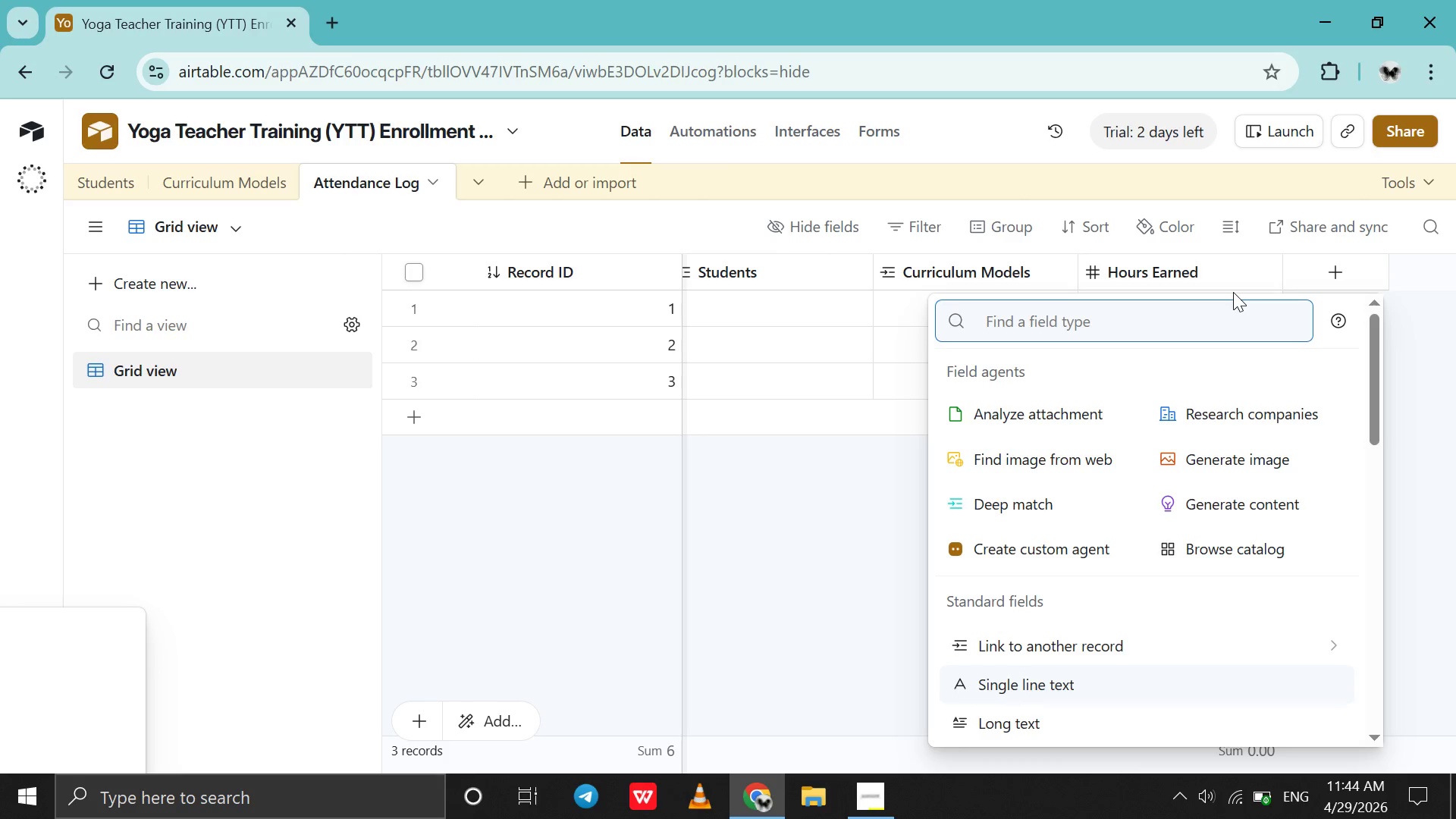 
type(date)
 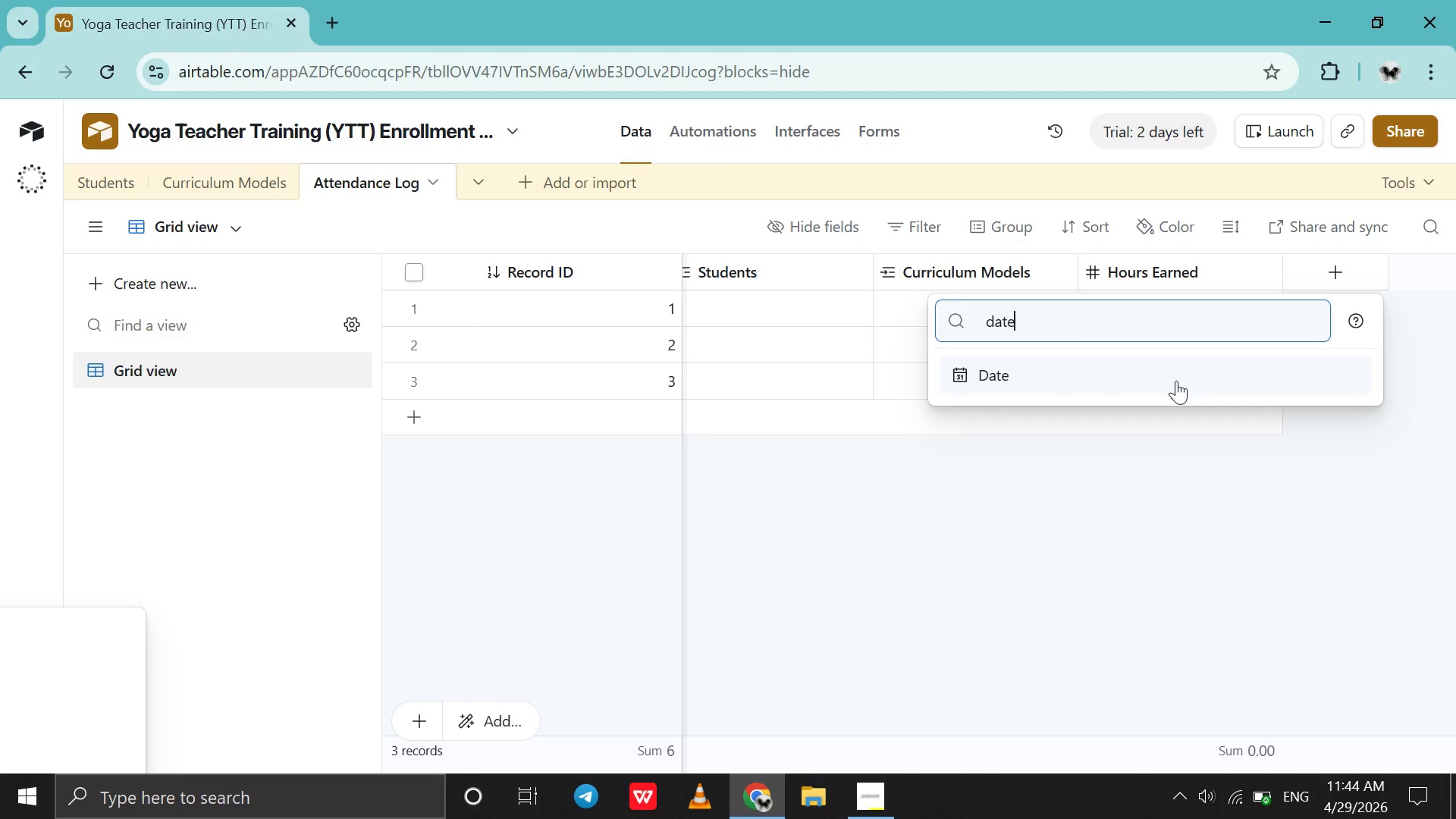 
left_click([1176, 381])
 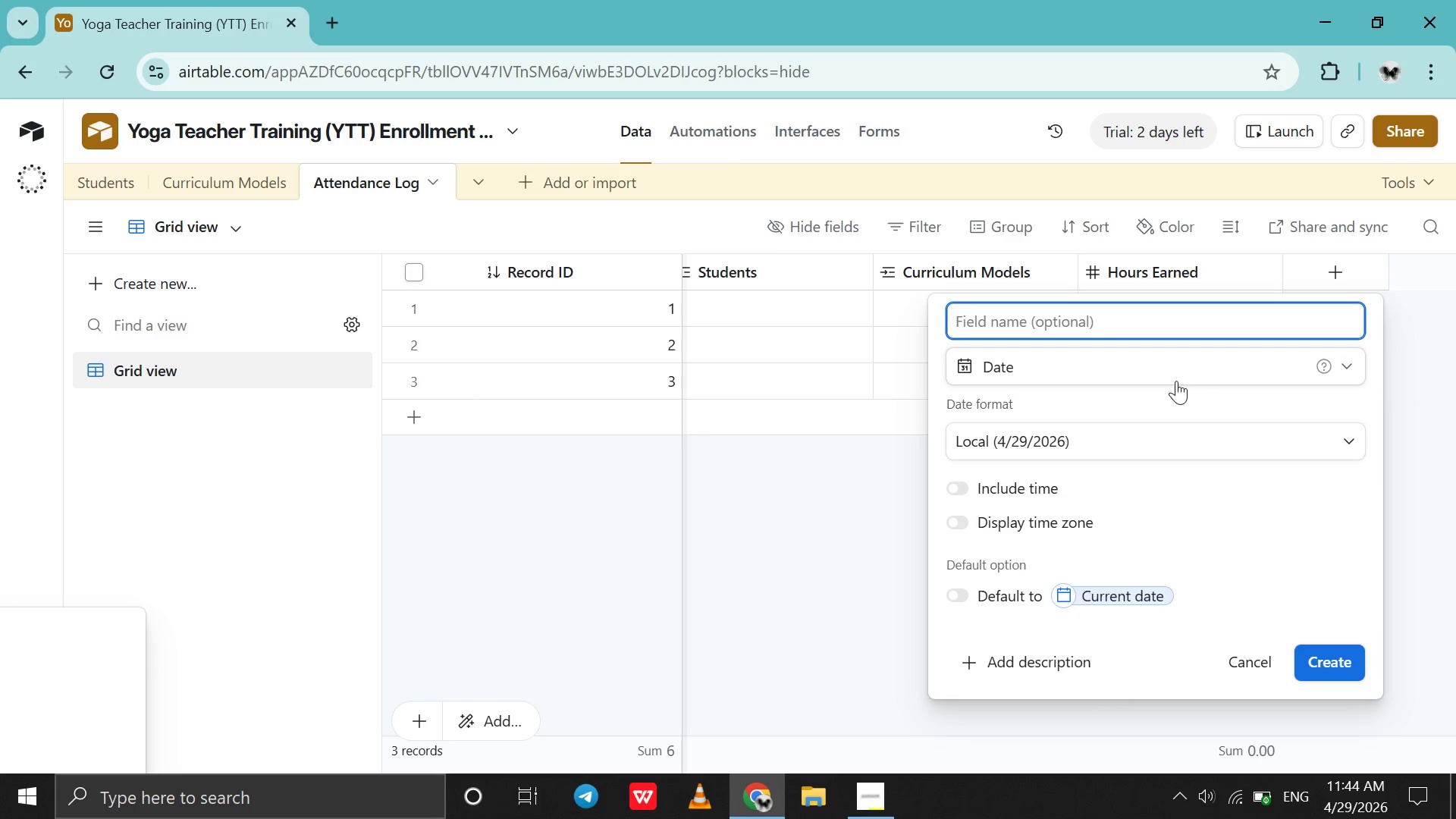 
type(Attendace )
 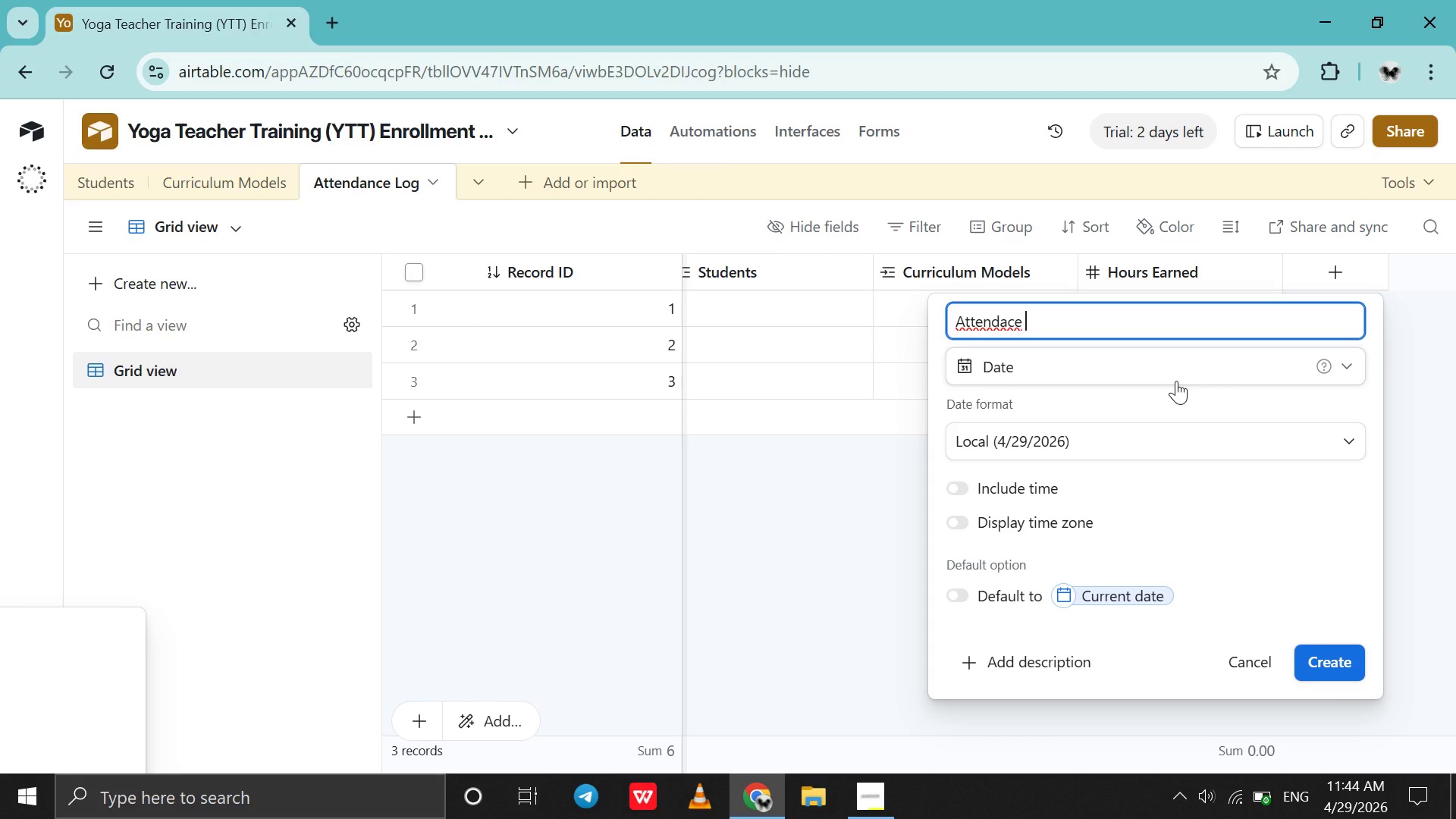 
key(ArrowDown)
 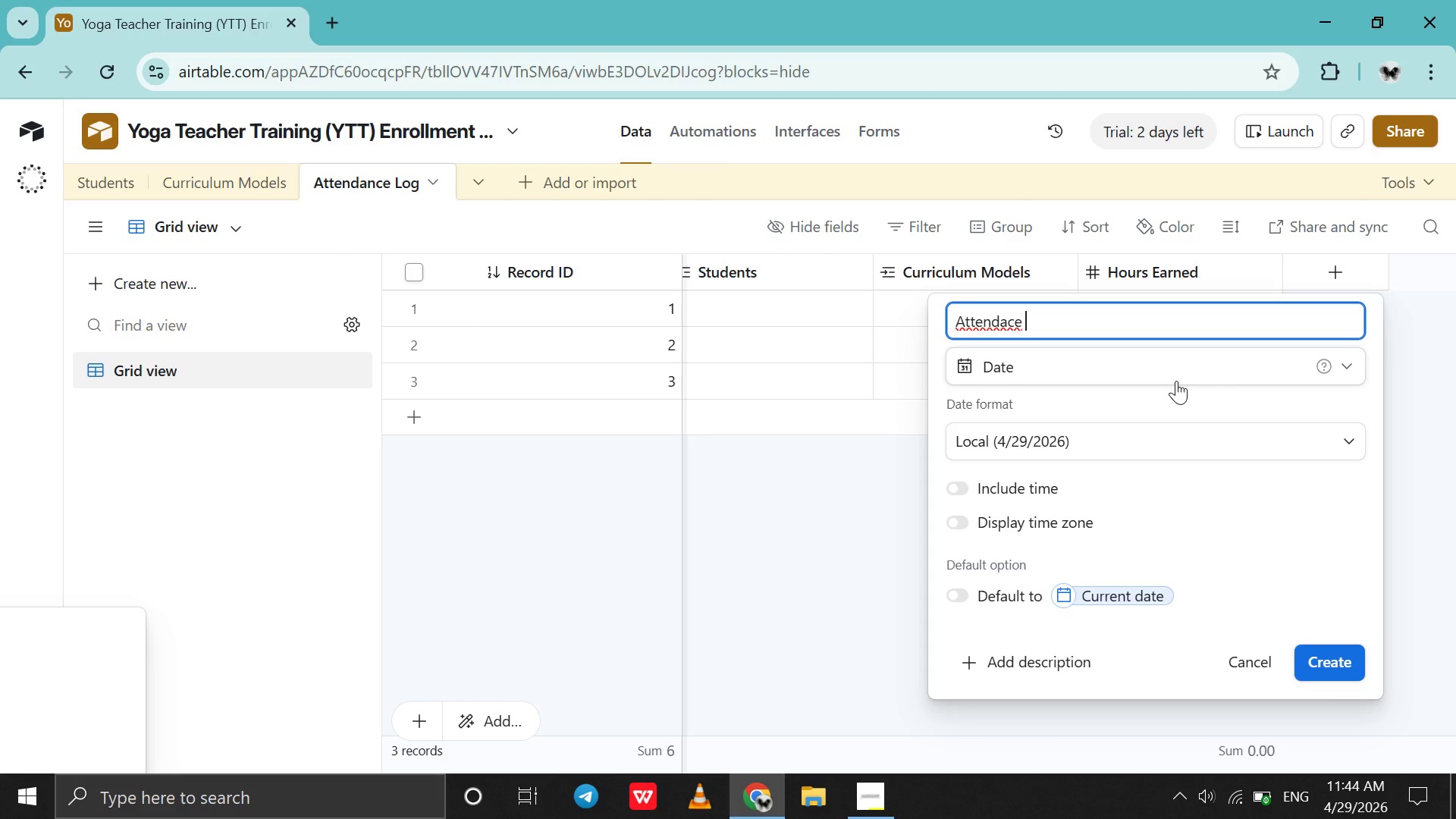 
key(ArrowDown)
 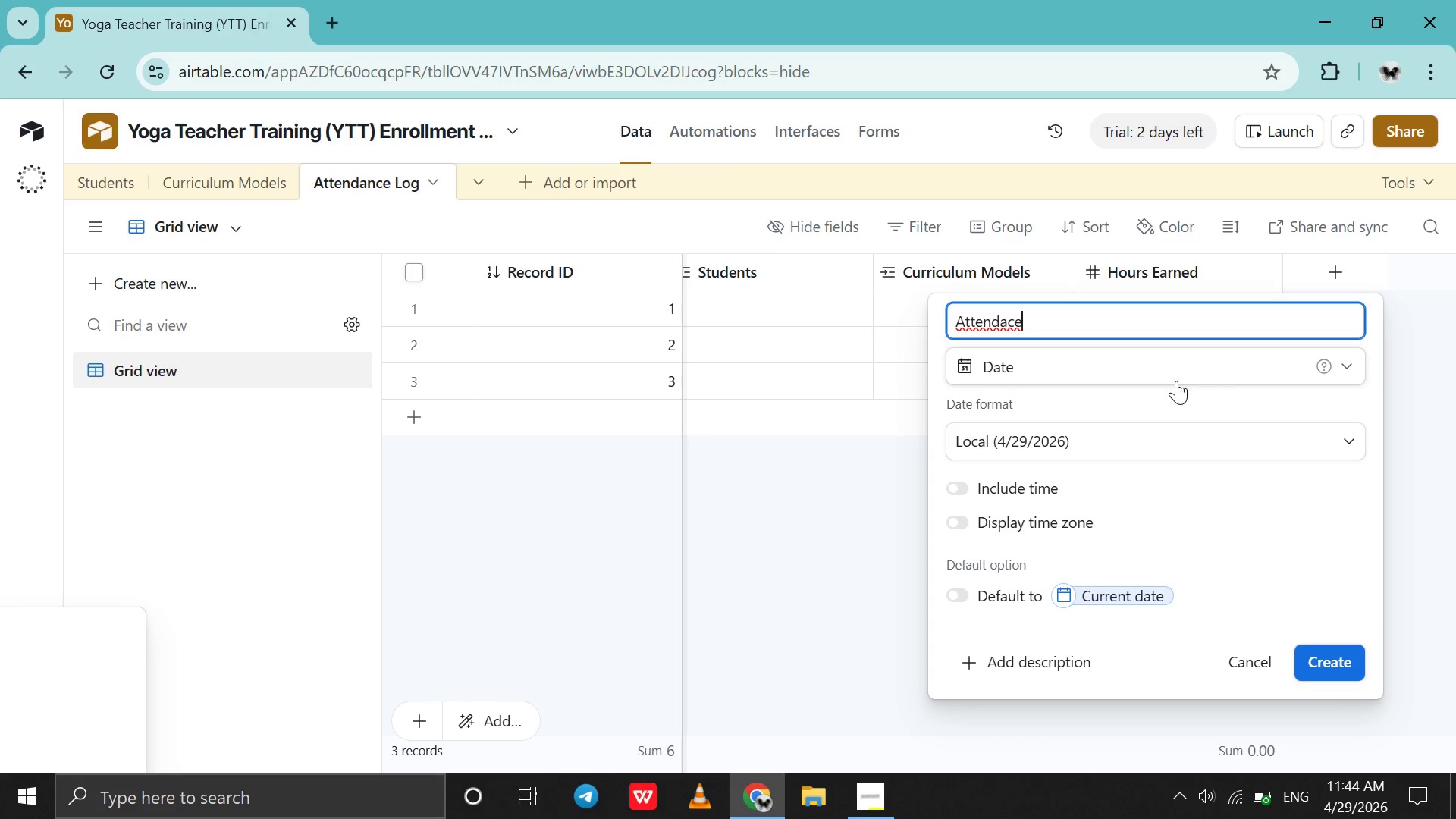 
key(ArrowLeft)
 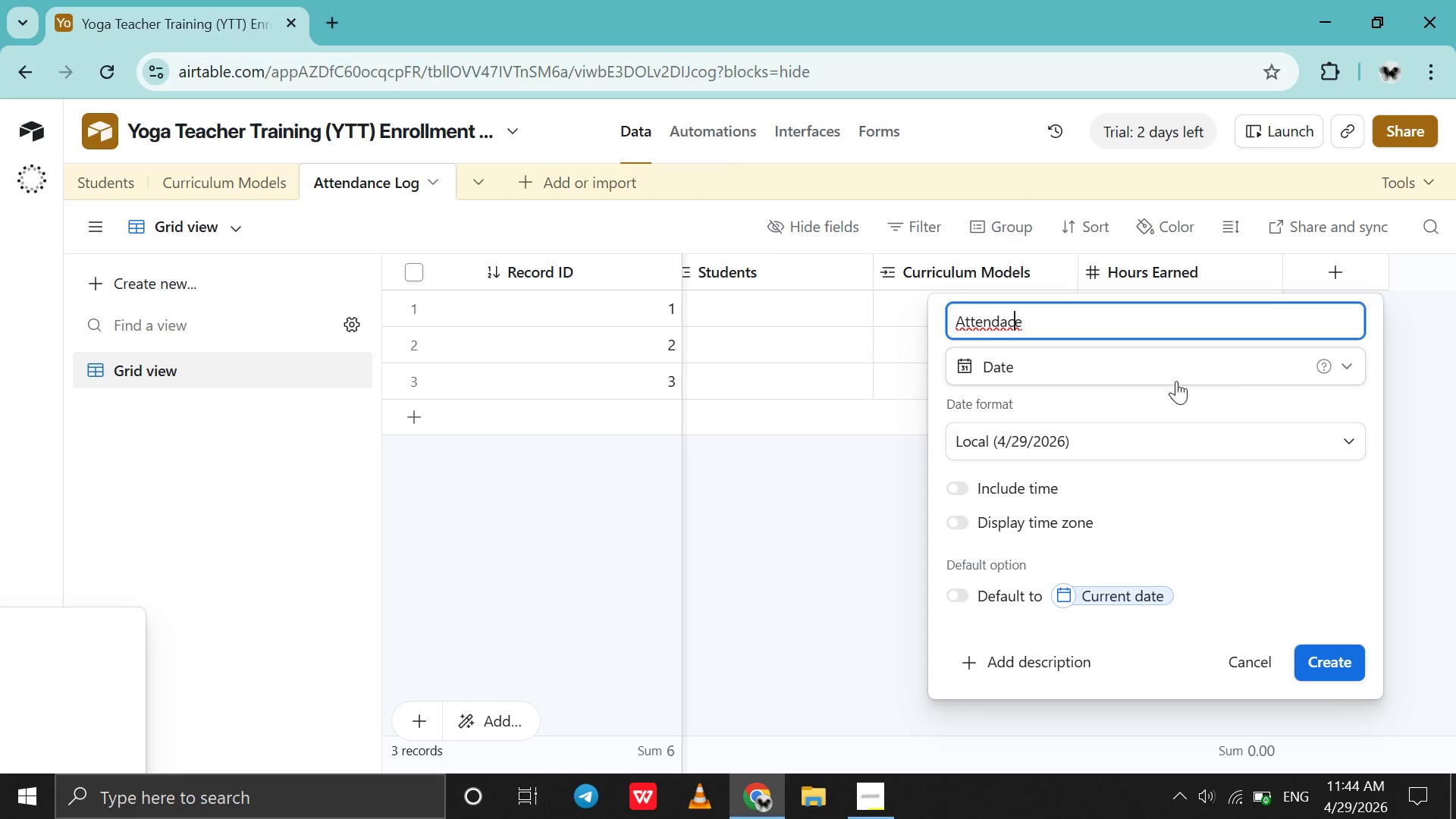 
key(ArrowLeft)
 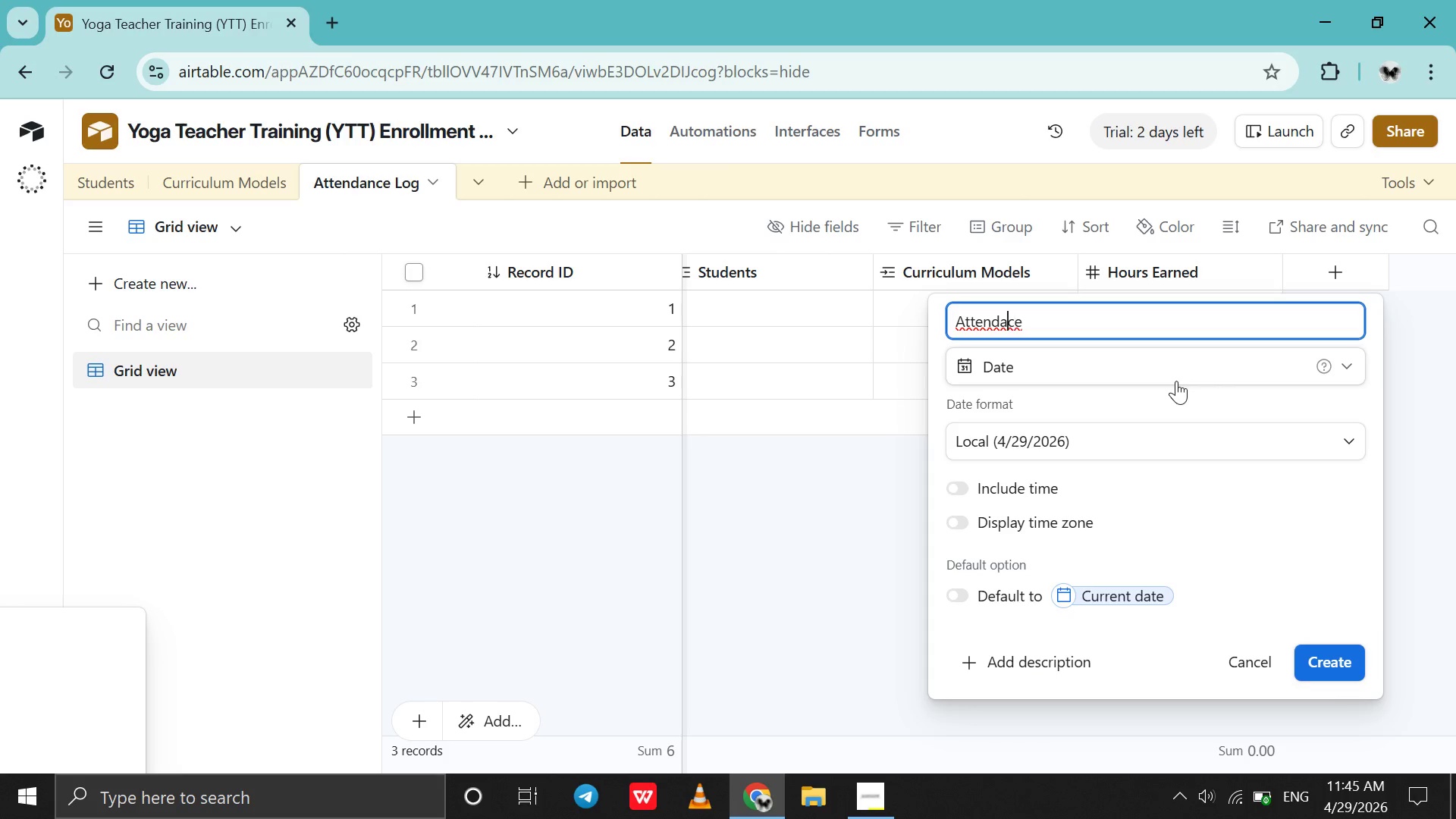 
key(ArrowLeft)
 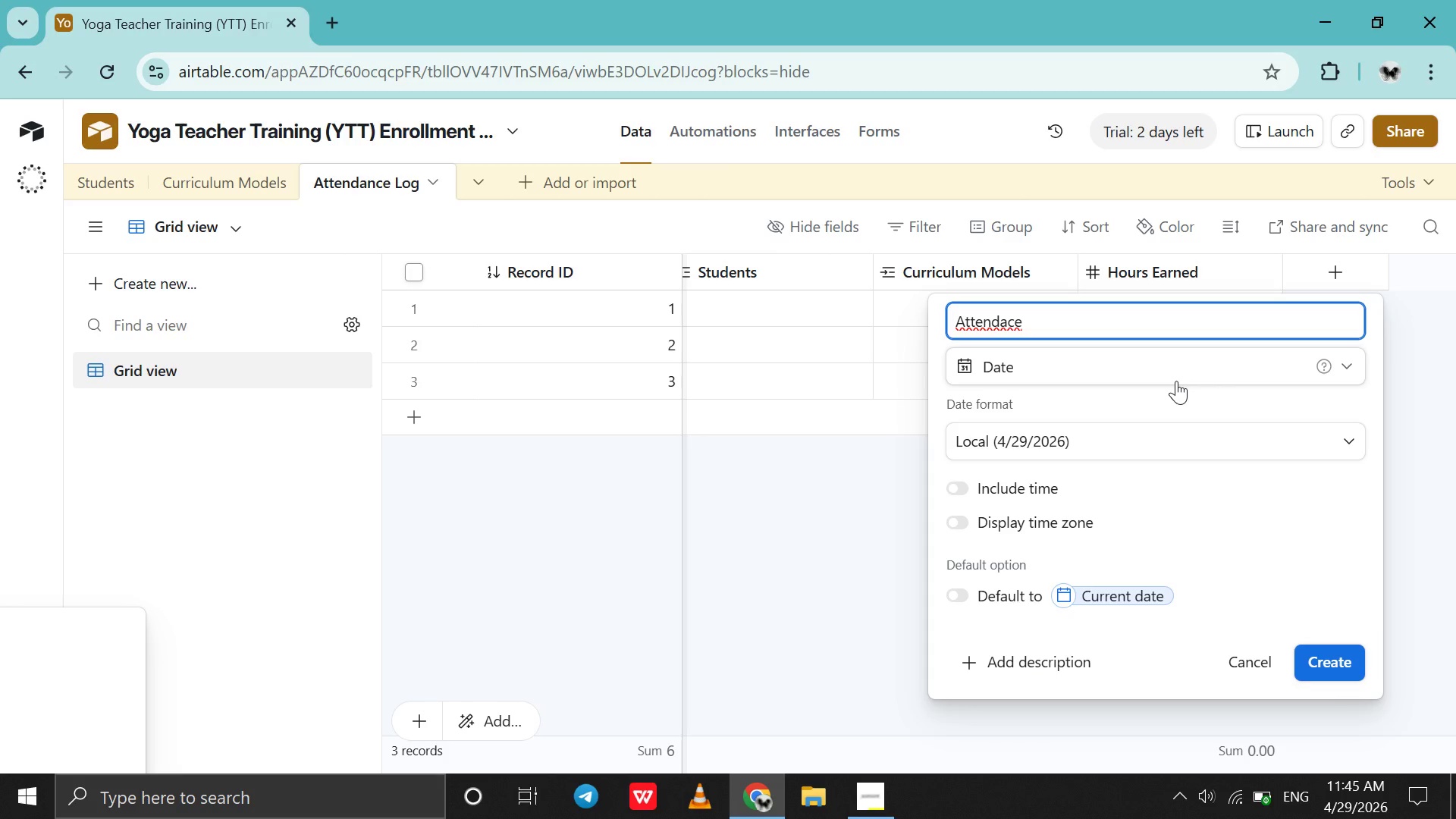 
key(N)
 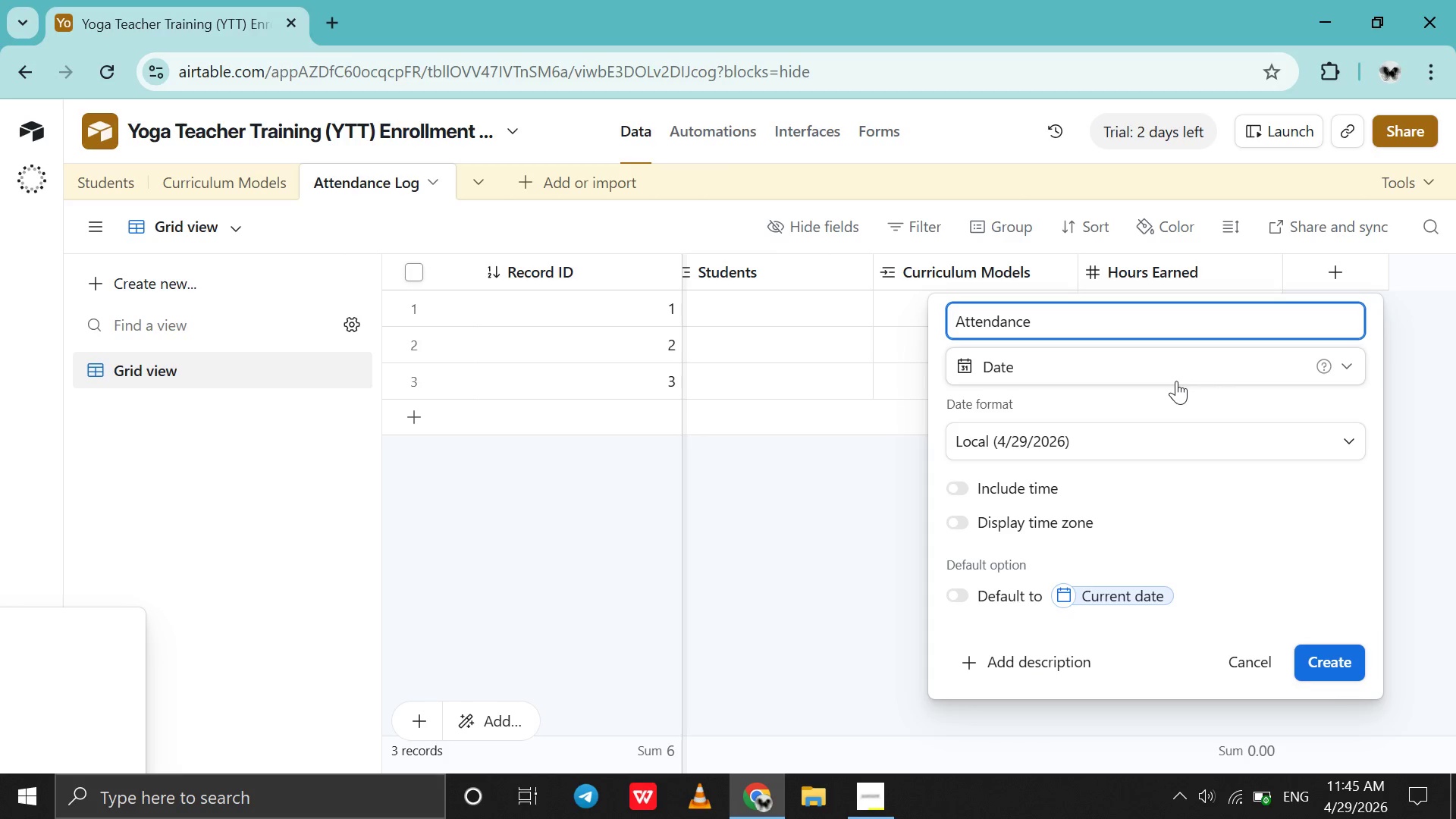 
key(ArrowRight)
 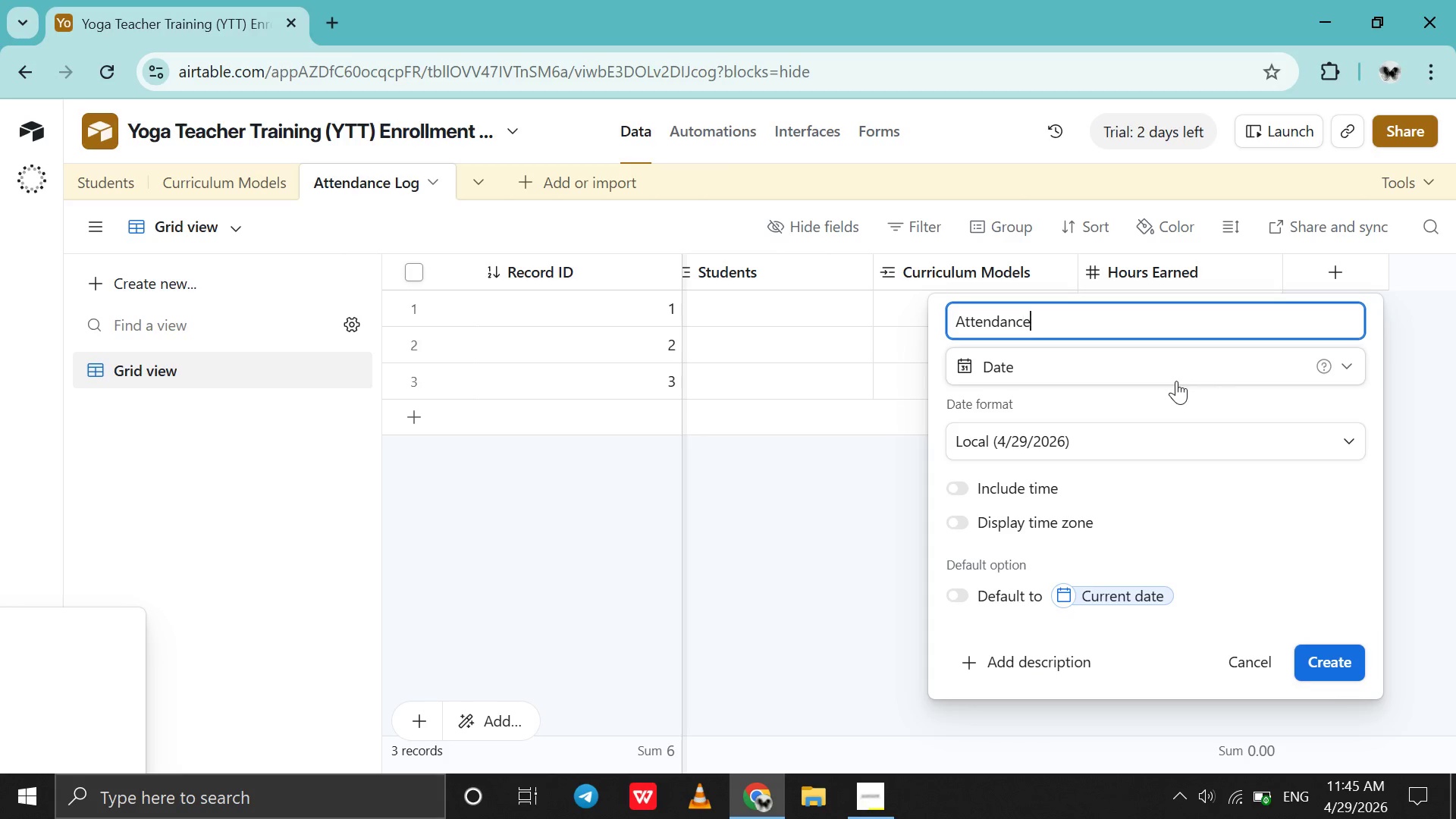 
key(ArrowRight)
 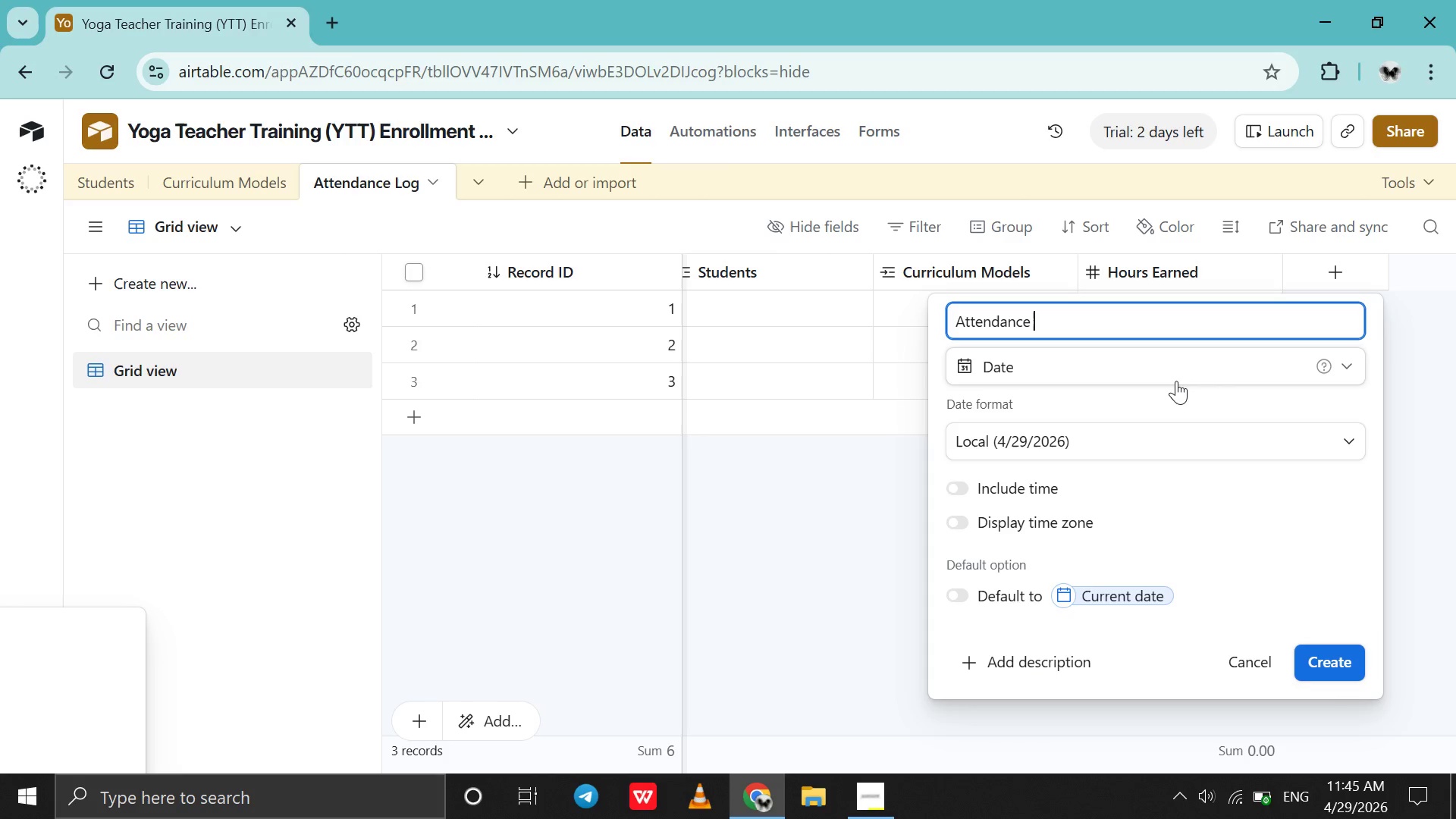 
key(ArrowRight)
 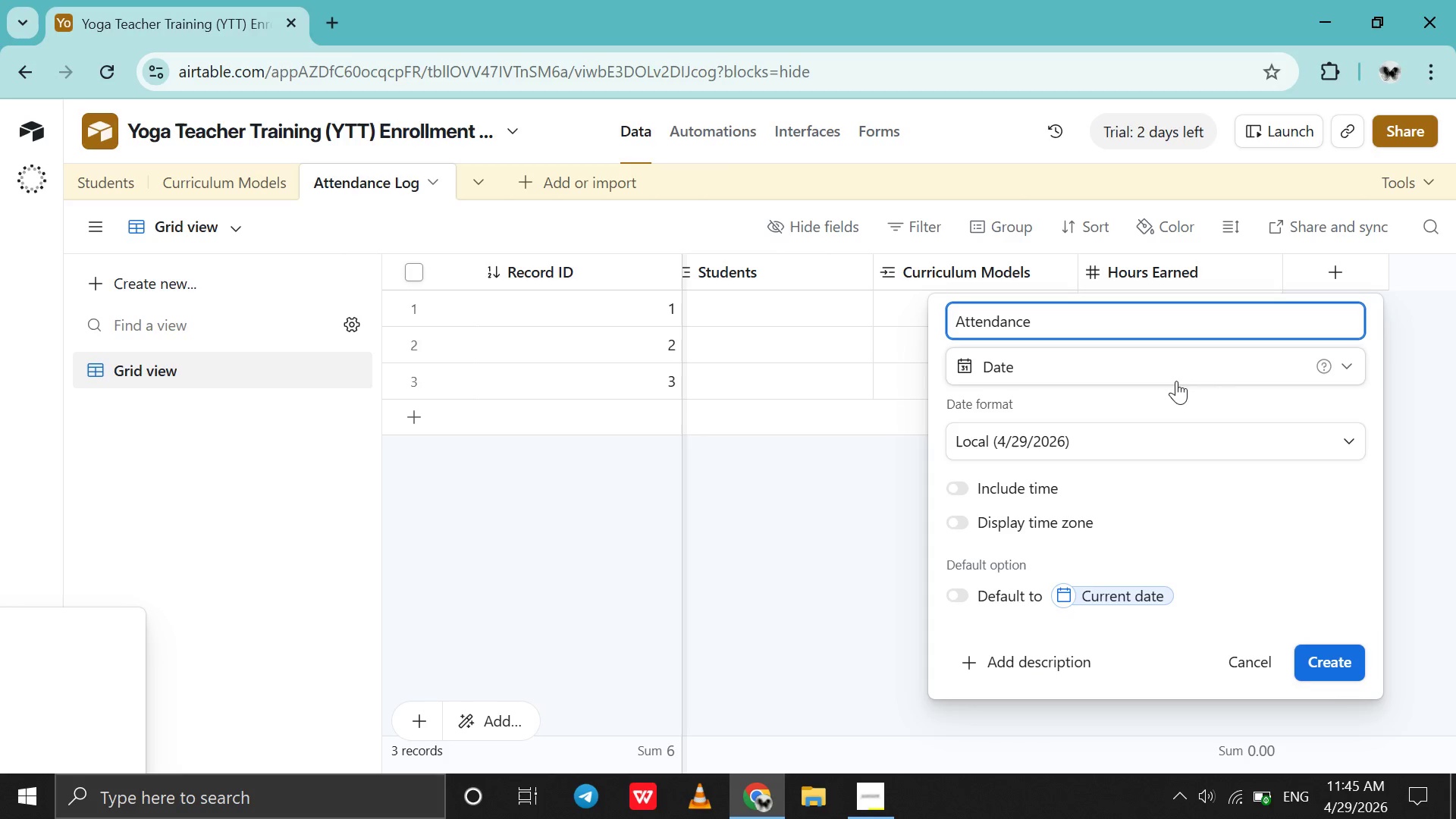 
type(Date)
 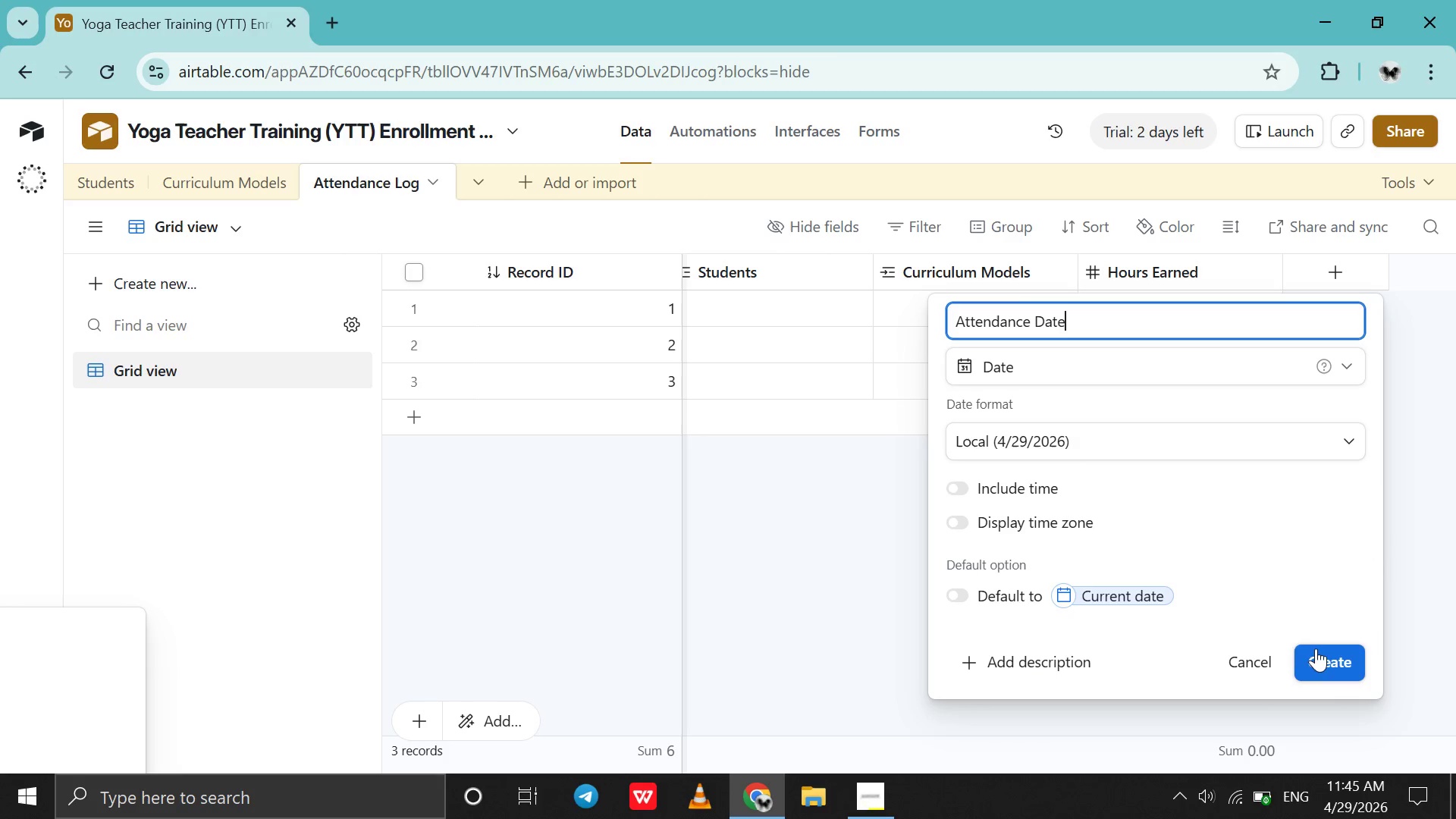 
left_click([1311, 650])
 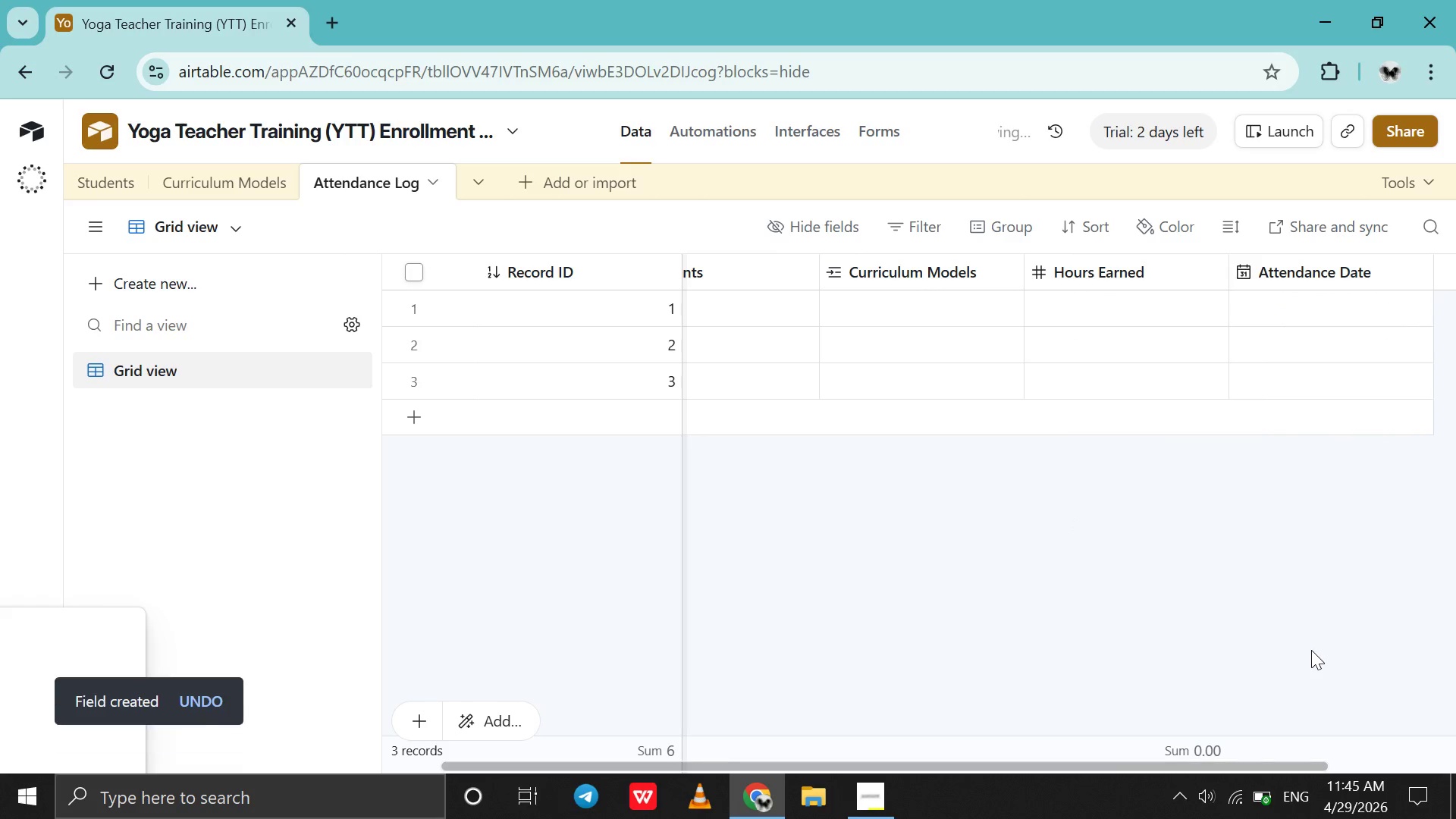 
scroll: coordinate [1311, 650], scroll_direction: up, amount: 49.0
 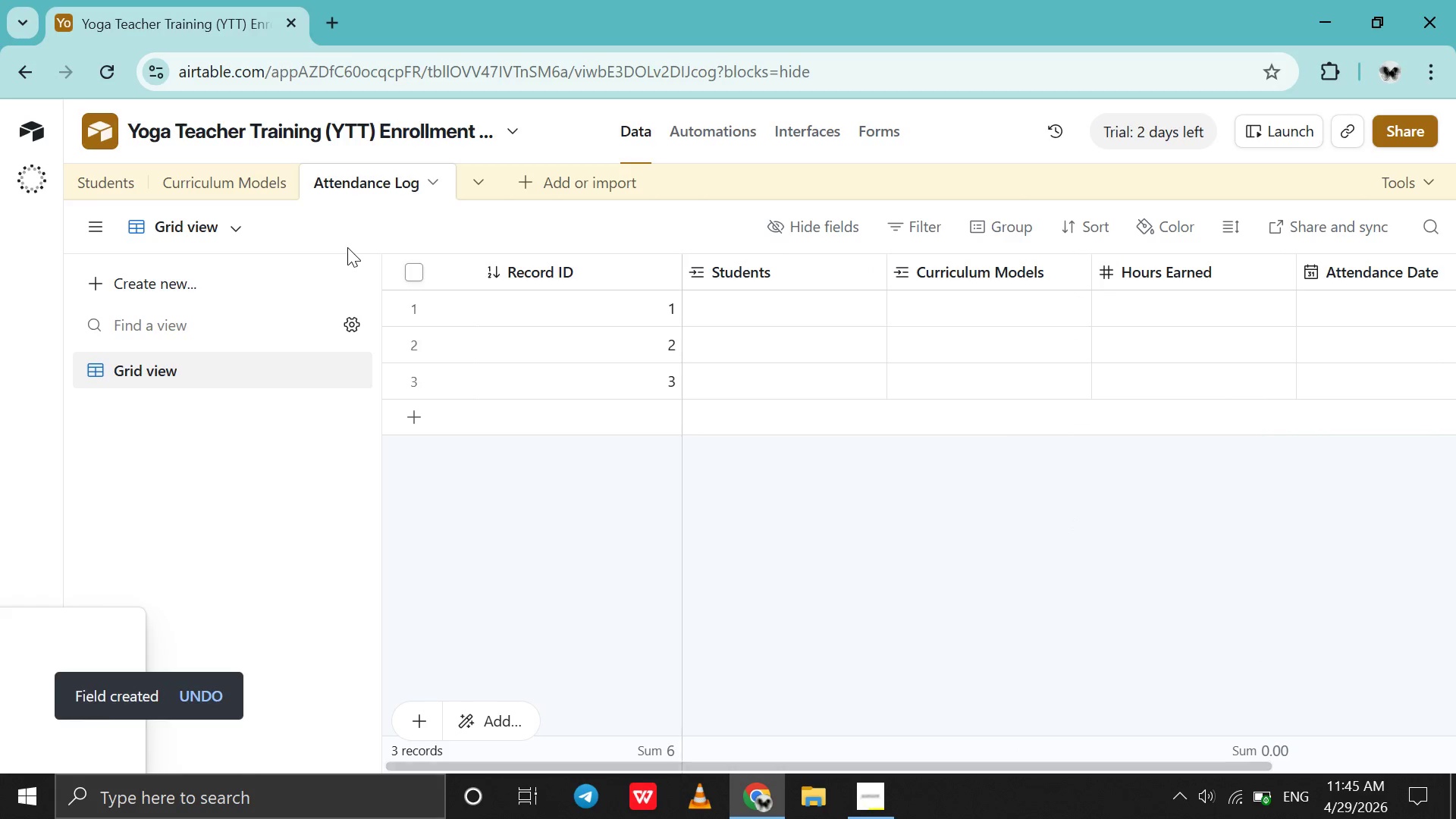 
wait(6.6)
 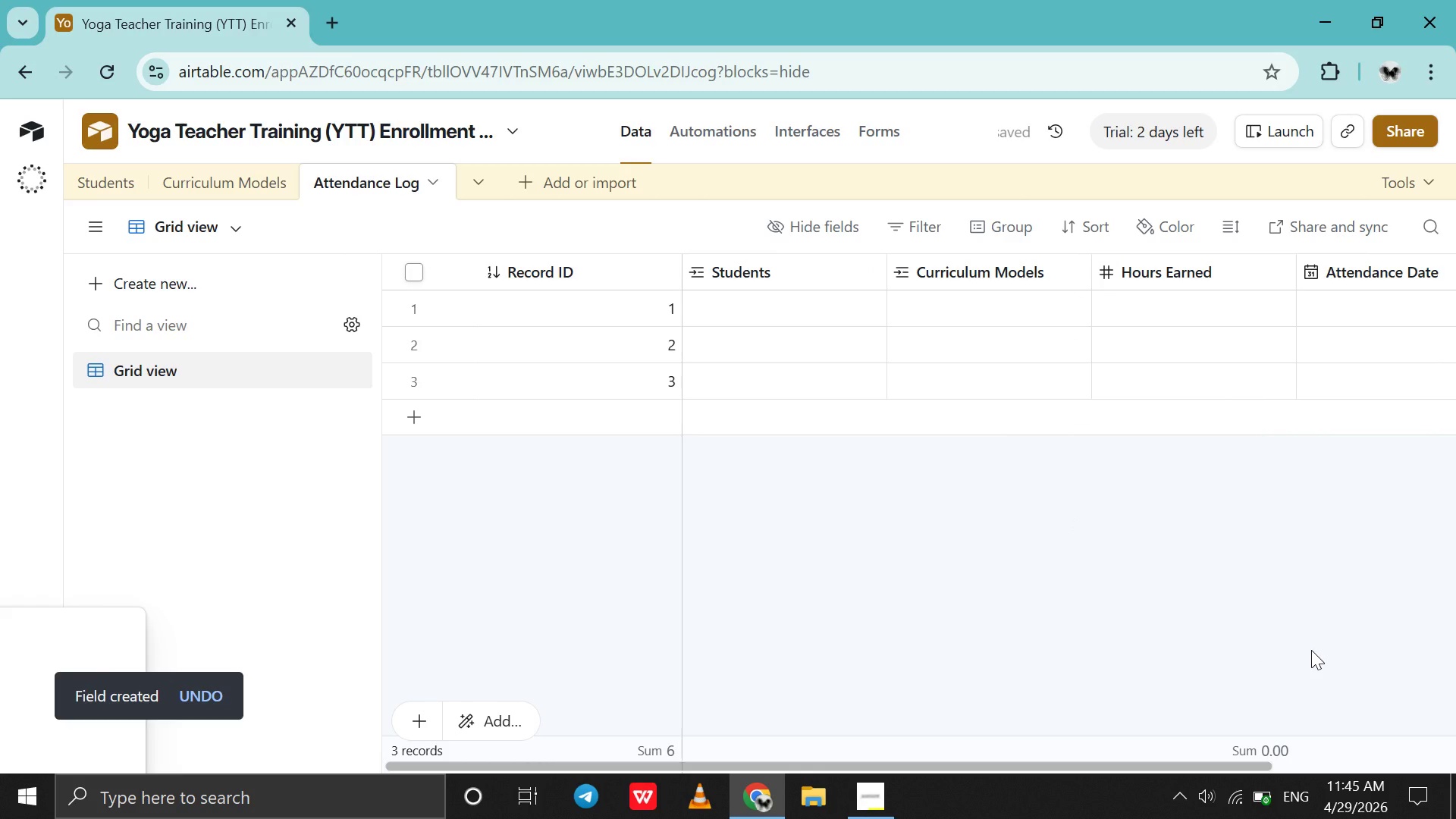 
left_click([118, 174])
 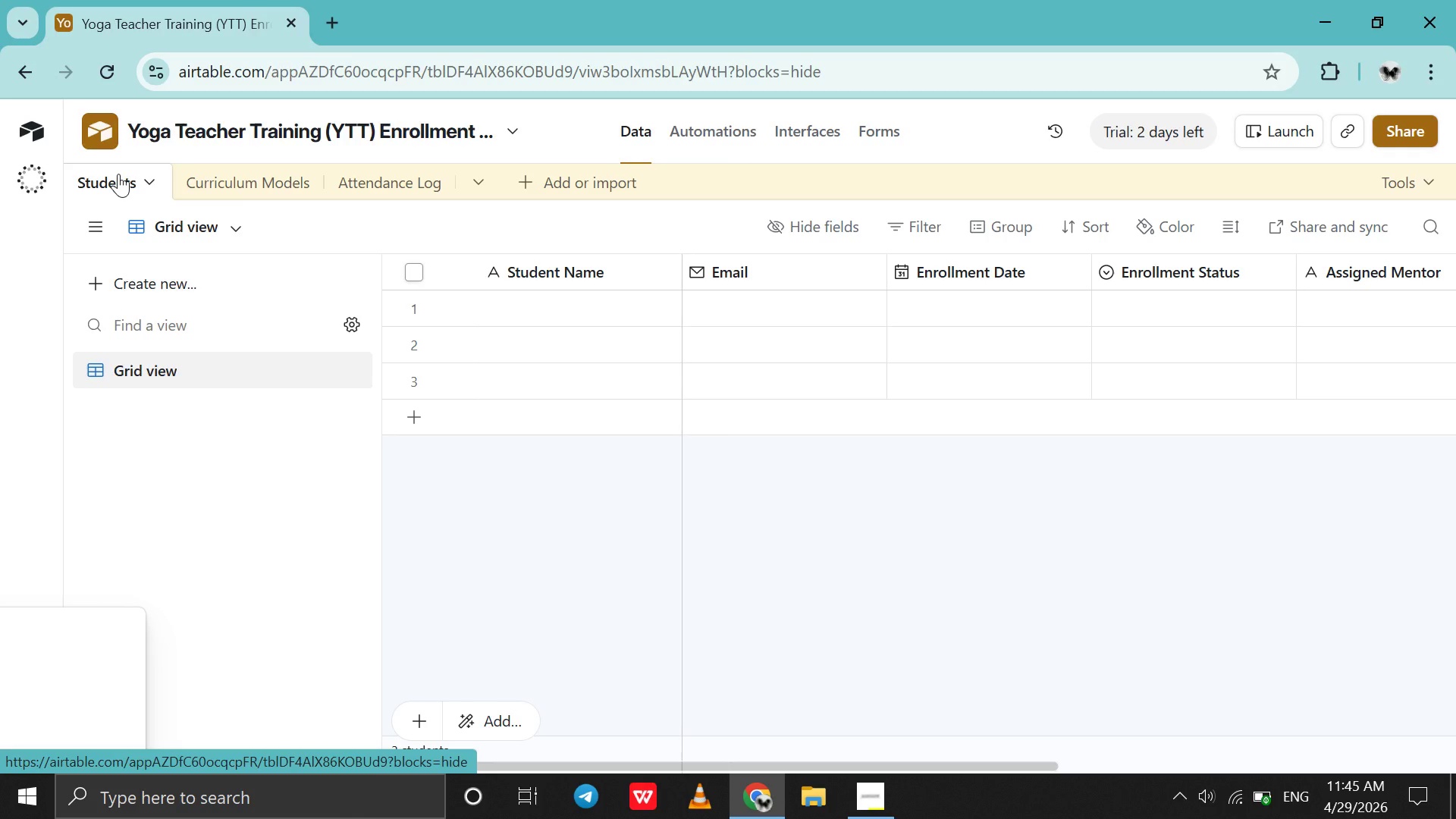 
wait(12.14)
 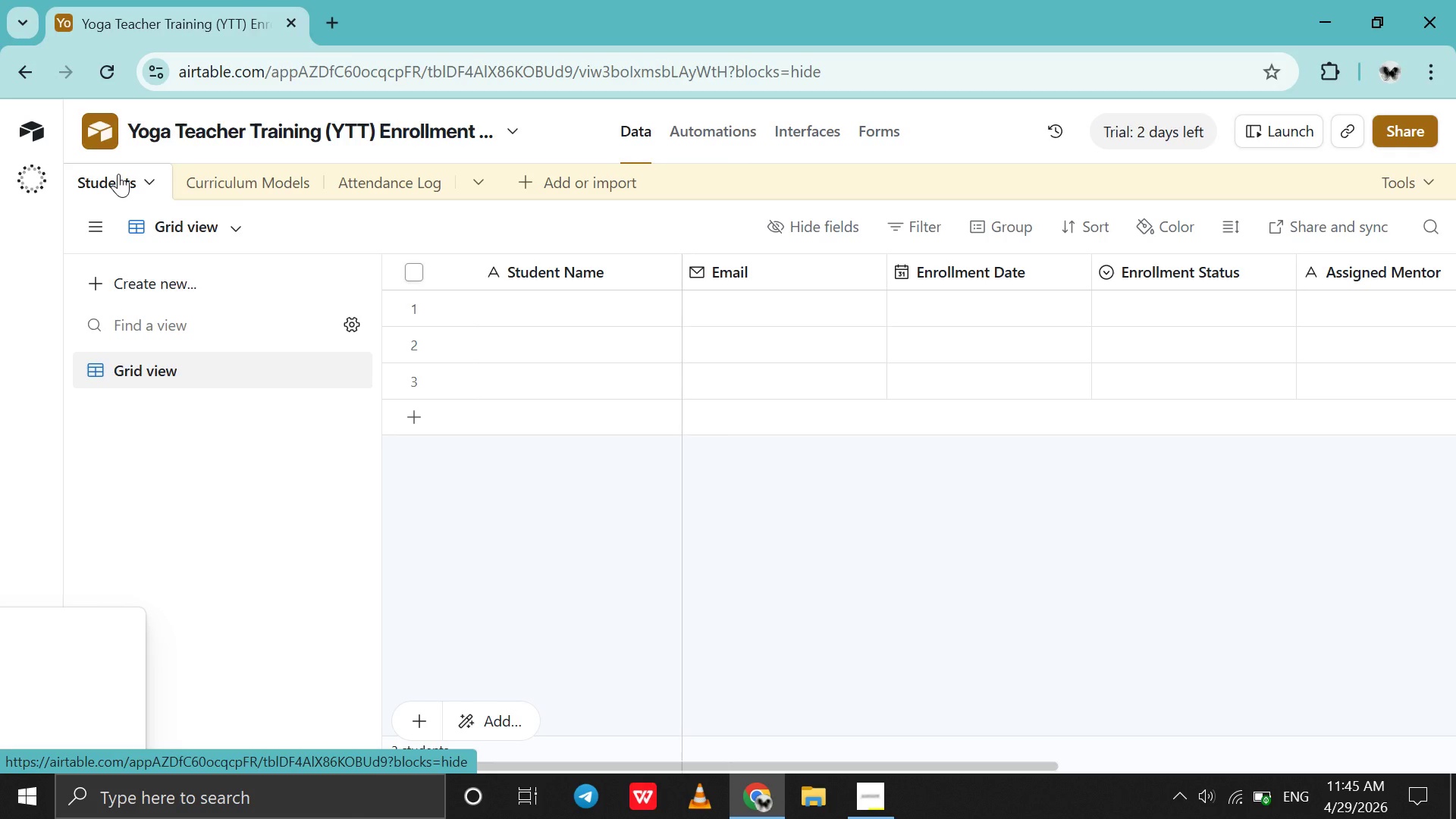 
scroll: coordinate [1013, 333], scroll_direction: down, amount: 6.0
 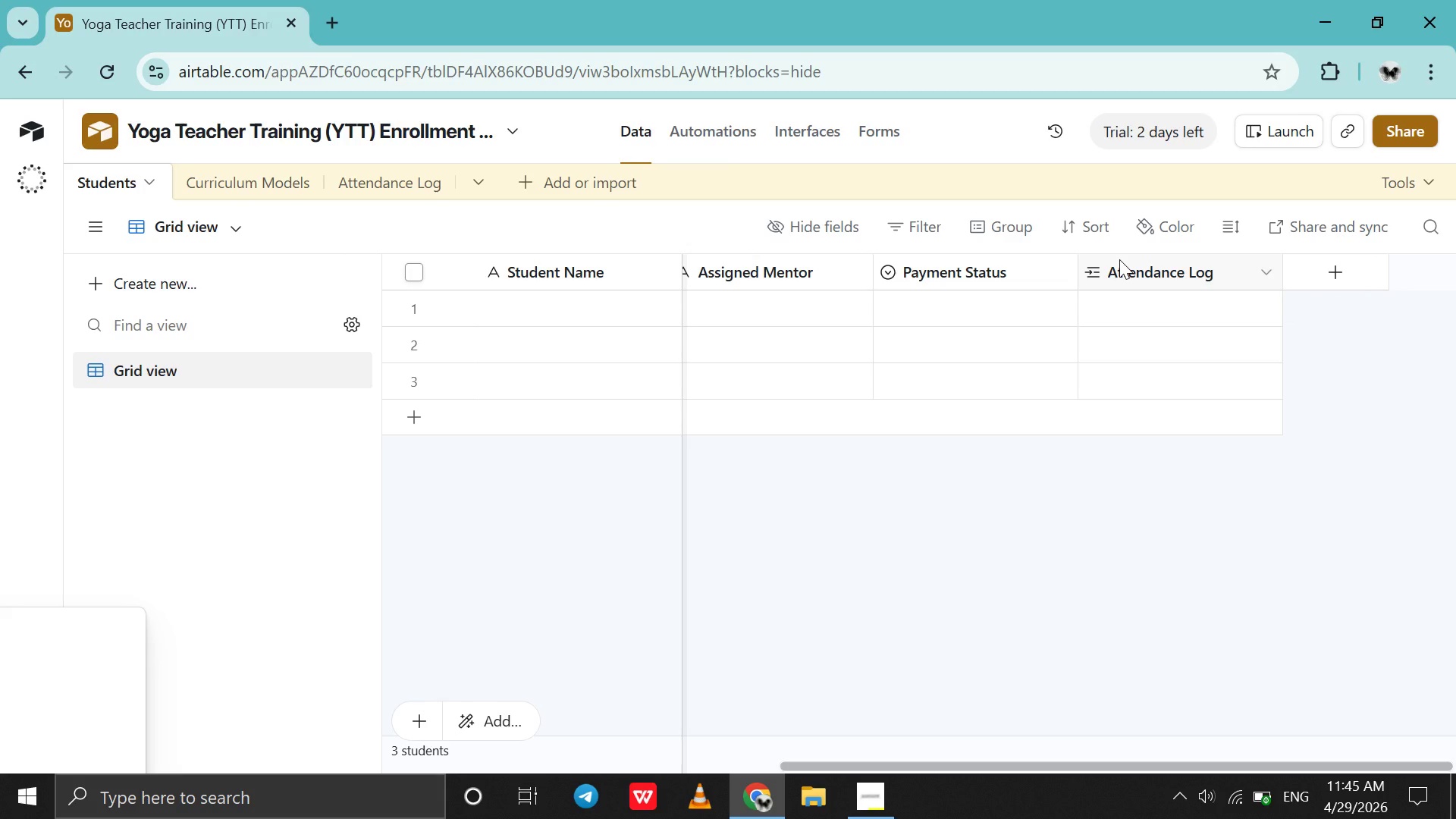 
left_click_drag(start_coordinate=[1119, 259], to_coordinate=[966, 273])
 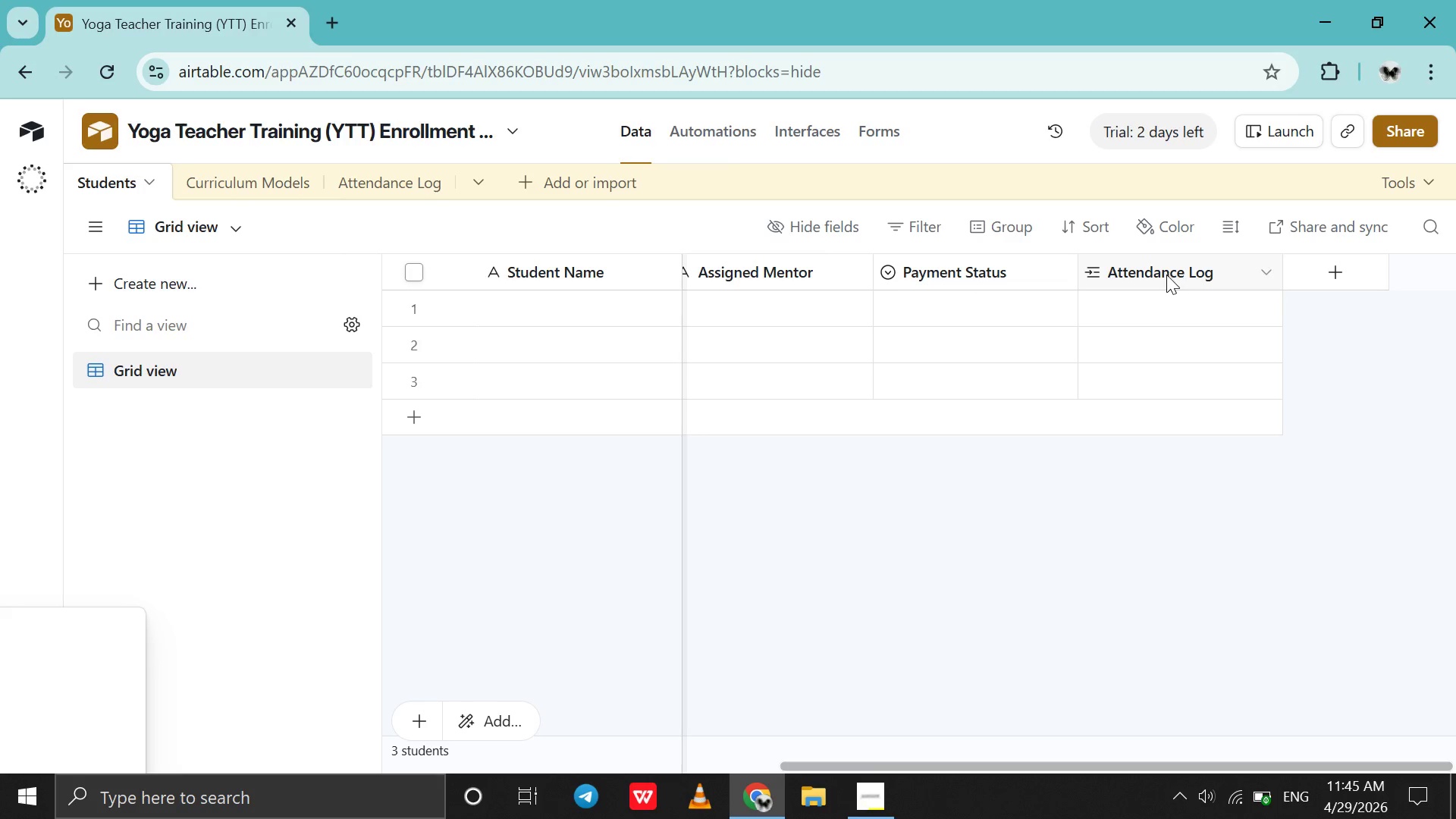 
left_click_drag(start_coordinate=[1166, 275], to_coordinate=[951, 279])
 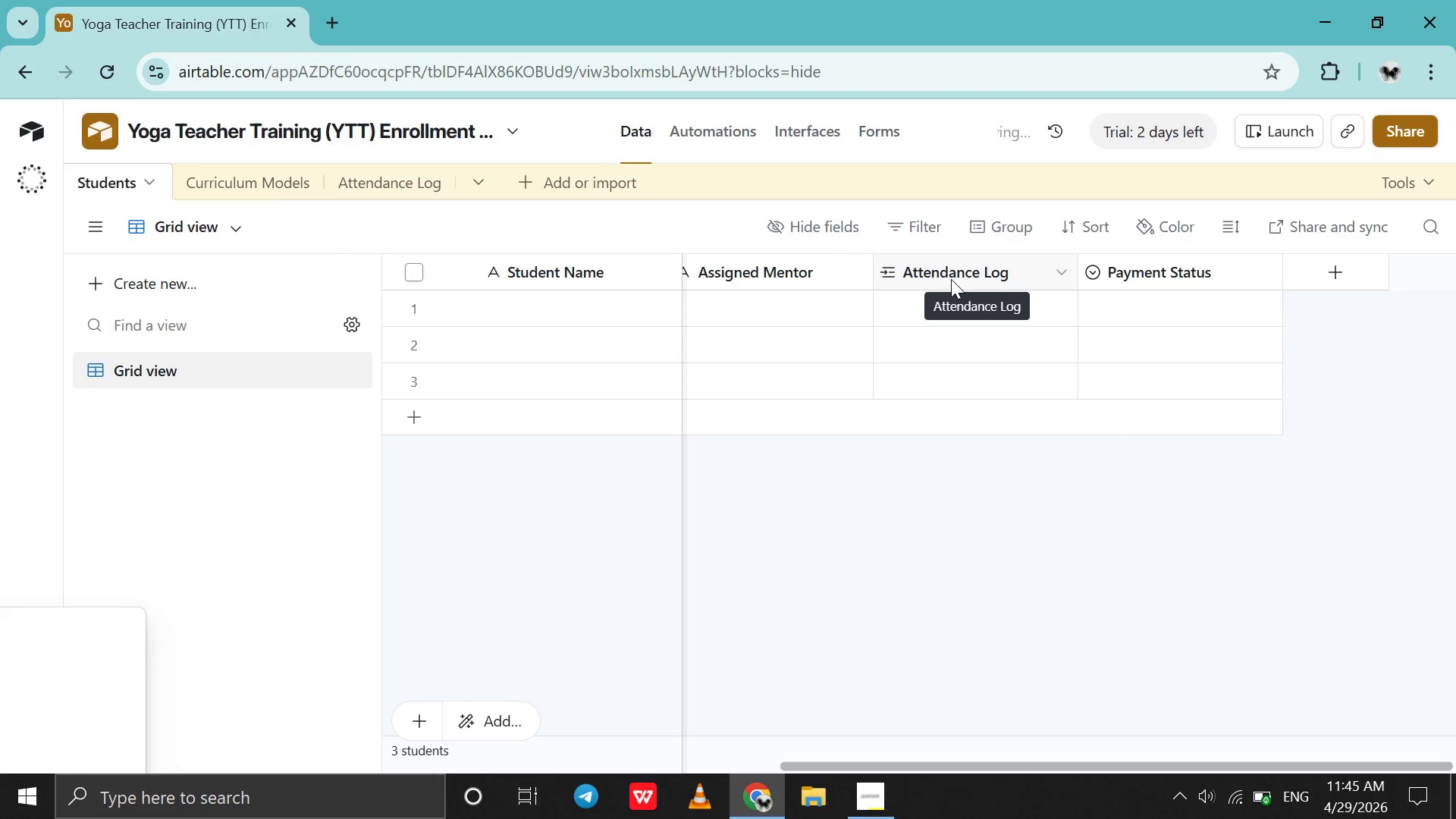 
double_click([951, 279])
 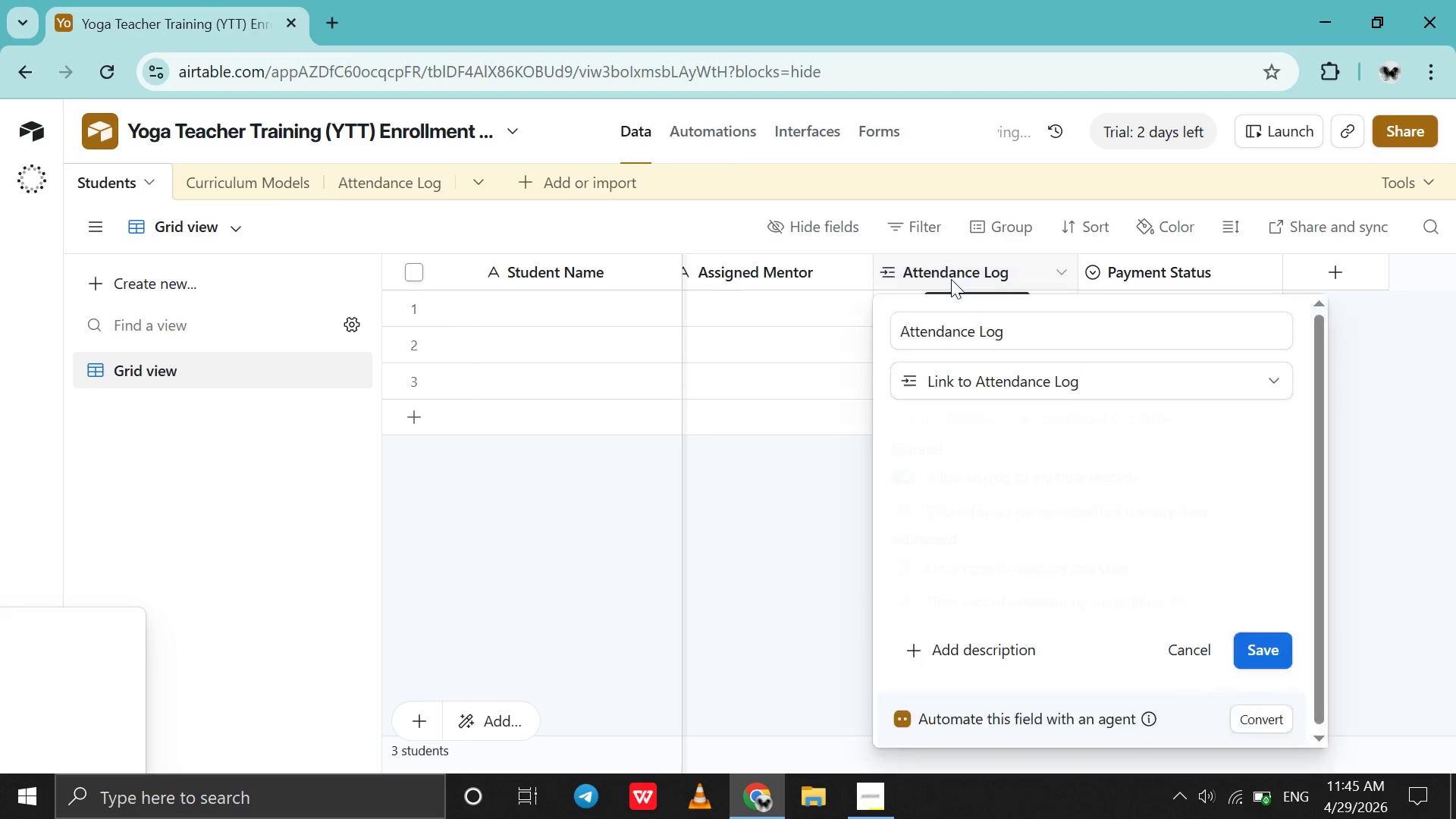 
triple_click([951, 279])
 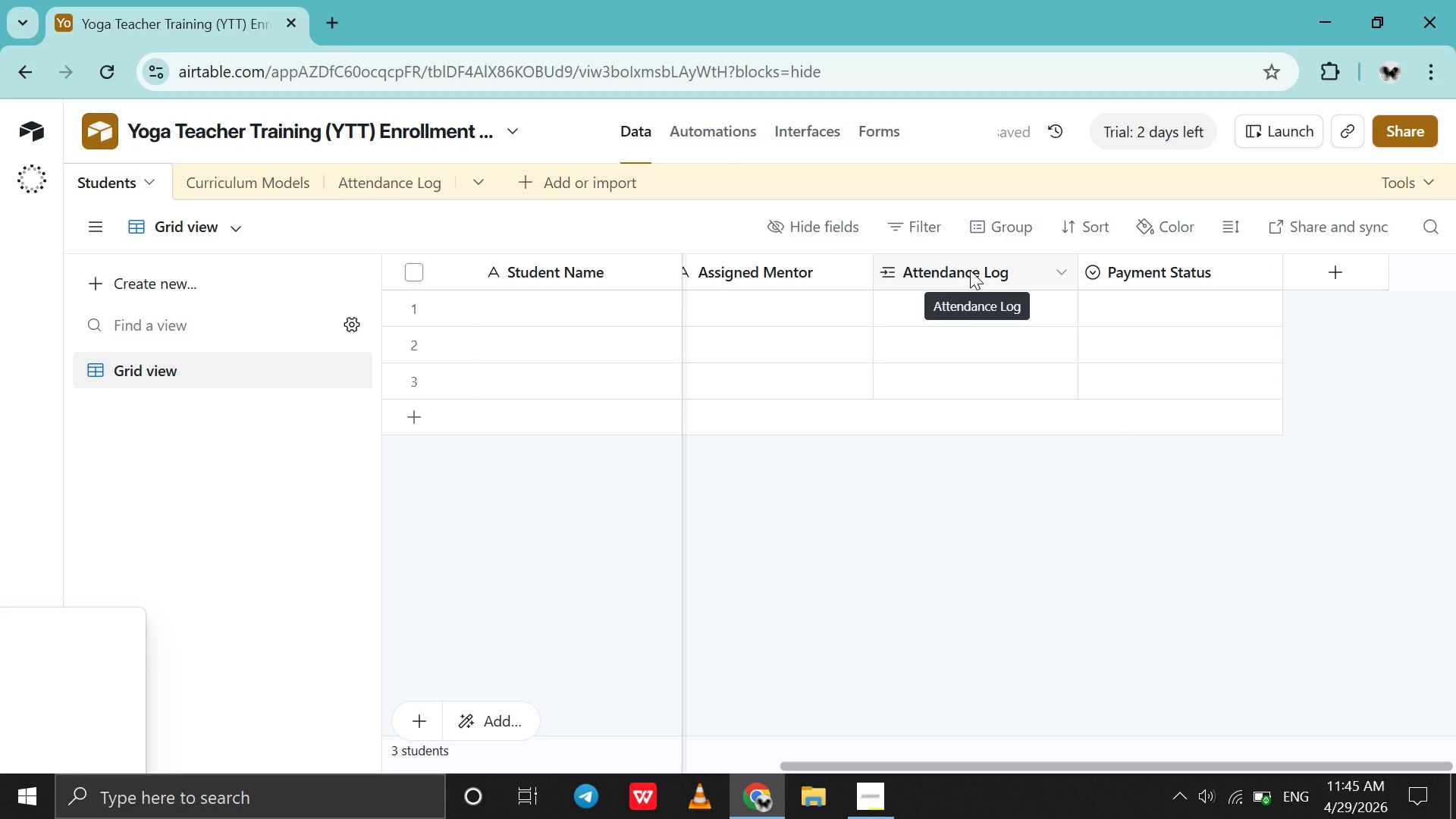 
double_click([970, 270])
 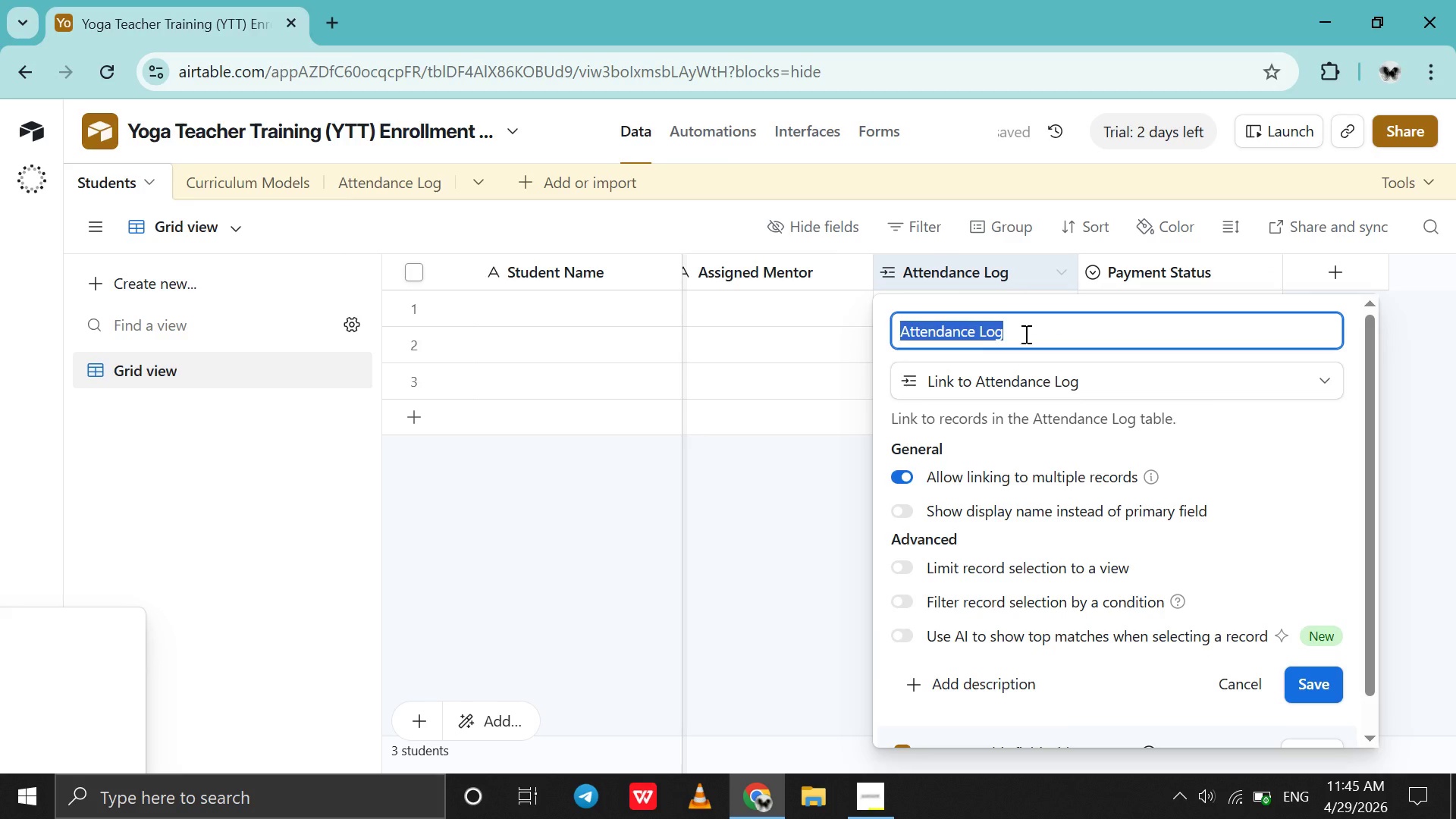 
left_click([1025, 334])
 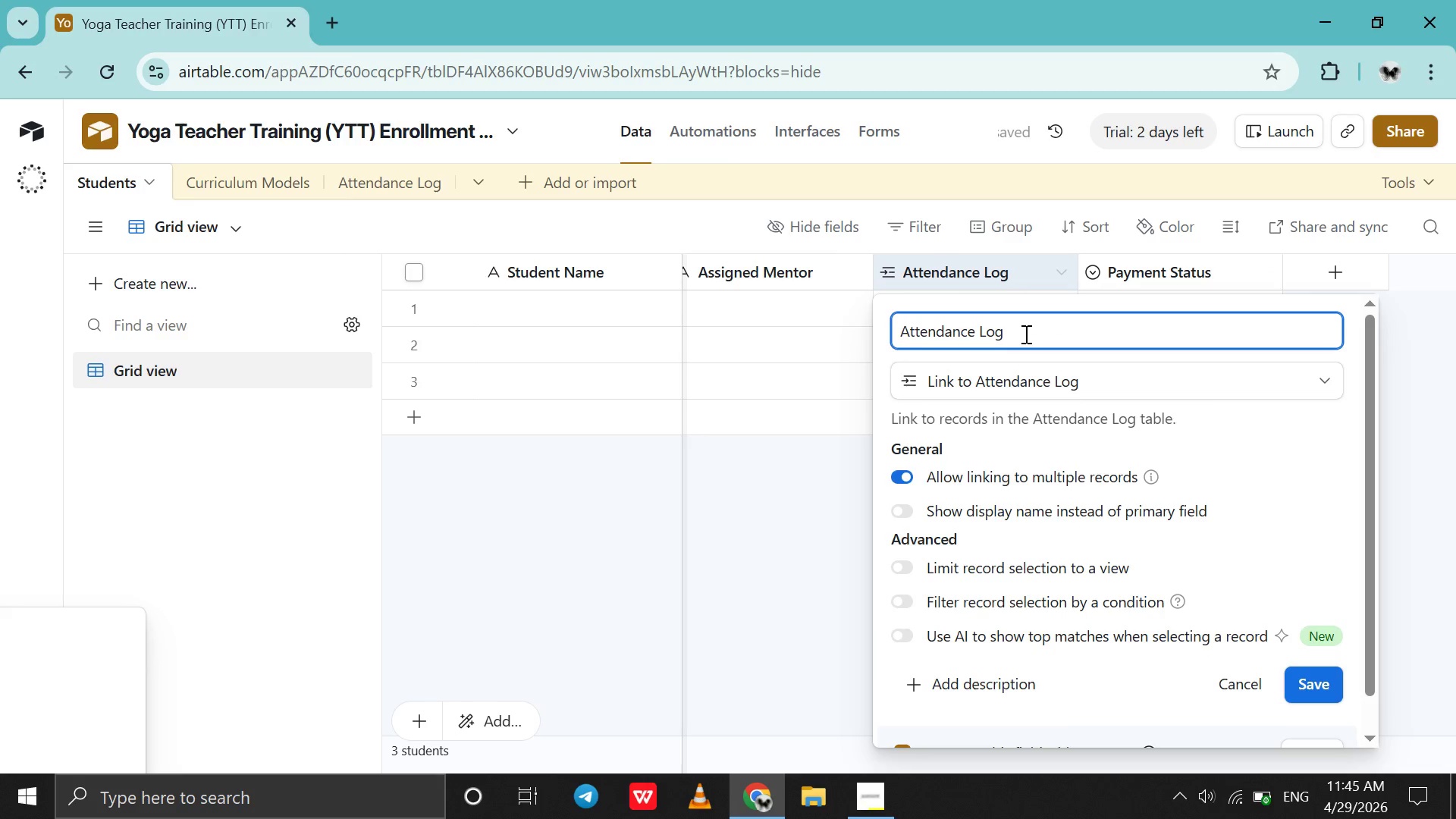 
key(Backspace)
 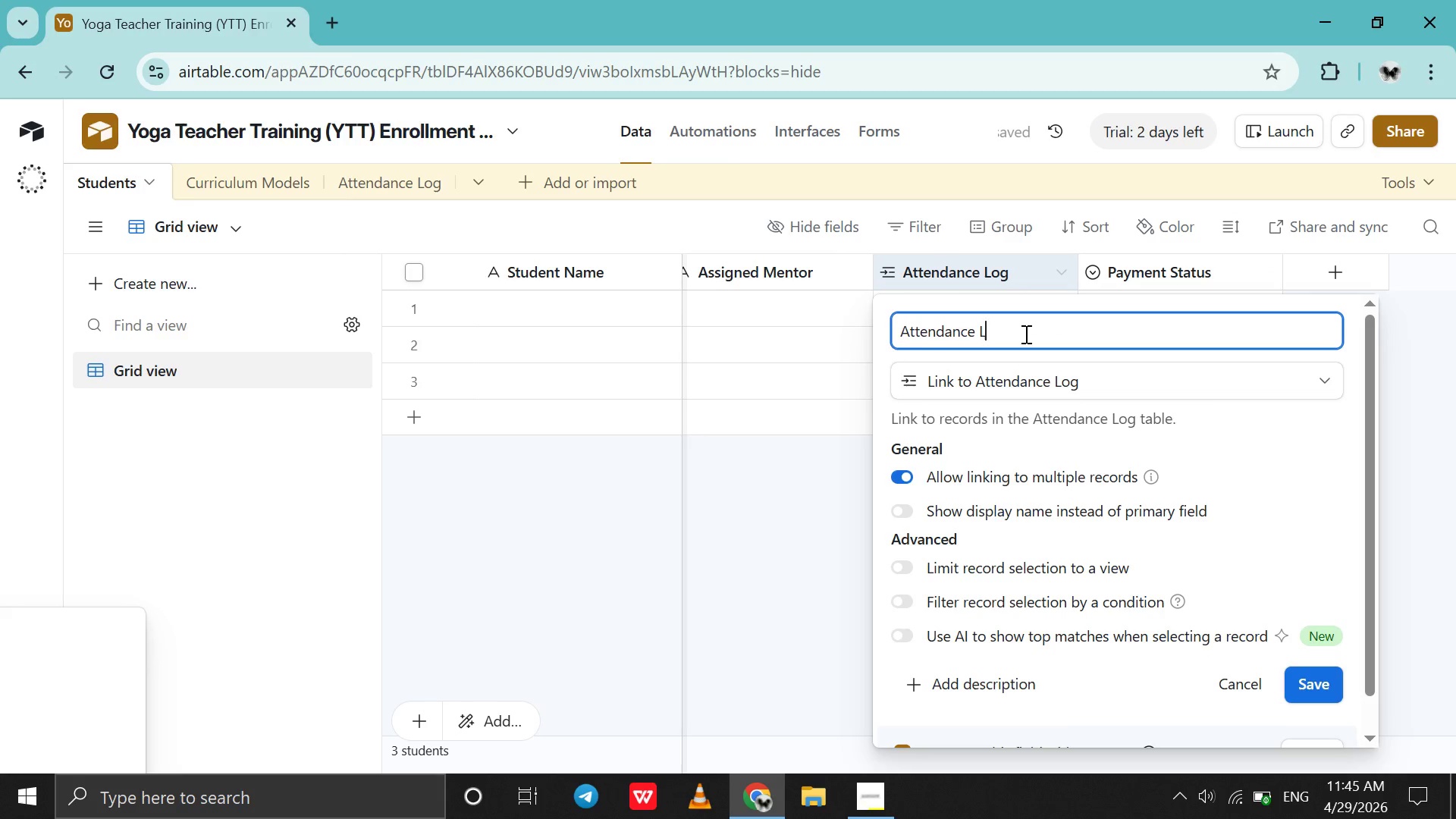 
key(Backspace)
 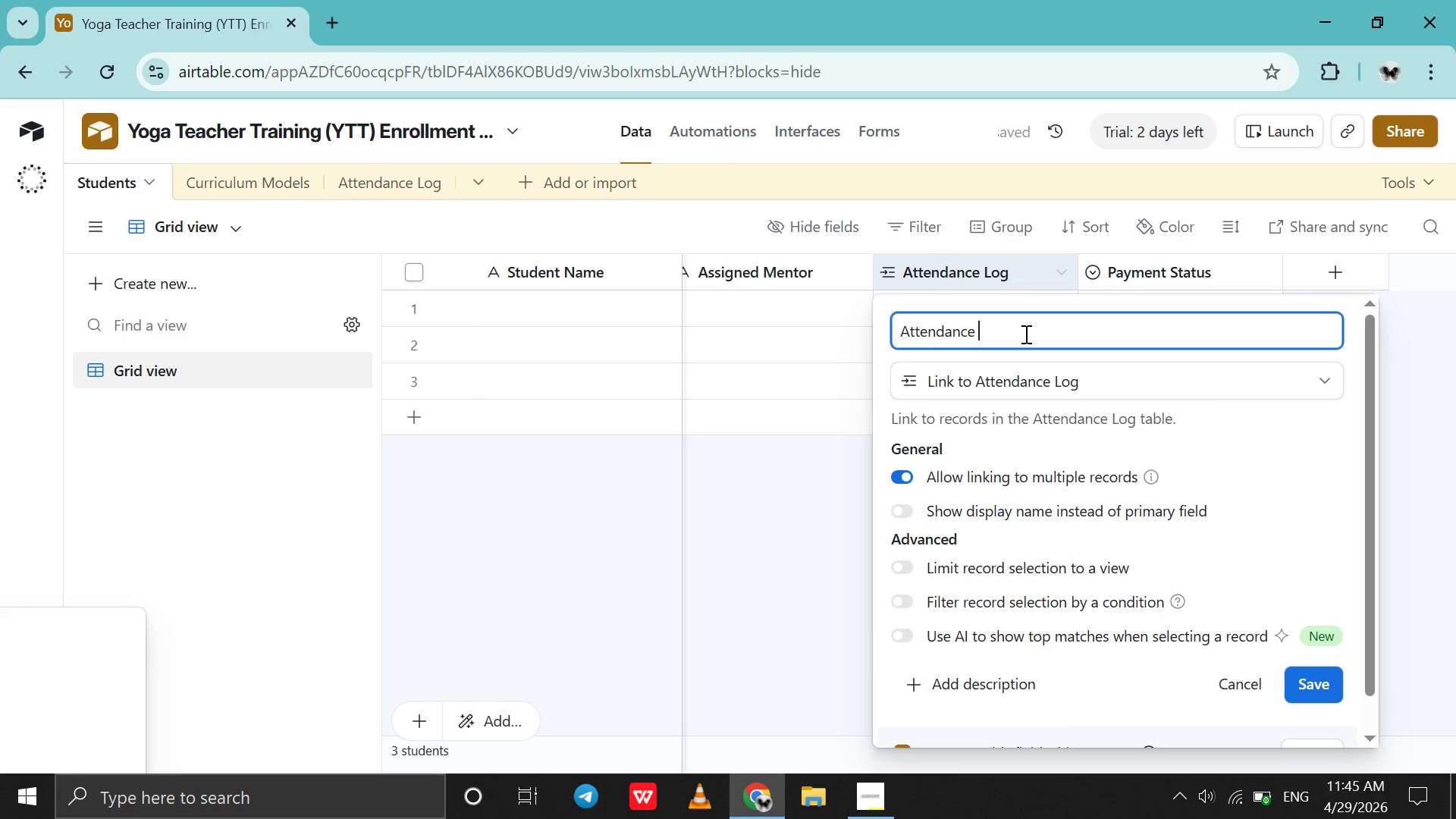 
key(Backspace)
 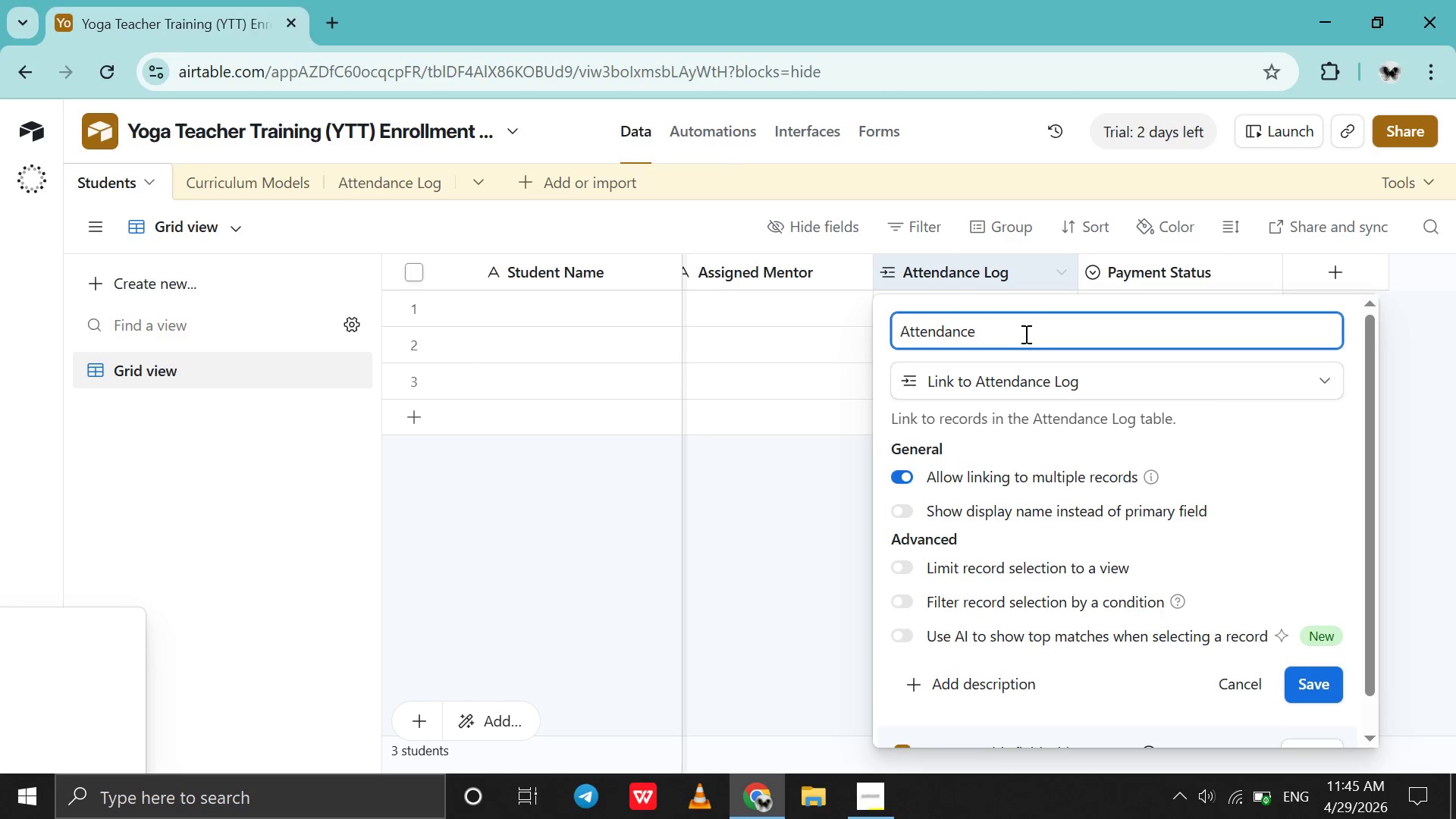 
type(Records )
key(Backspace)
 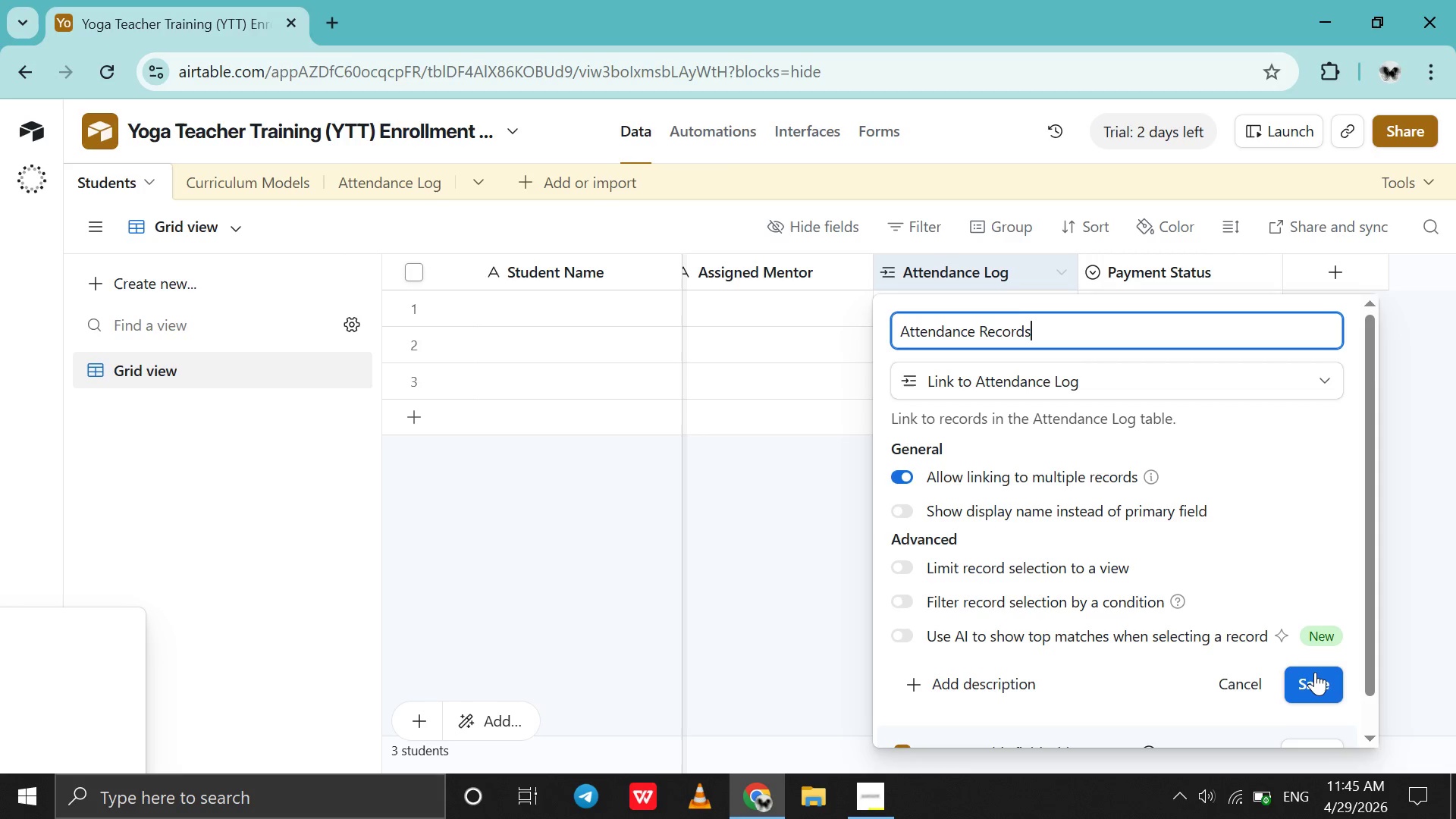 
left_click([1315, 672])
 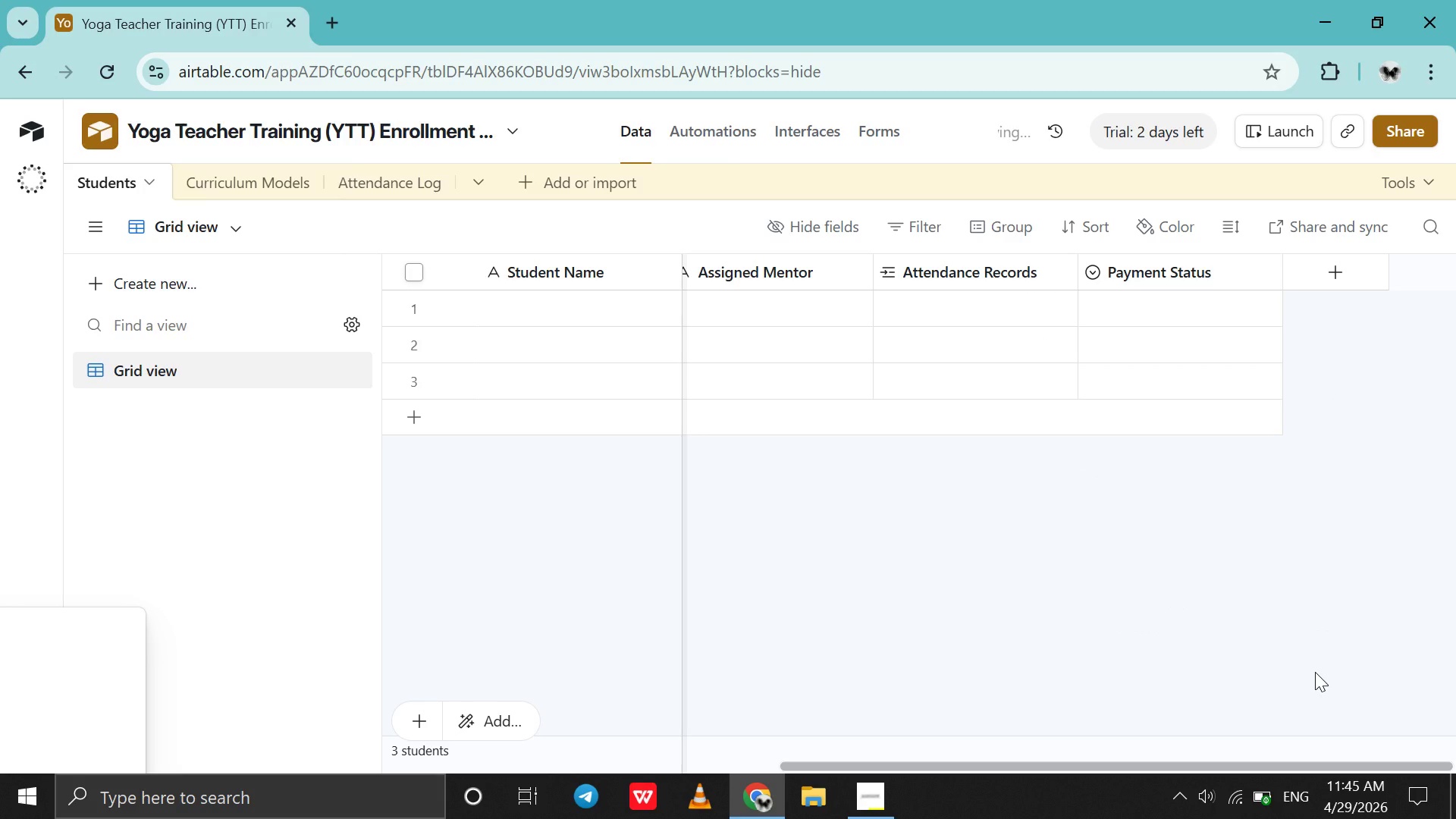 
scroll: coordinate [1315, 672], scroll_direction: down, amount: 22.0
 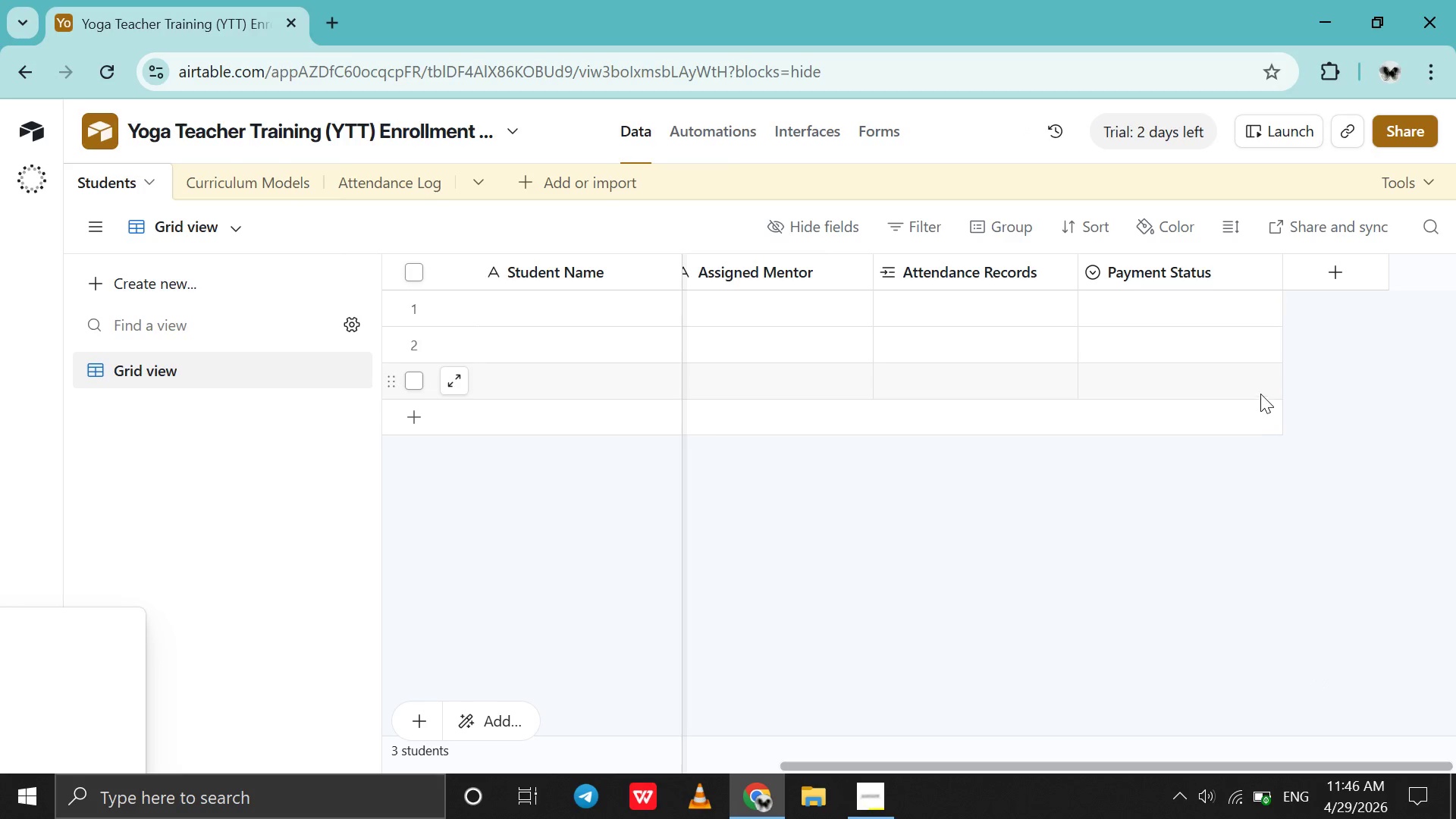 
left_click([1323, 272])
 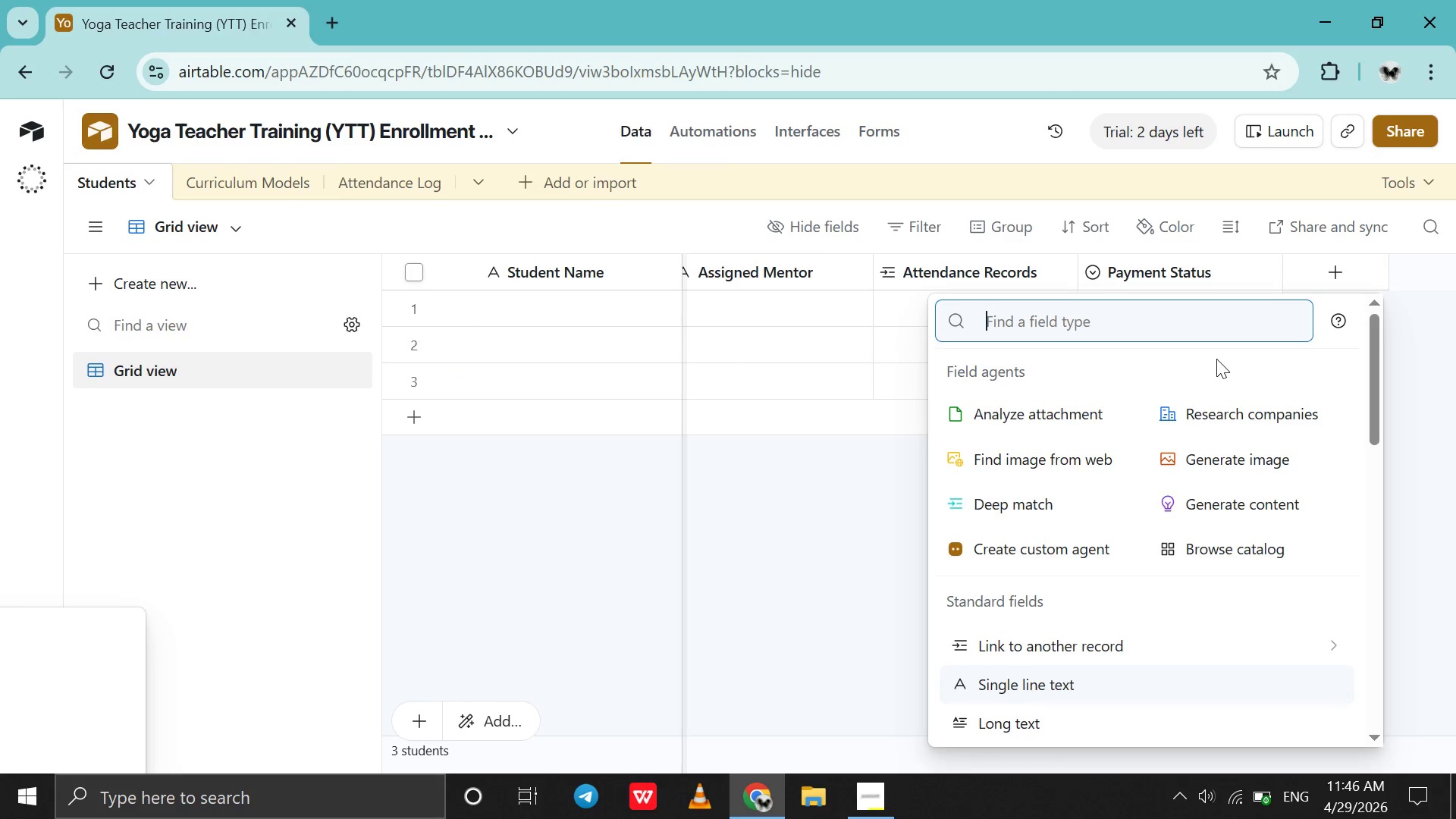 
type(rol)
 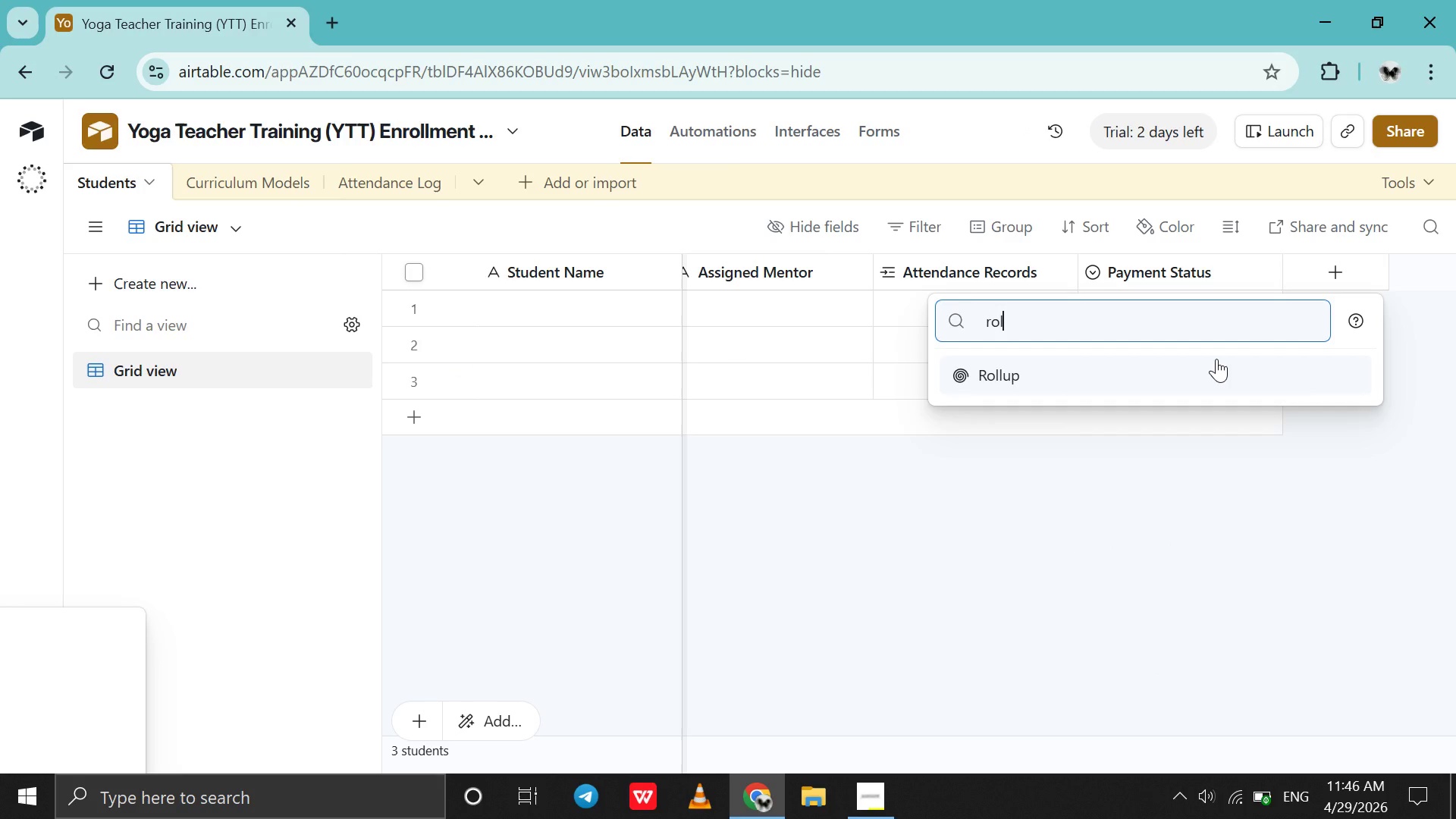 
left_click([1216, 359])
 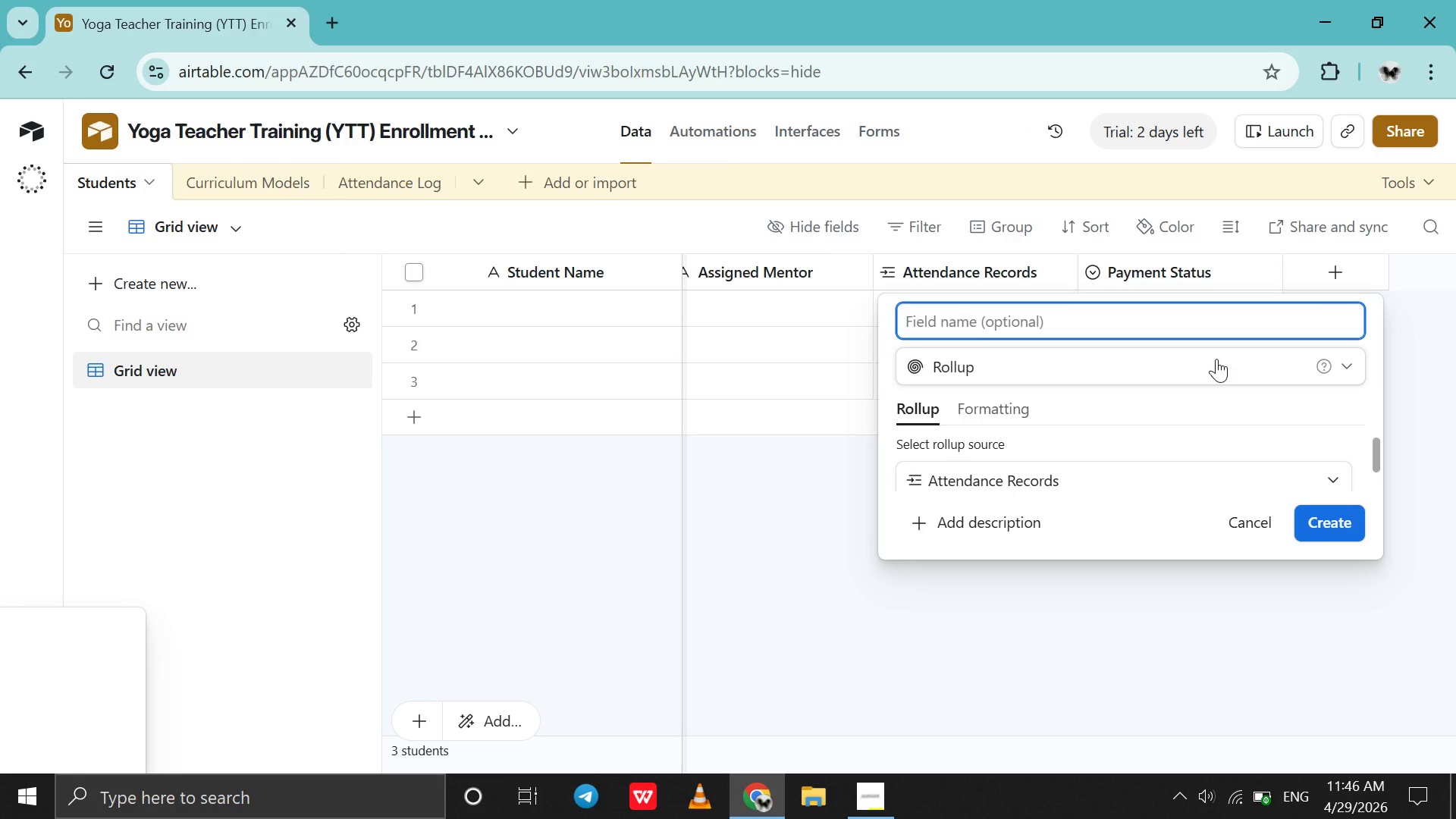 
type(Total Completed Hours )
key(Backspace)
 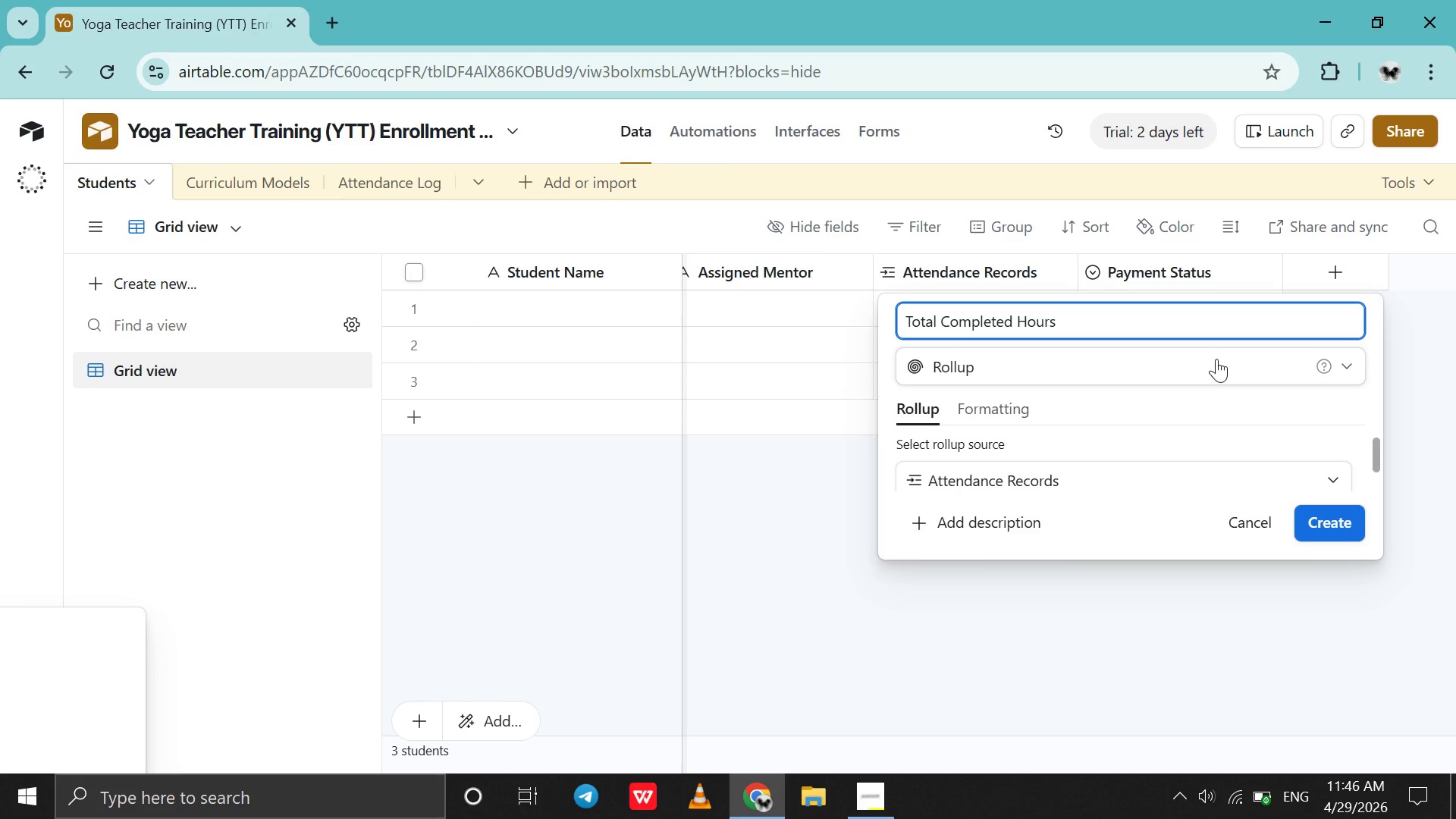 
scroll: coordinate [1154, 441], scroll_direction: down, amount: 11.0
 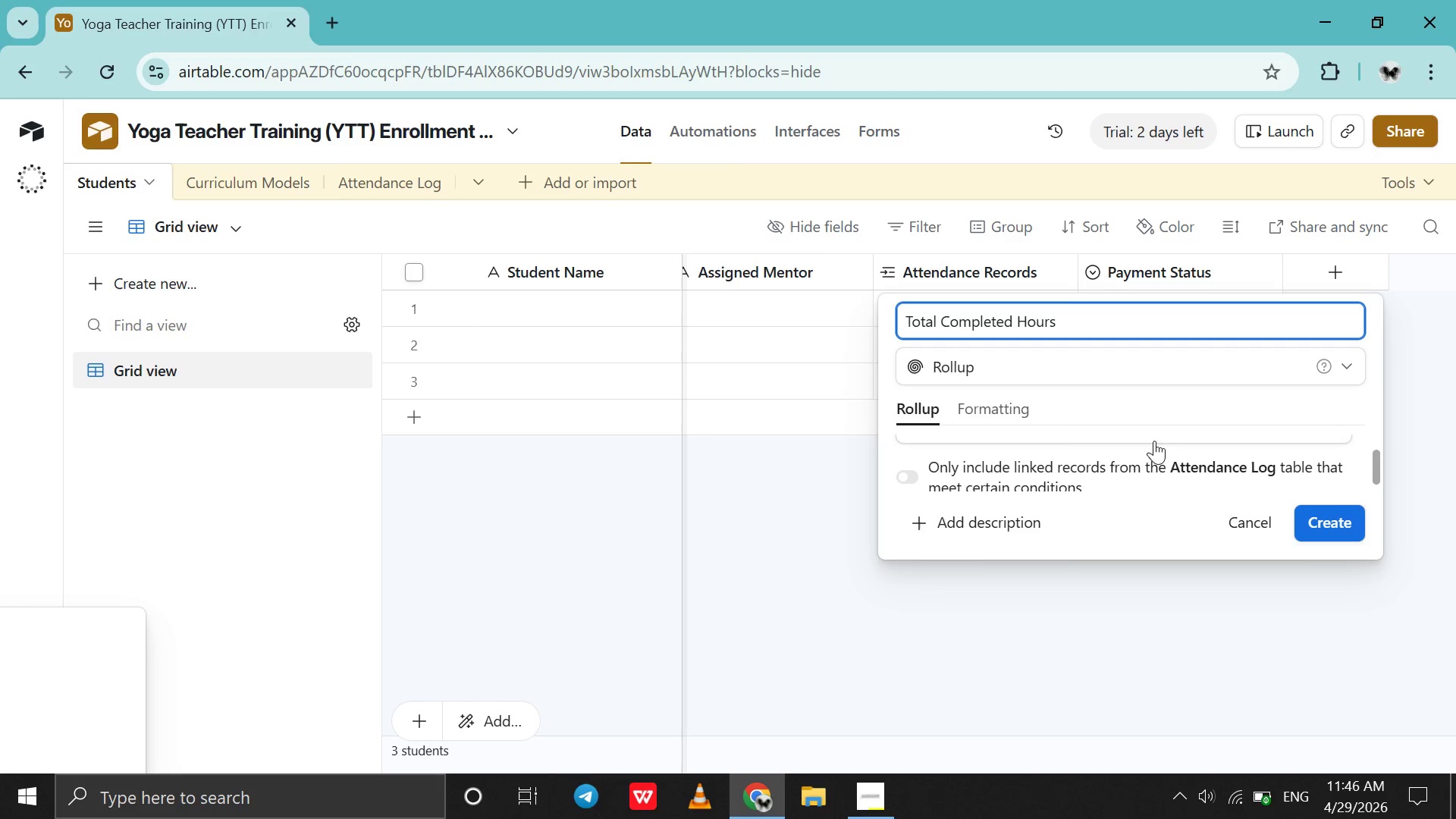 
scroll: coordinate [1154, 441], scroll_direction: up, amount: 1.0
 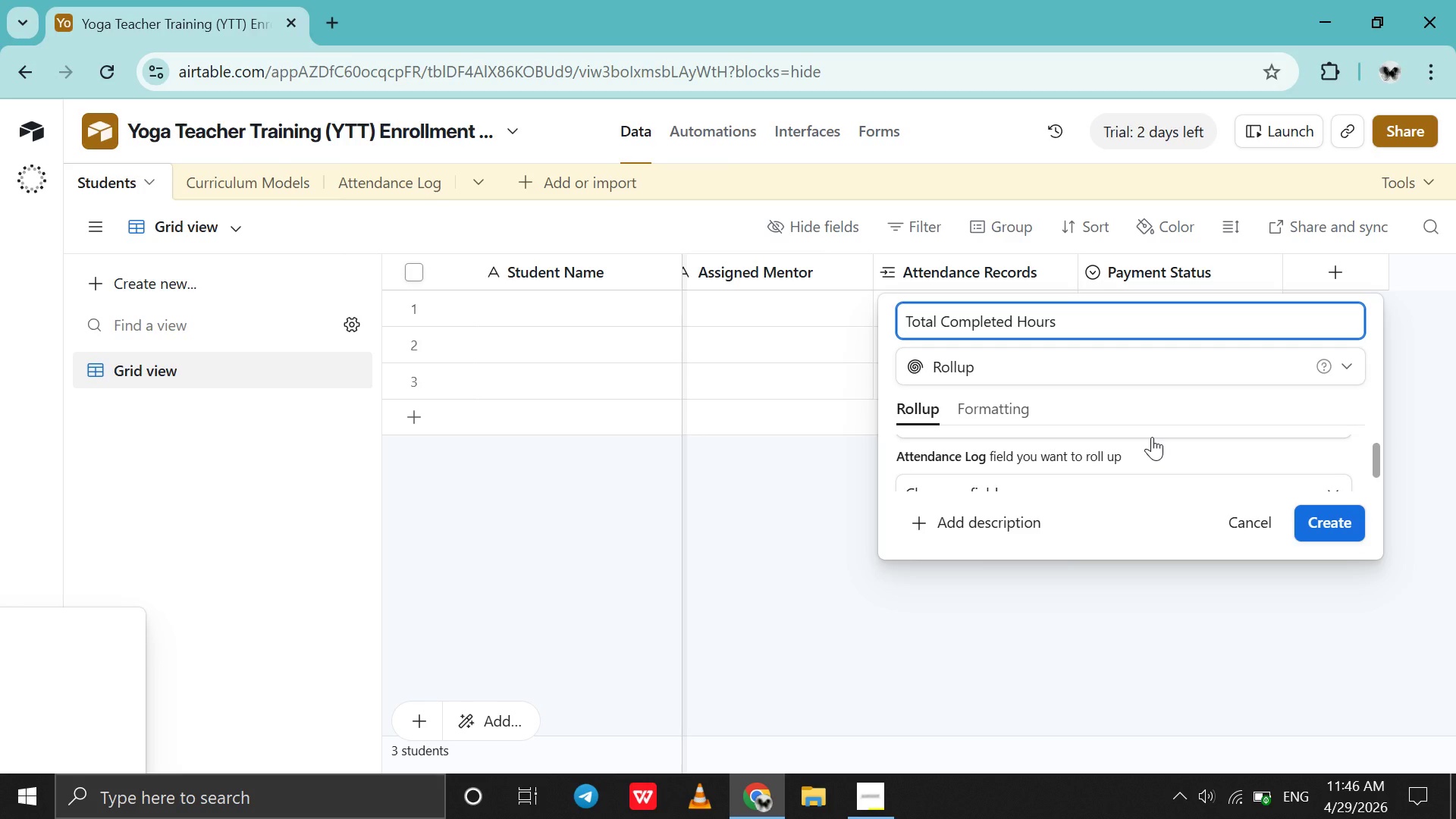 
scroll: coordinate [1083, 369], scroll_direction: down, amount: 10.0
 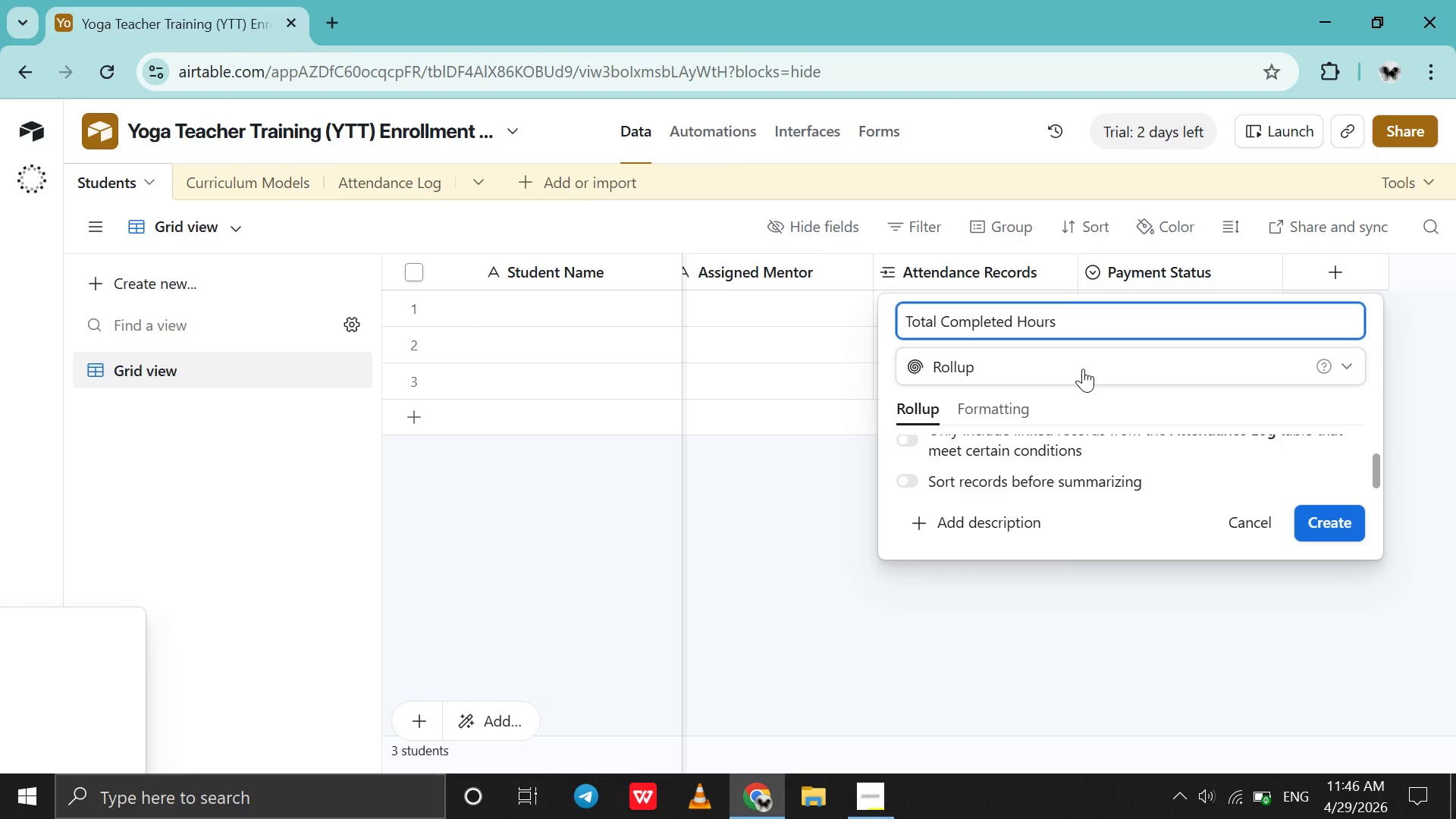 
scroll: coordinate [1083, 369], scroll_direction: up, amount: 5.0
 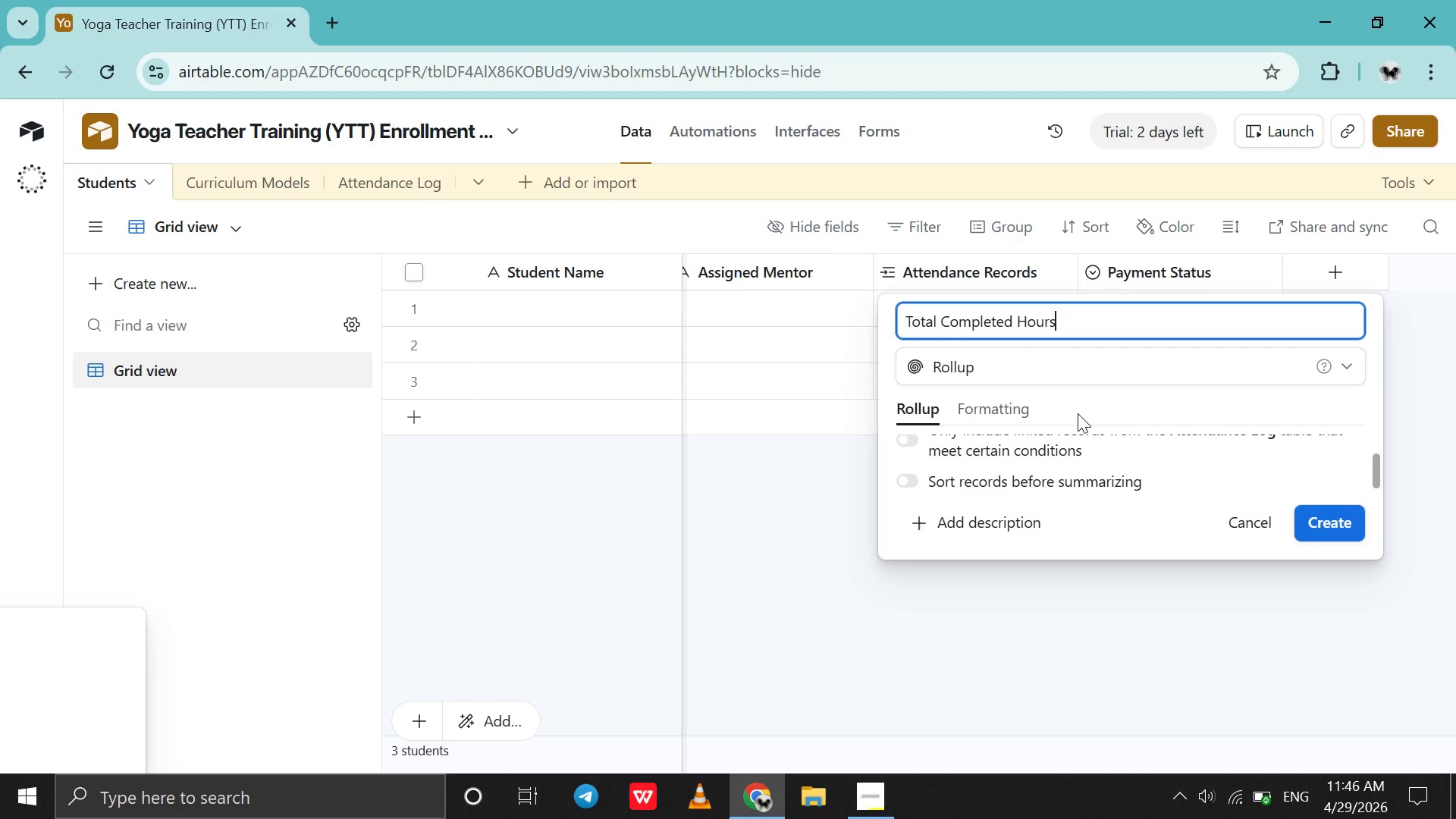 
scroll: coordinate [1078, 413], scroll_direction: down, amount: 4.0
 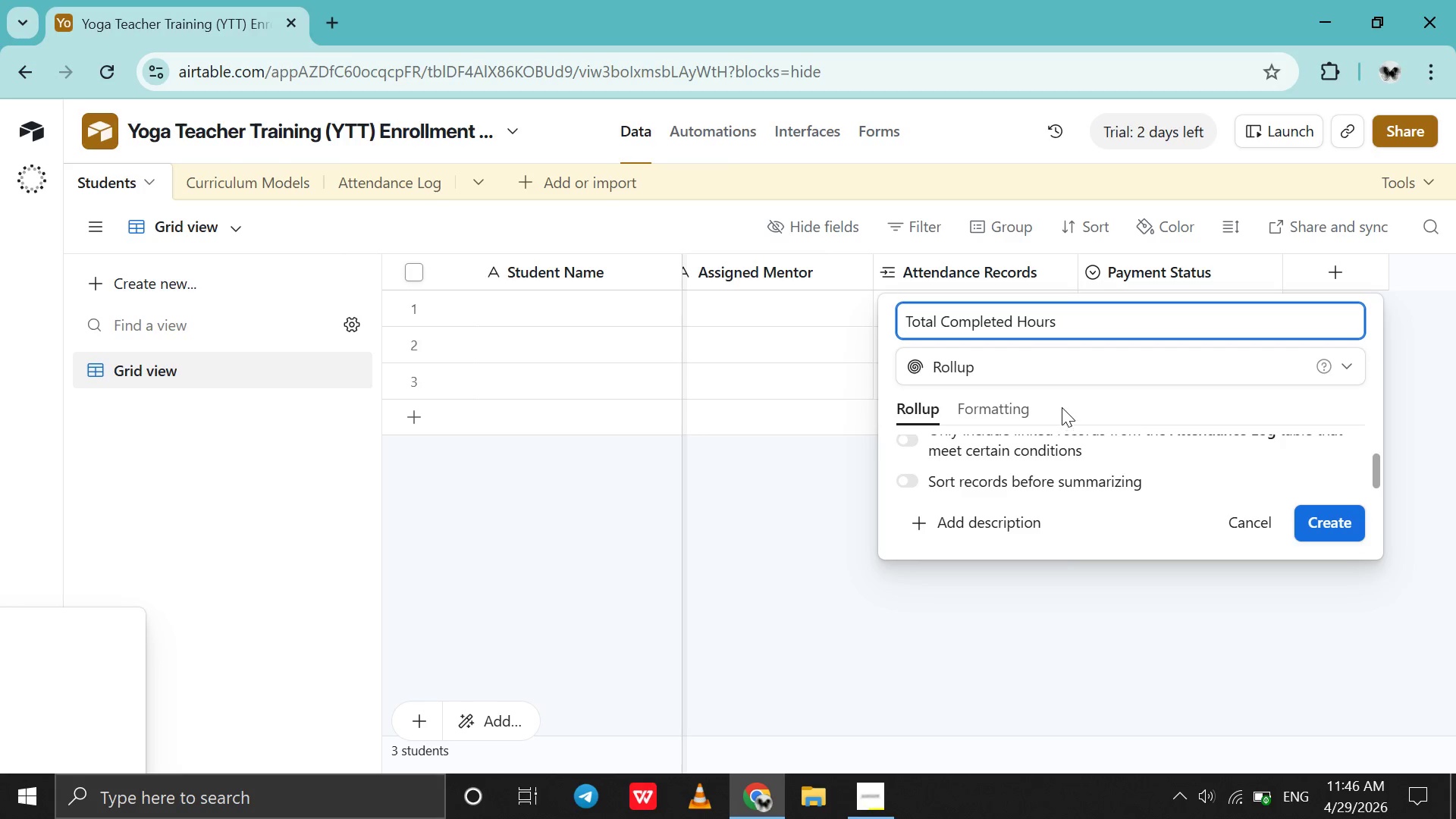 
left_click([1060, 365])
 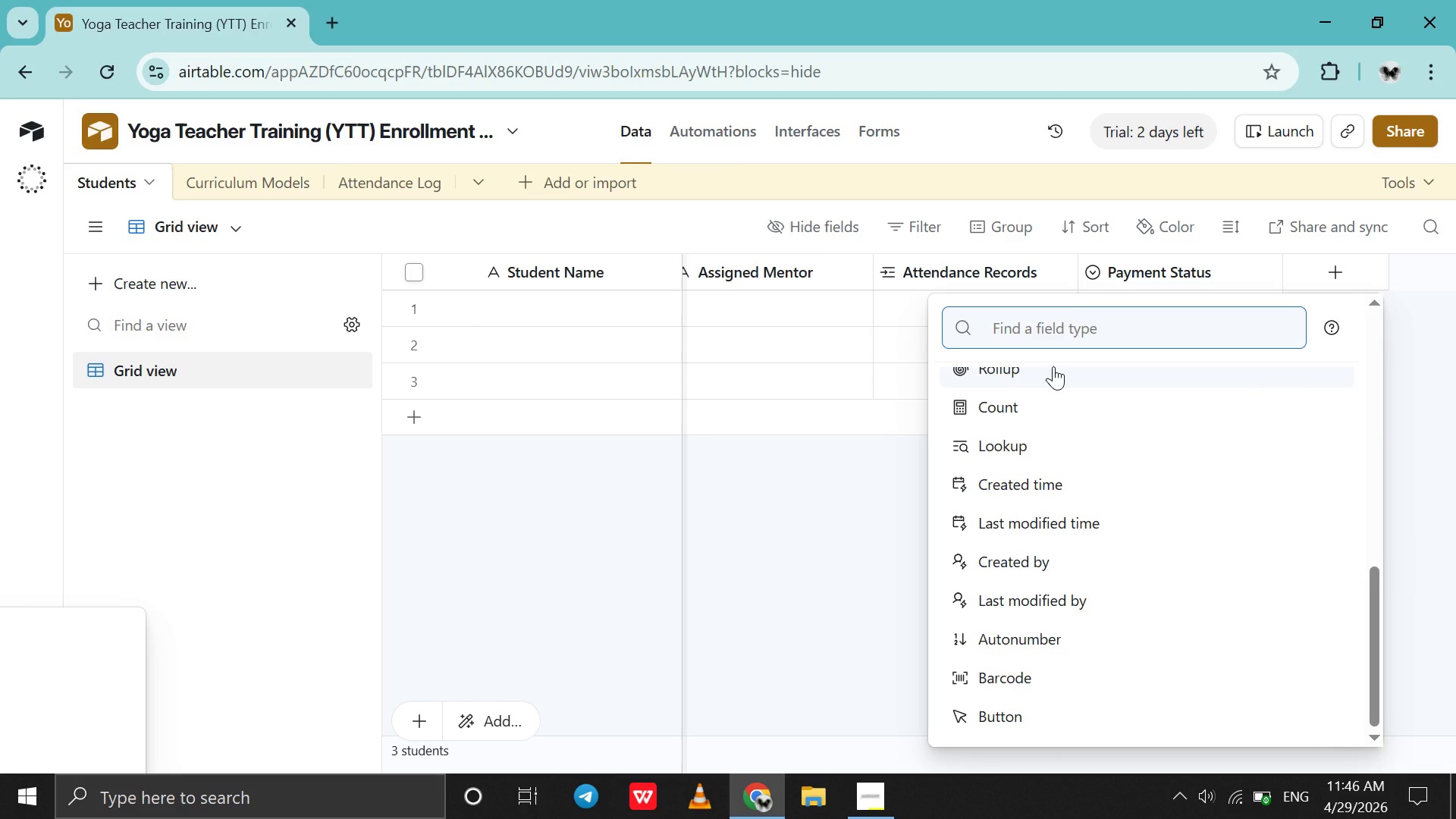 
left_click([1053, 366])
 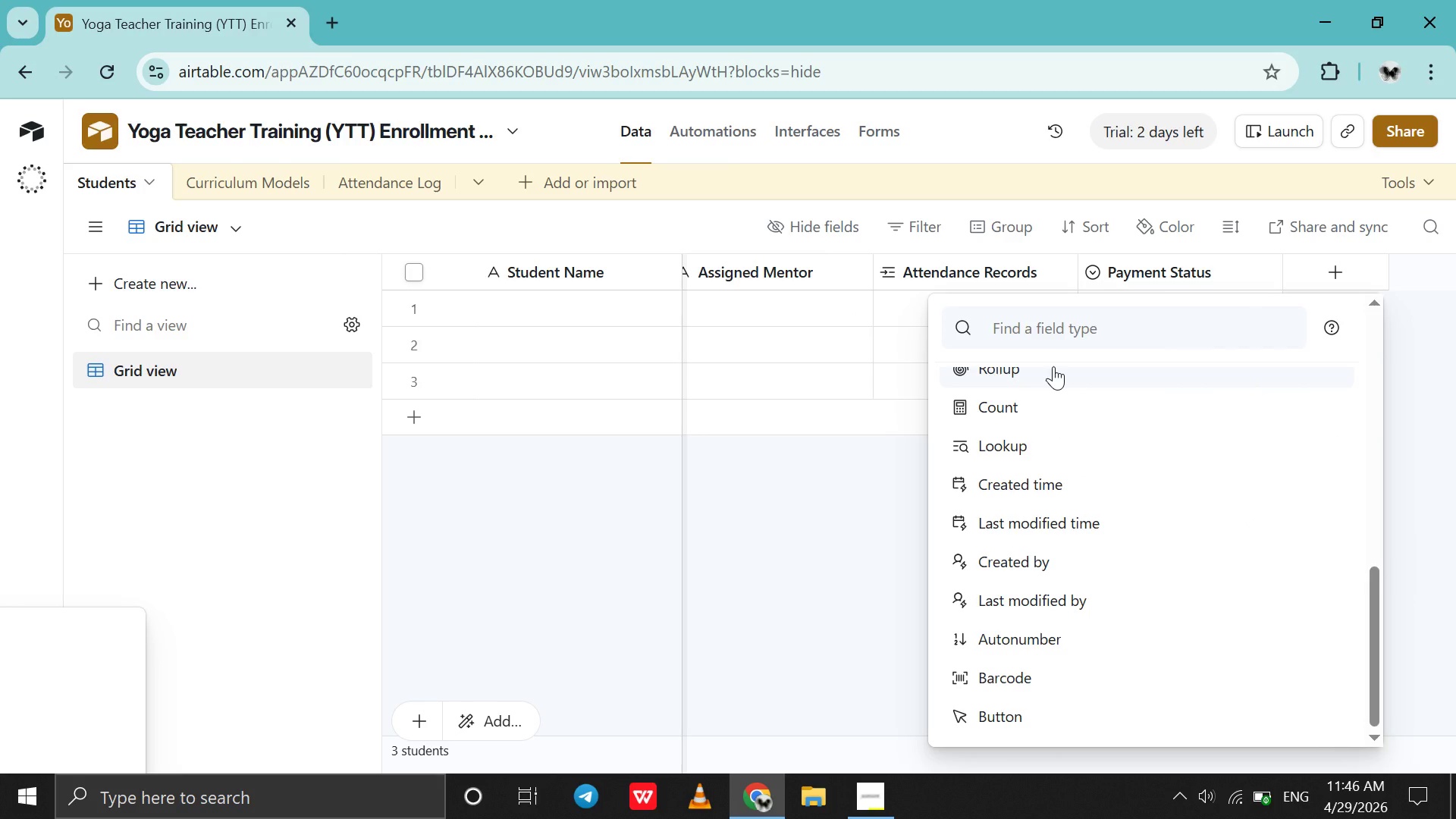 
left_click([1053, 366])
 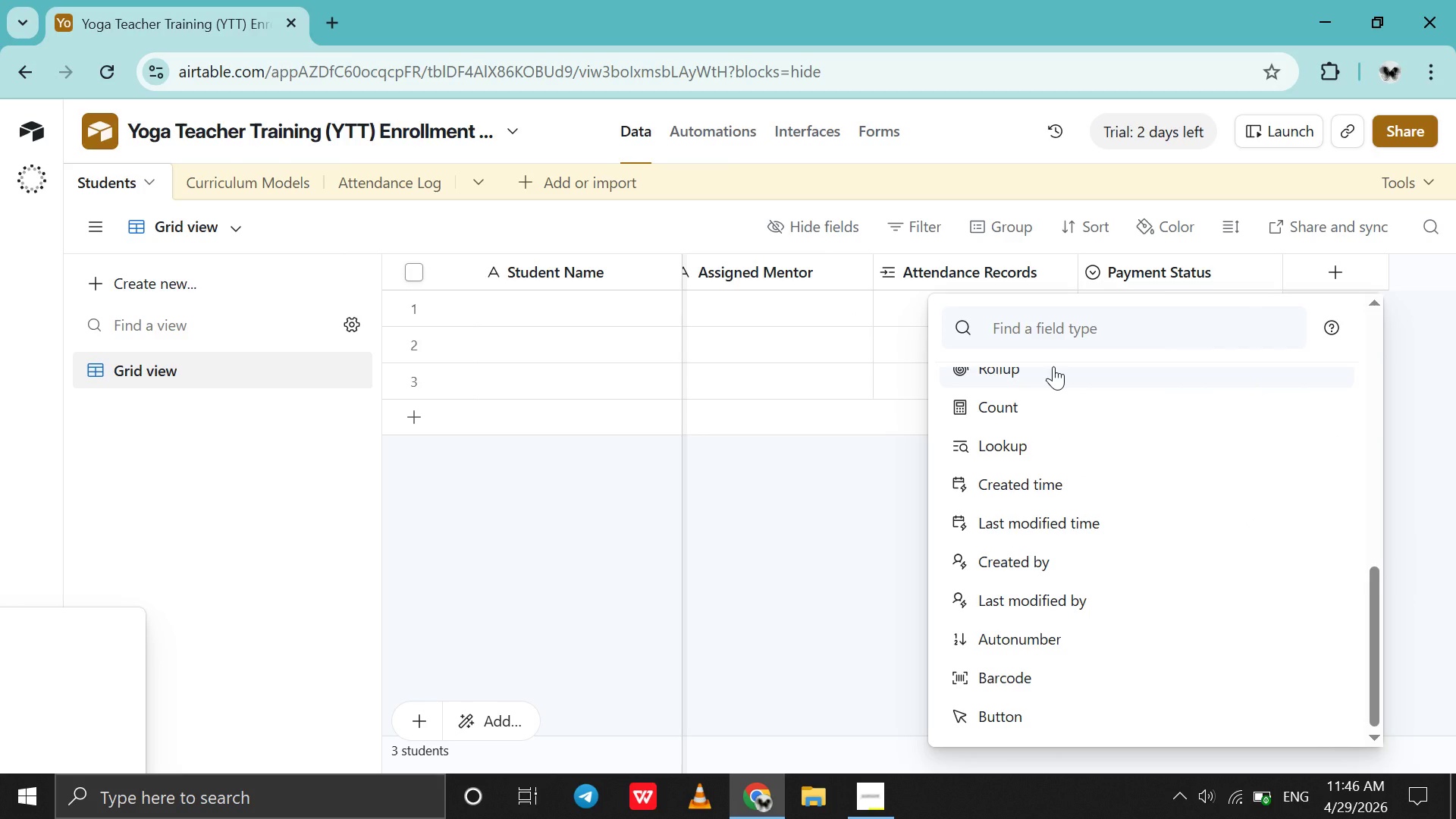 
left_click([1053, 366])
 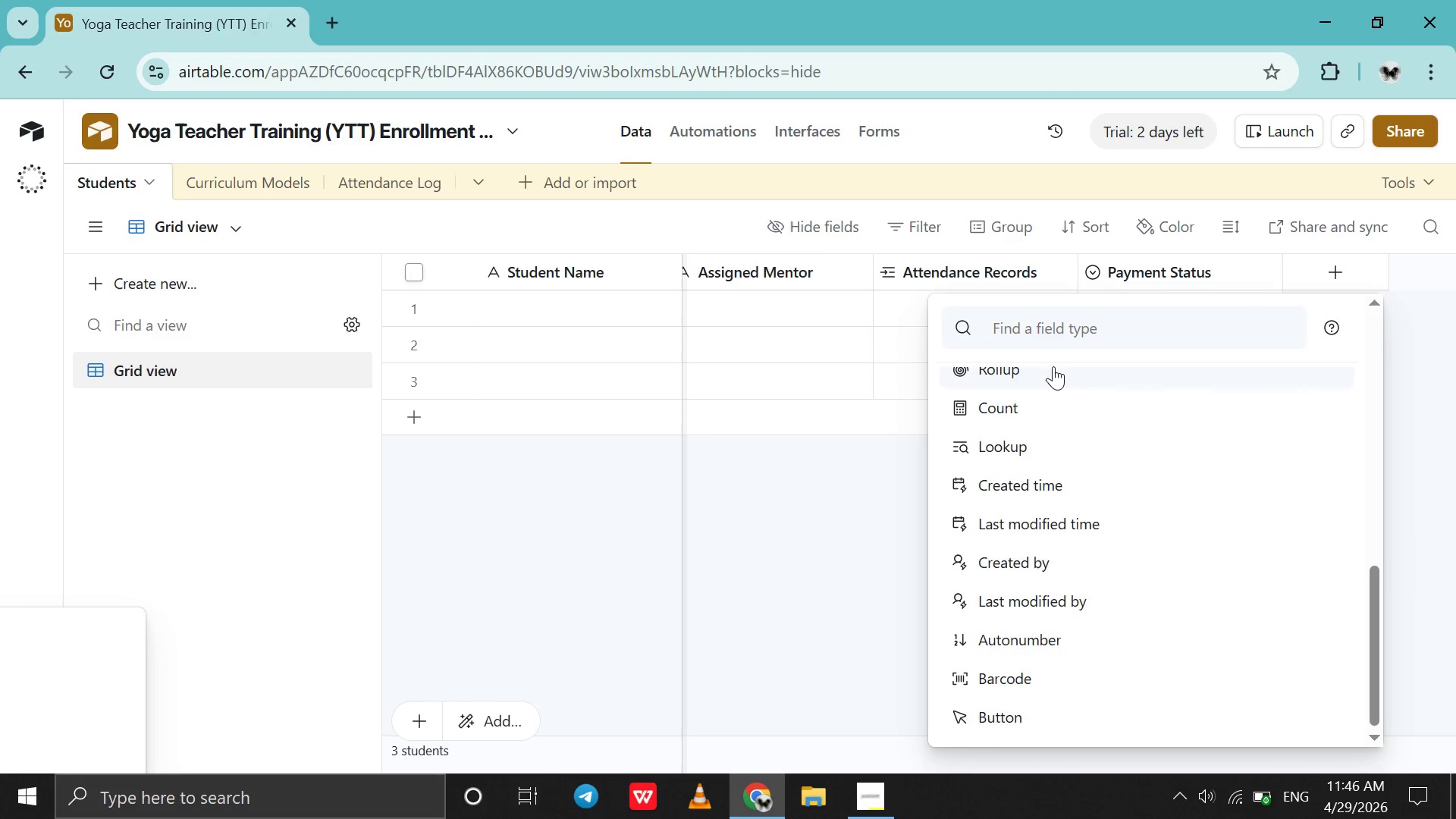 
scroll: coordinate [1053, 366], scroll_direction: up, amount: 4.0
 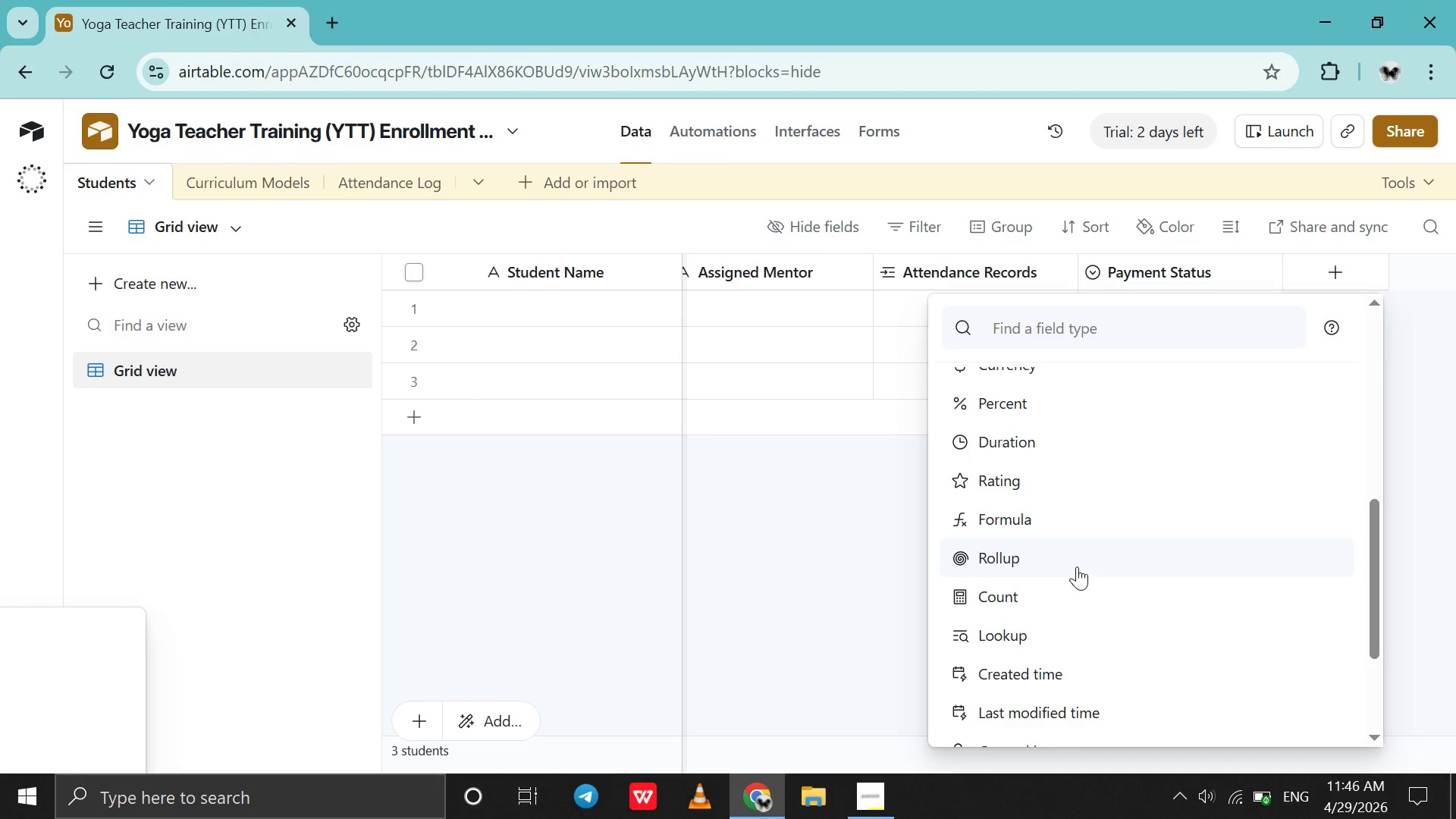 
left_click([1075, 566])
 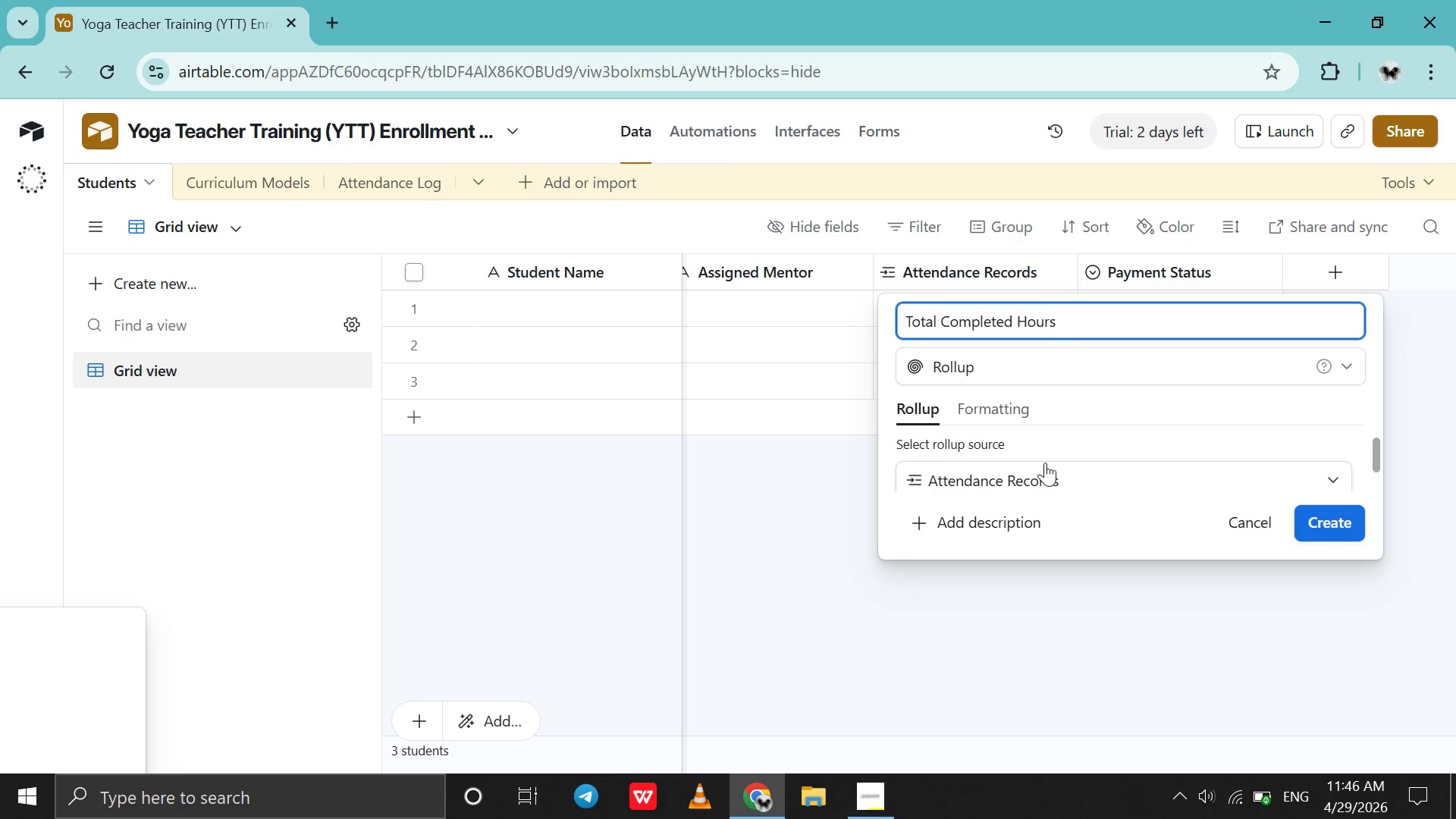 
scroll: coordinate [1045, 463], scroll_direction: down, amount: 2.0
 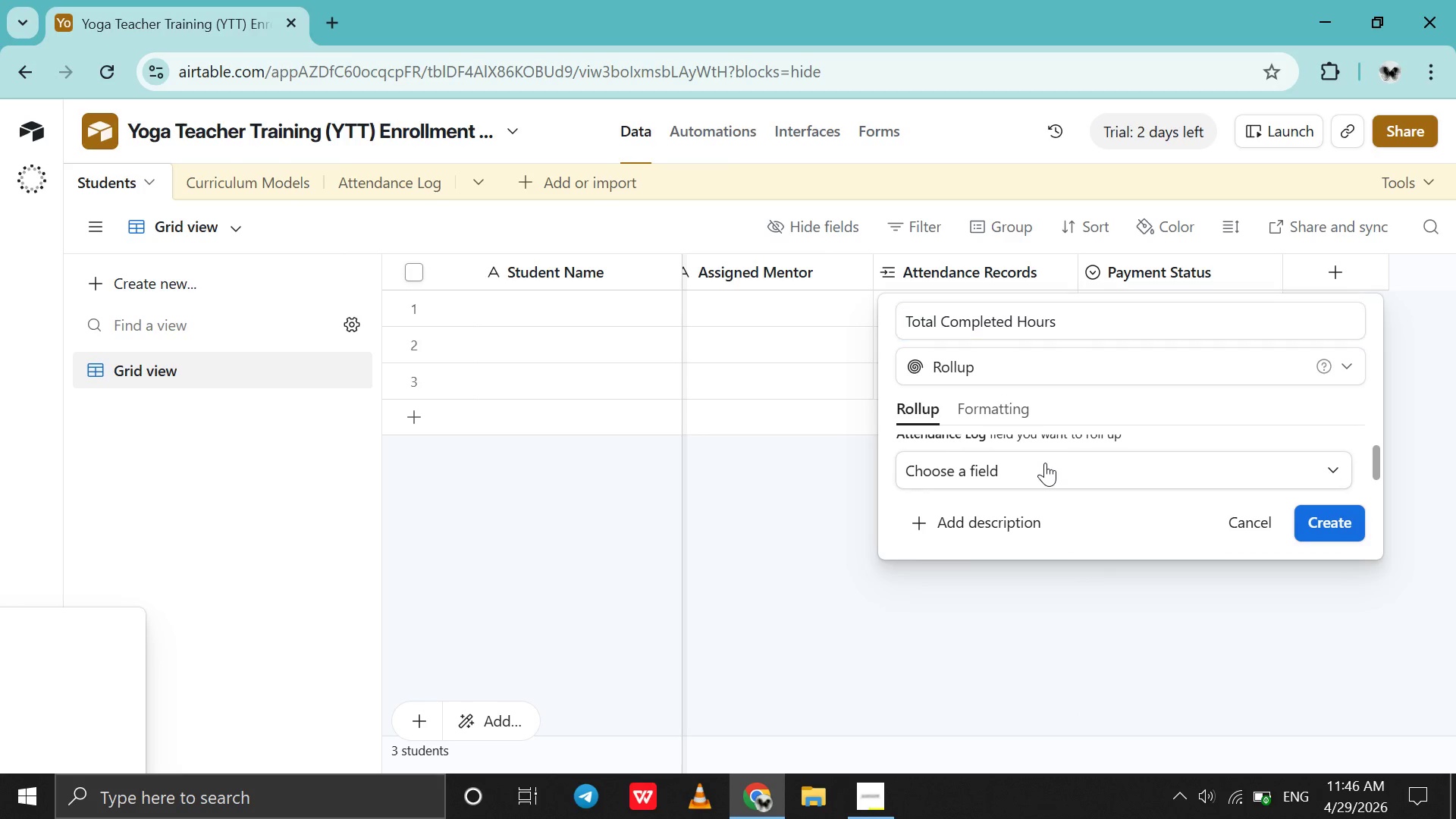 
left_click([1045, 463])
 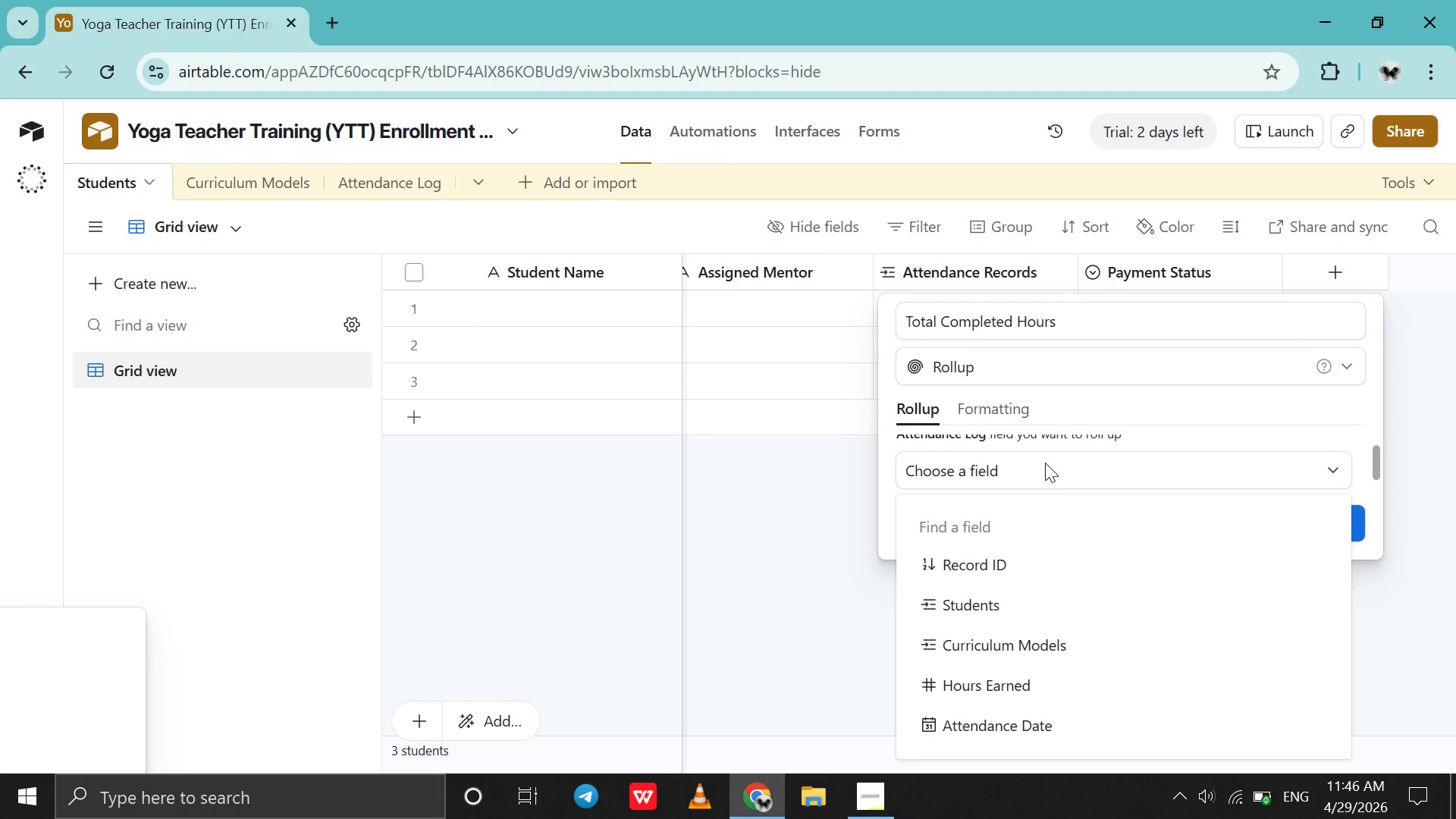 
wait(5.09)
 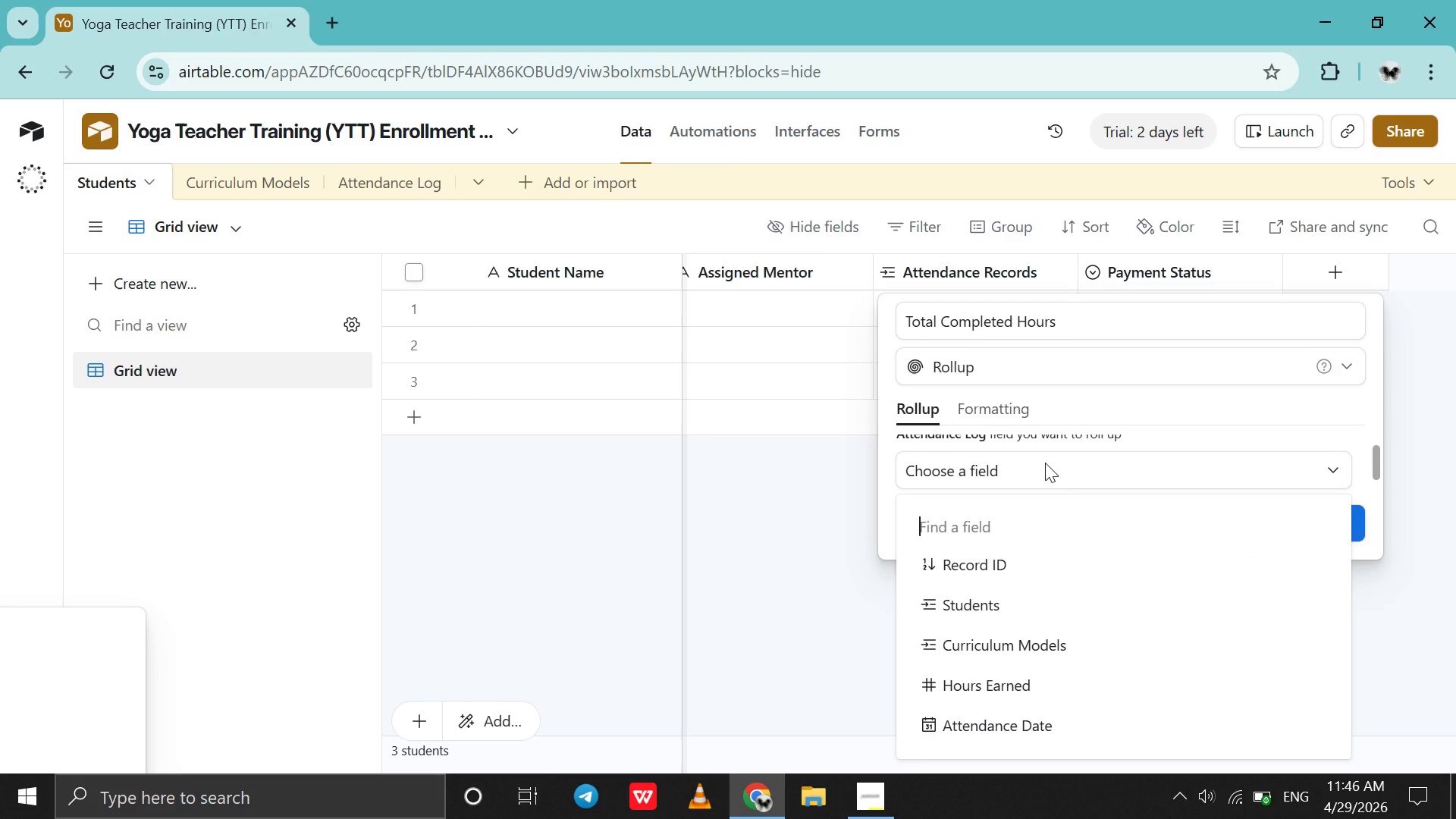 
left_click([1020, 668])
 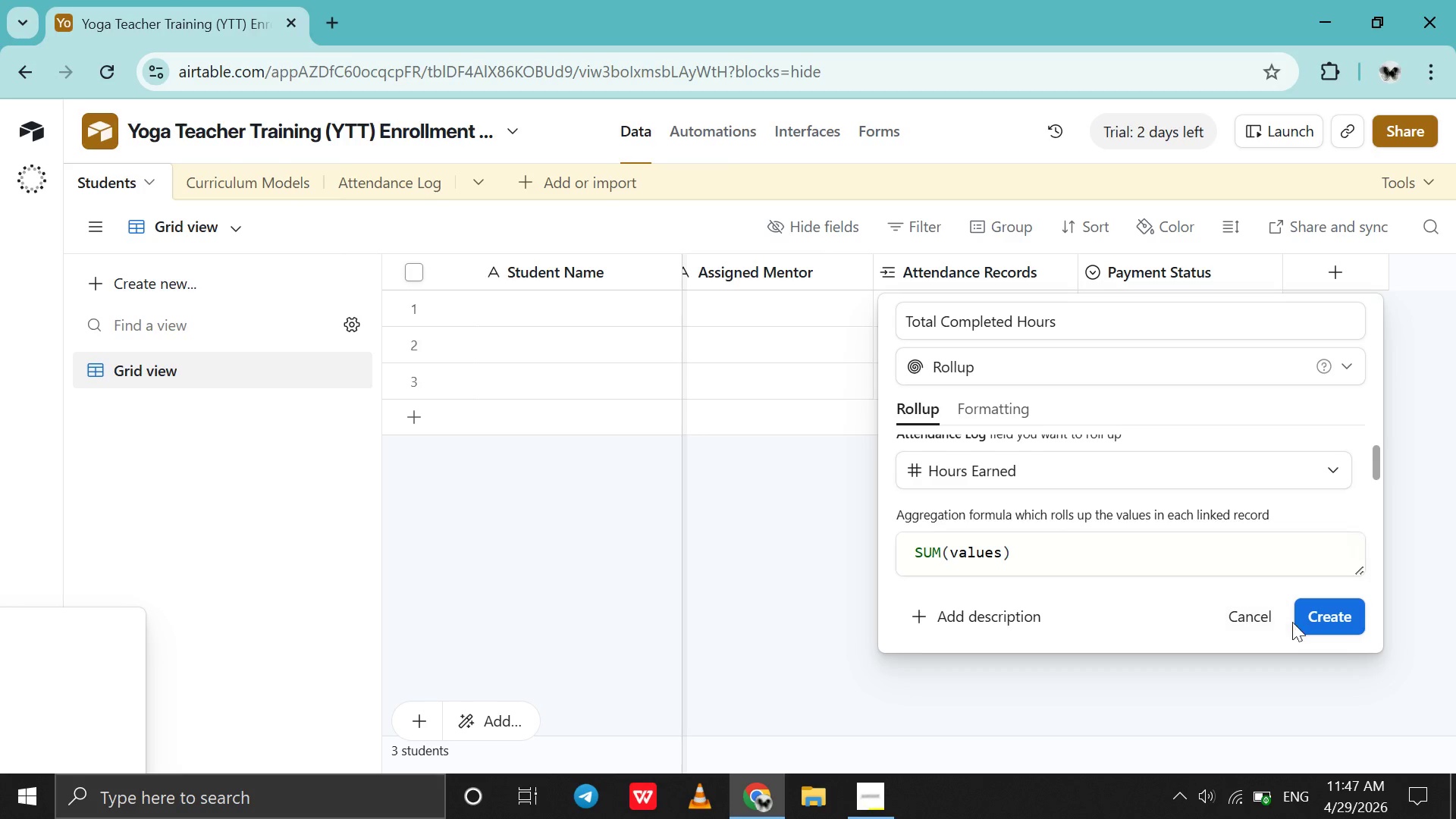 
left_click([1307, 621])
 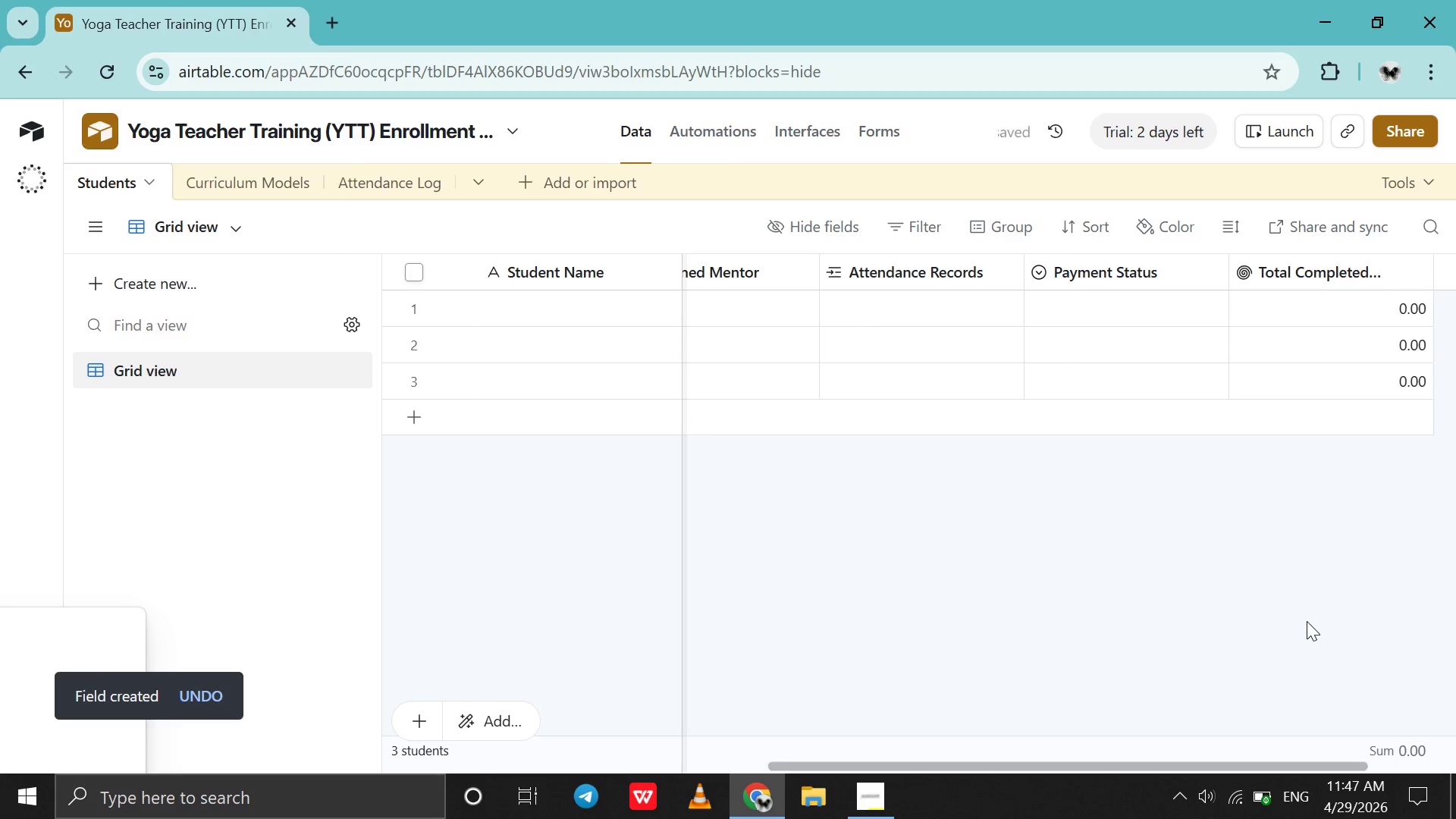 
scroll: coordinate [1307, 621], scroll_direction: down, amount: 7.0
 